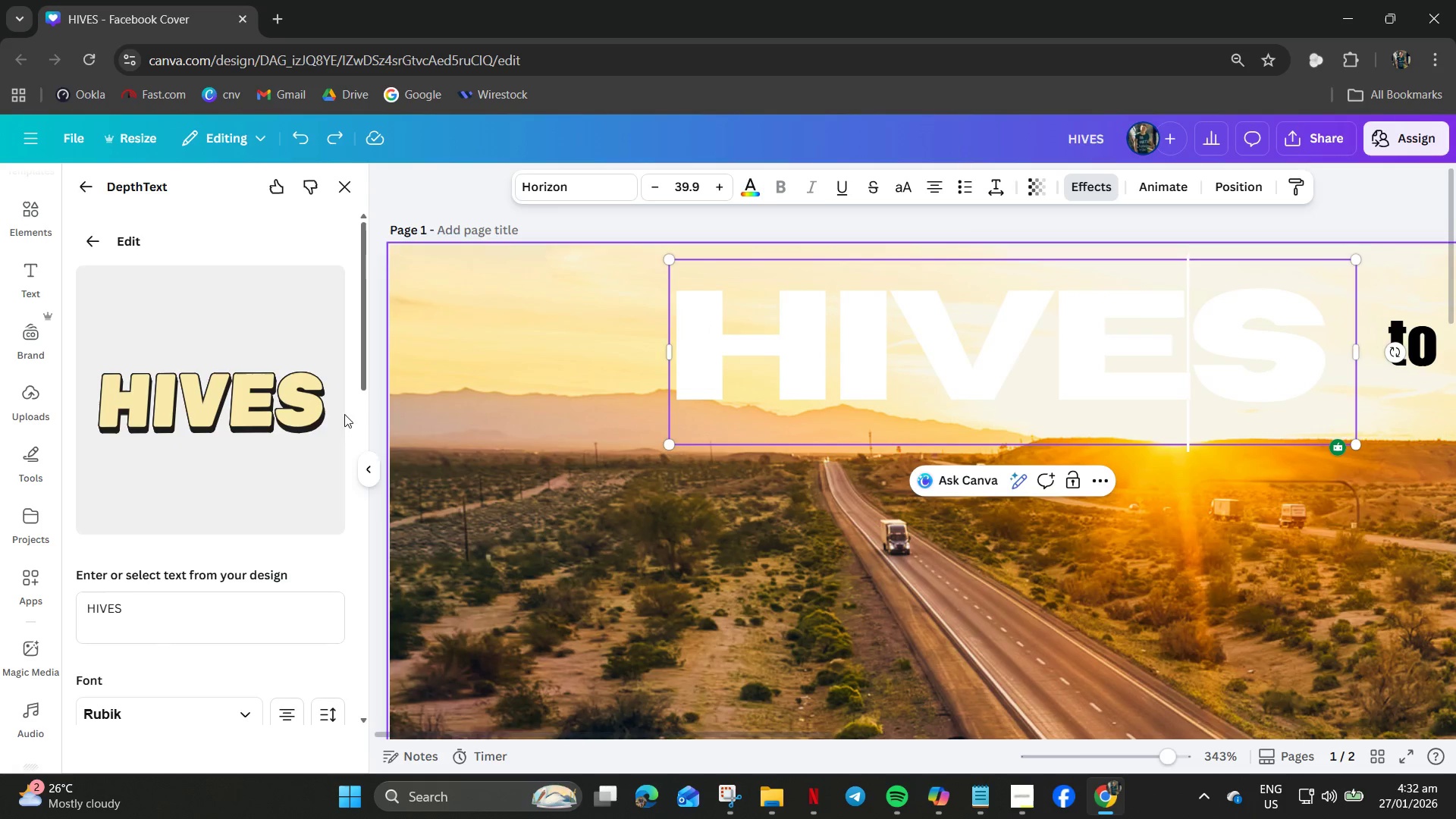 
left_click_drag(start_coordinate=[160, 409], to_coordinate=[215, 450])
 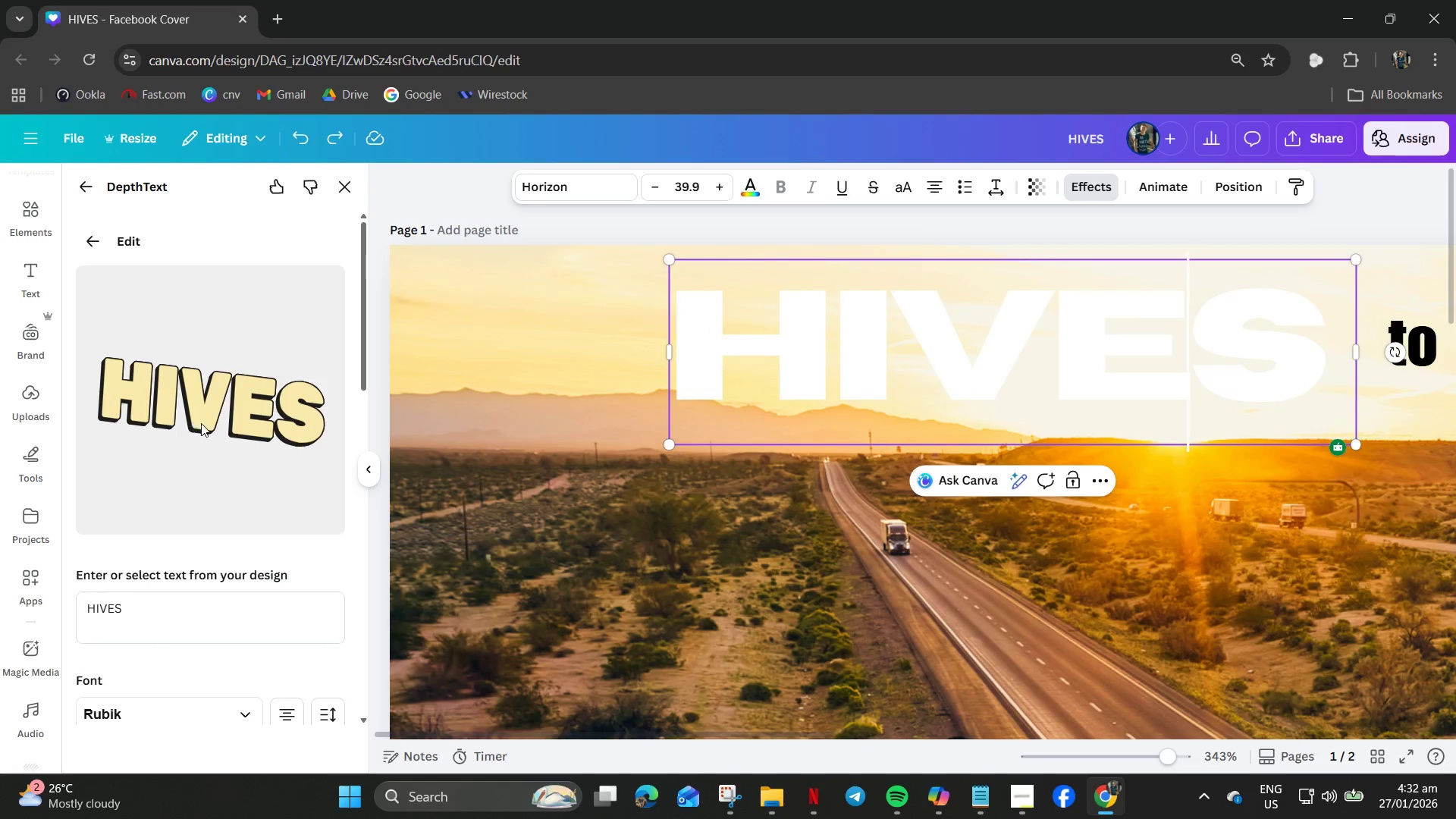 
left_click_drag(start_coordinate=[202, 427], to_coordinate=[158, 438])
 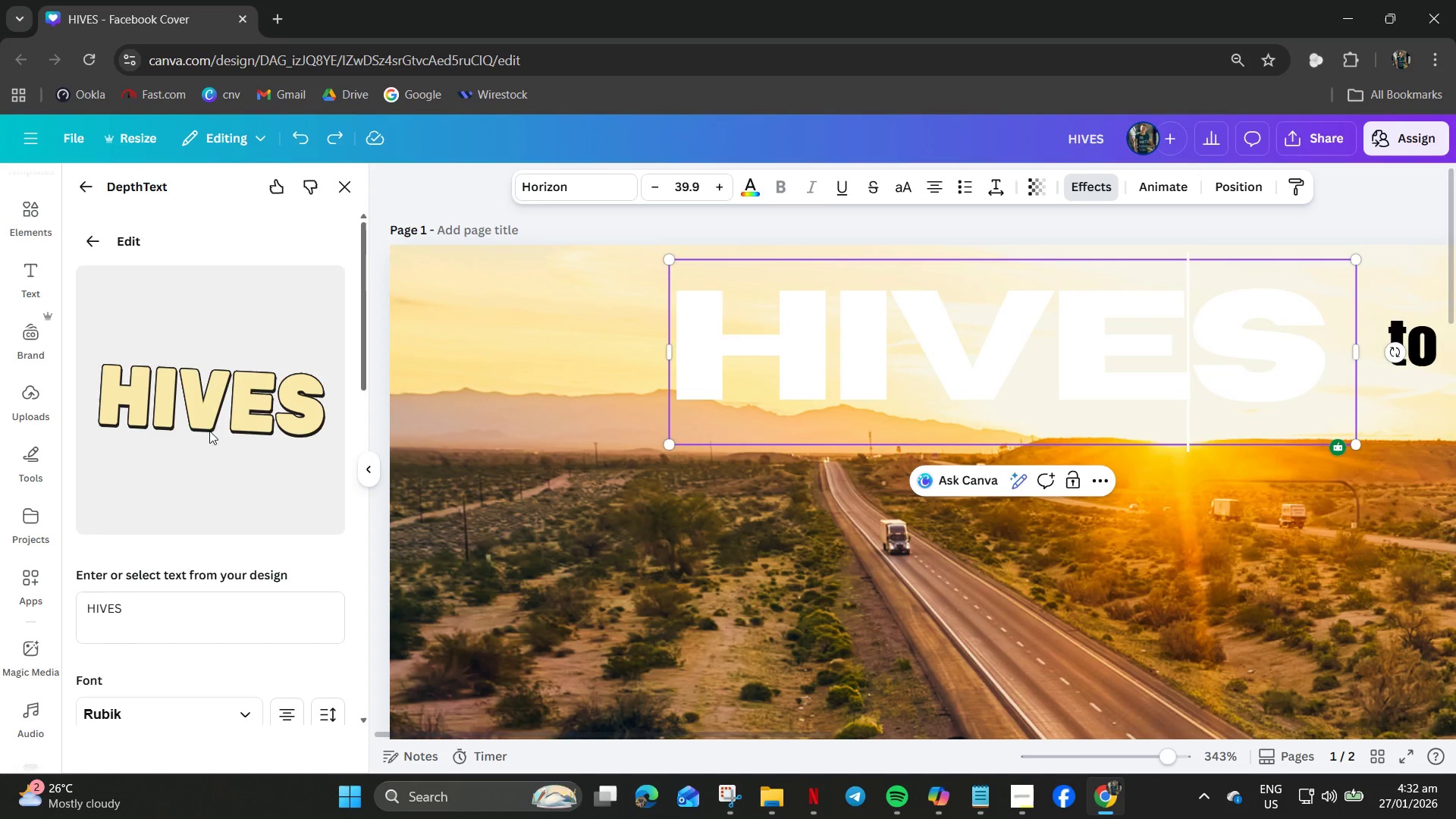 
double_click([204, 416])
 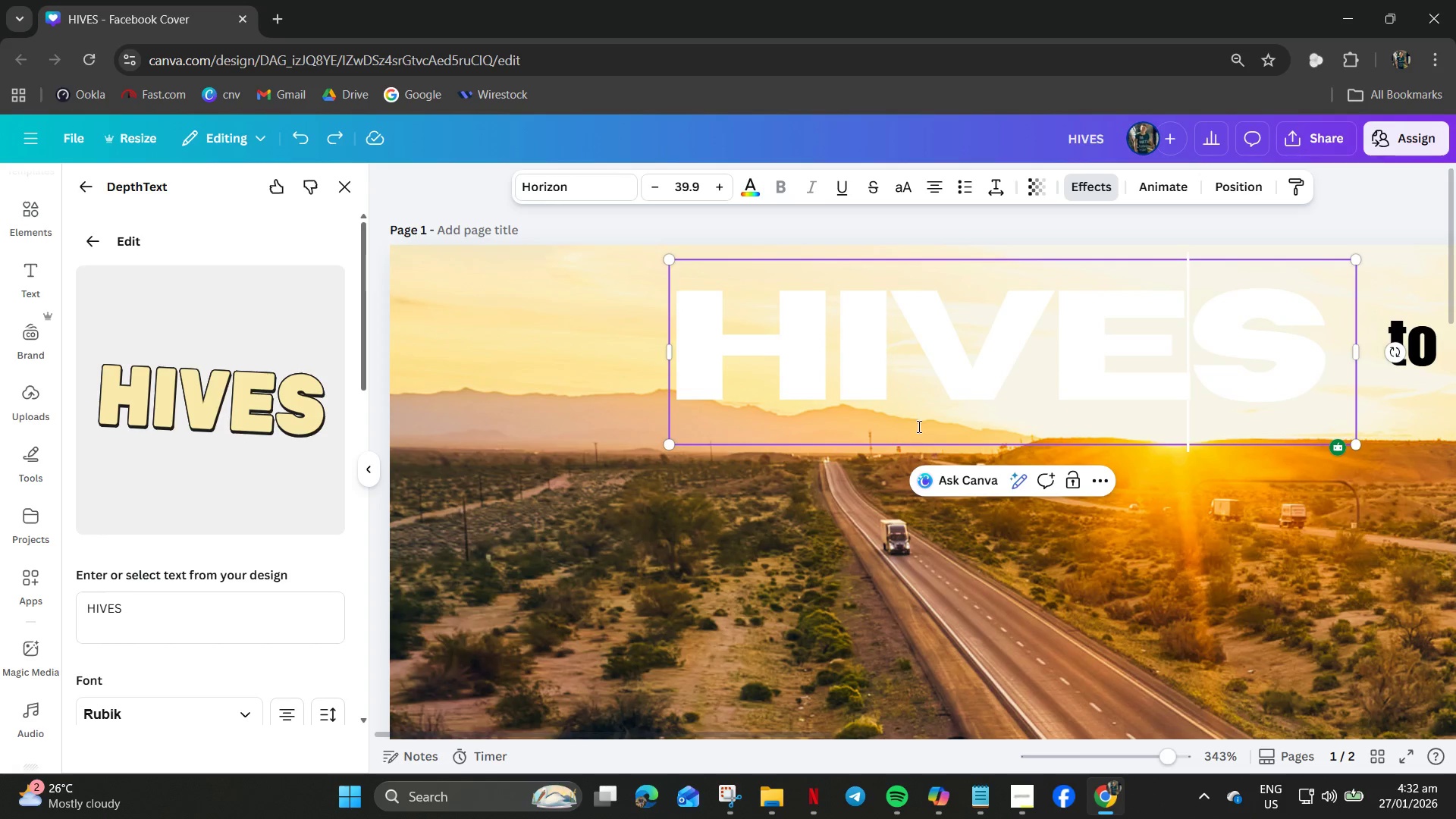 
double_click([924, 400])
 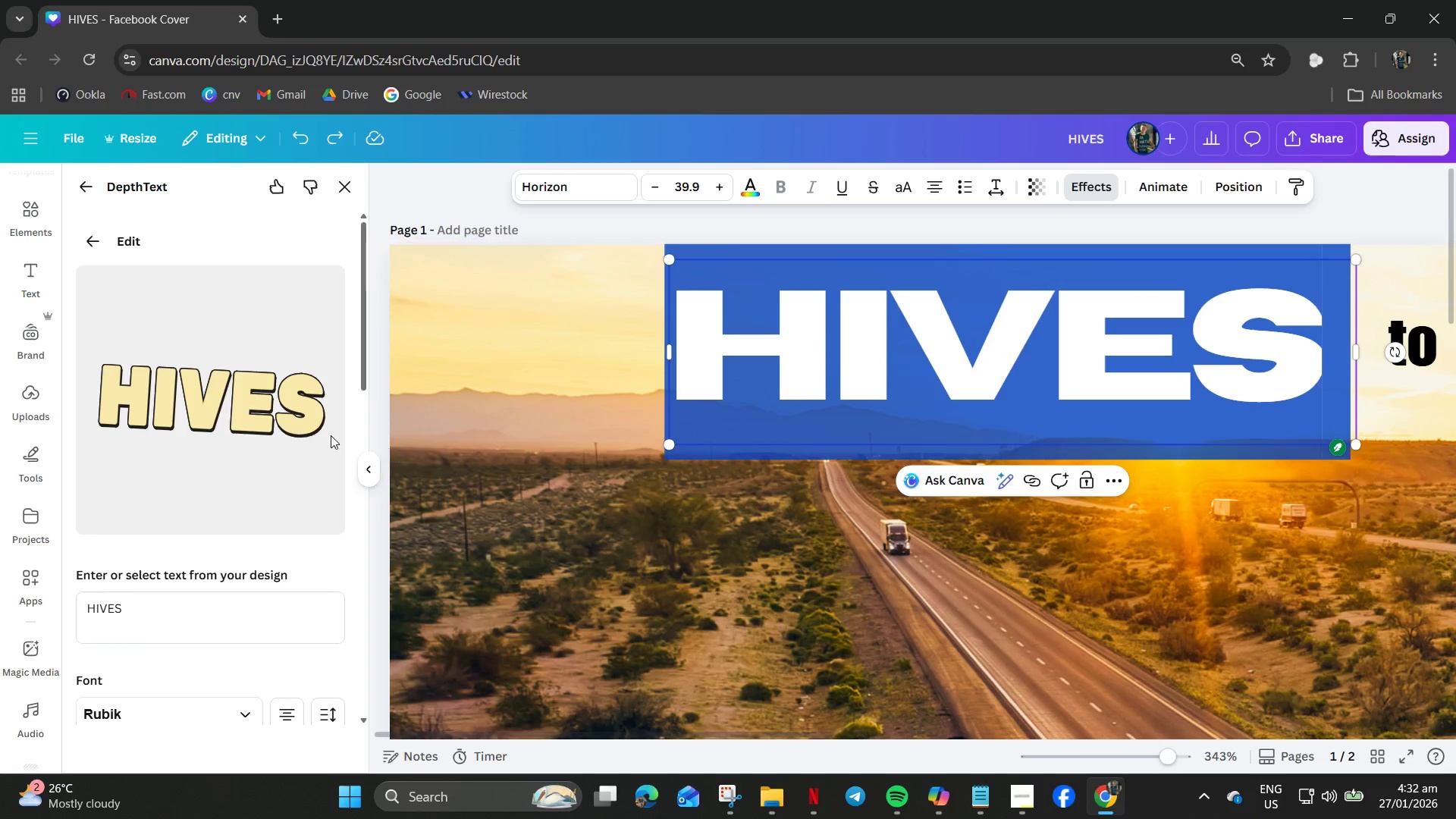 
left_click([248, 419])
 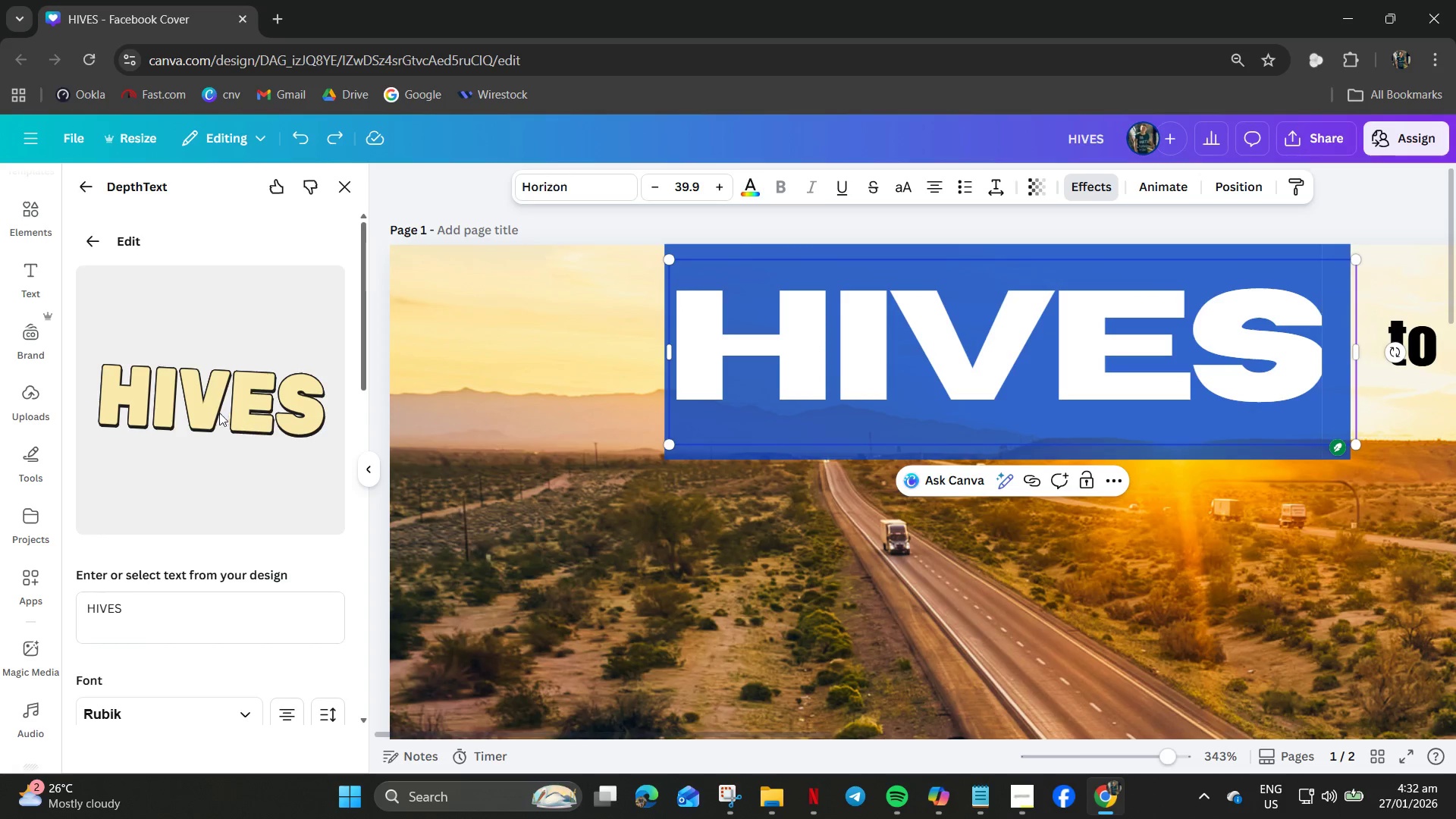 
left_click_drag(start_coordinate=[216, 410], to_coordinate=[194, 431])
 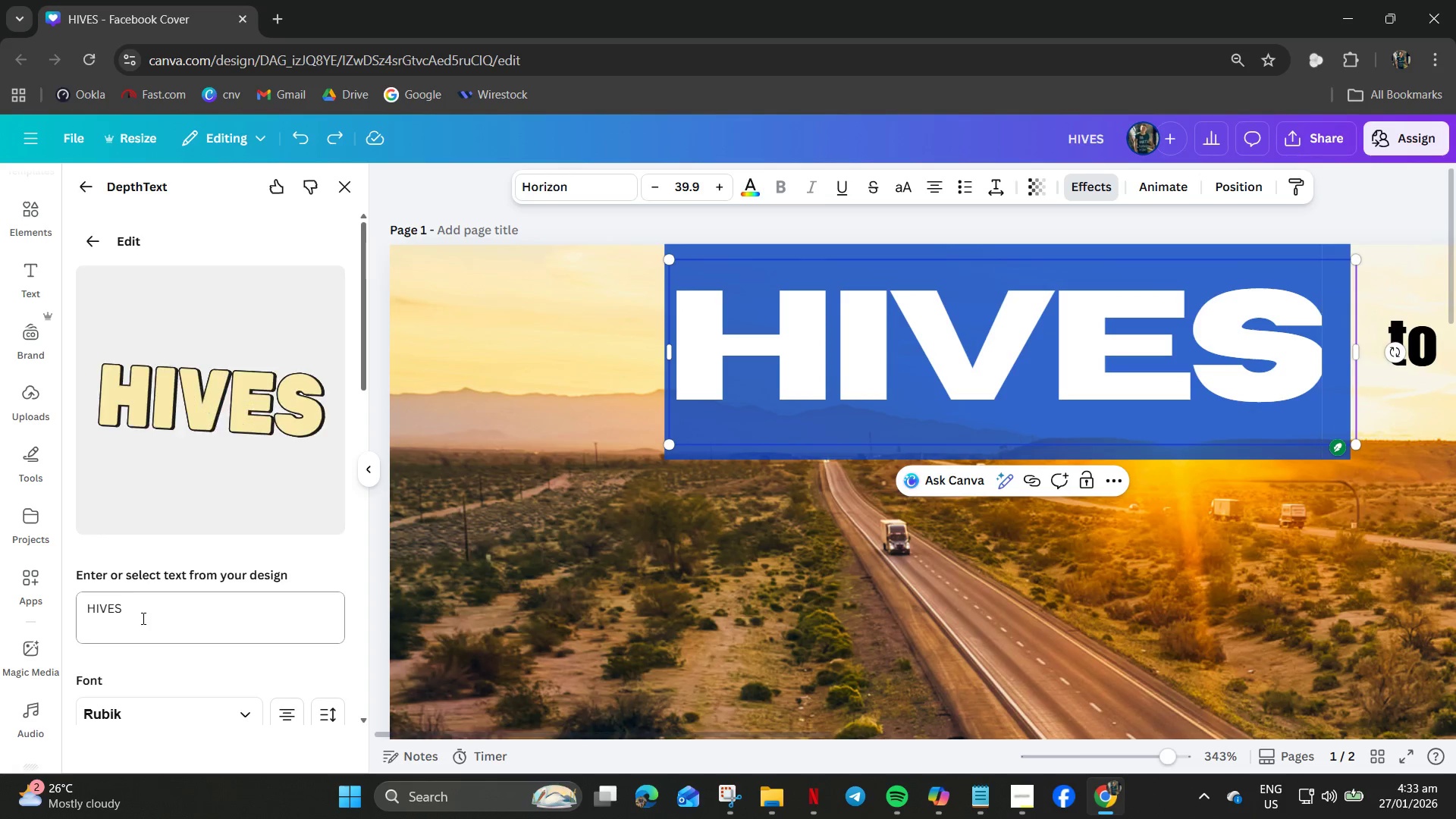 
left_click([148, 615])
 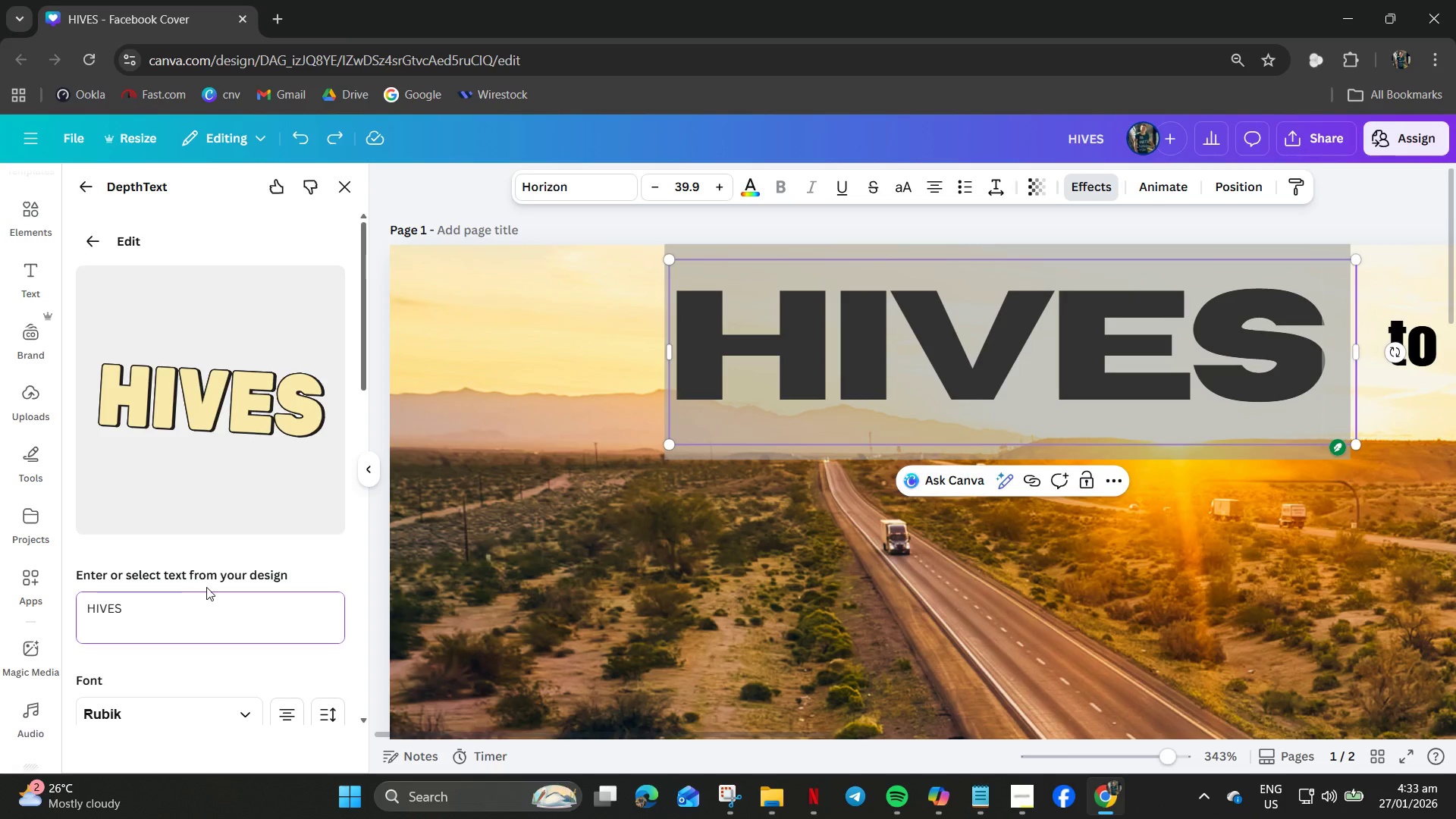 
left_click([193, 604])
 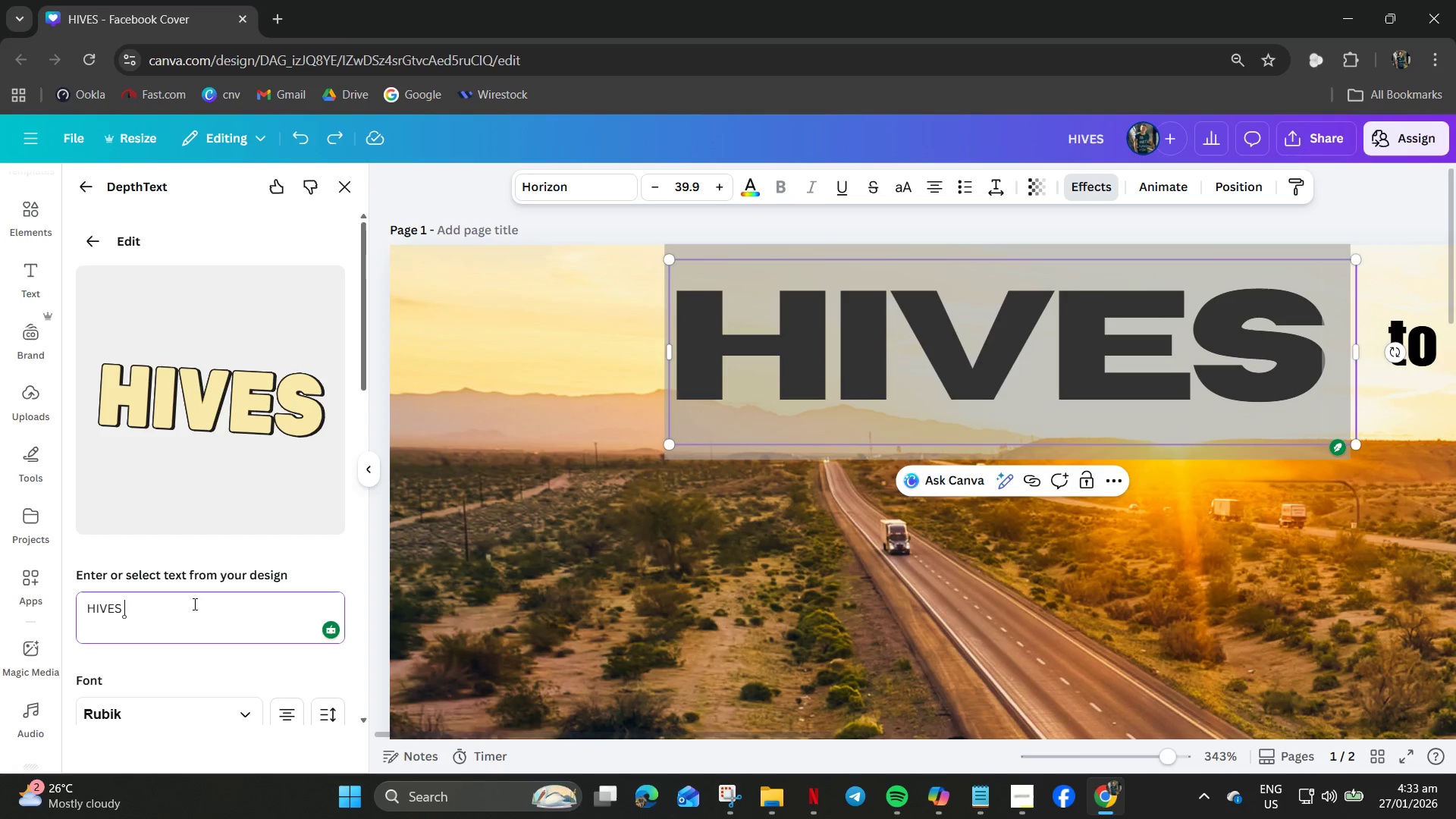 
key(Backspace)
 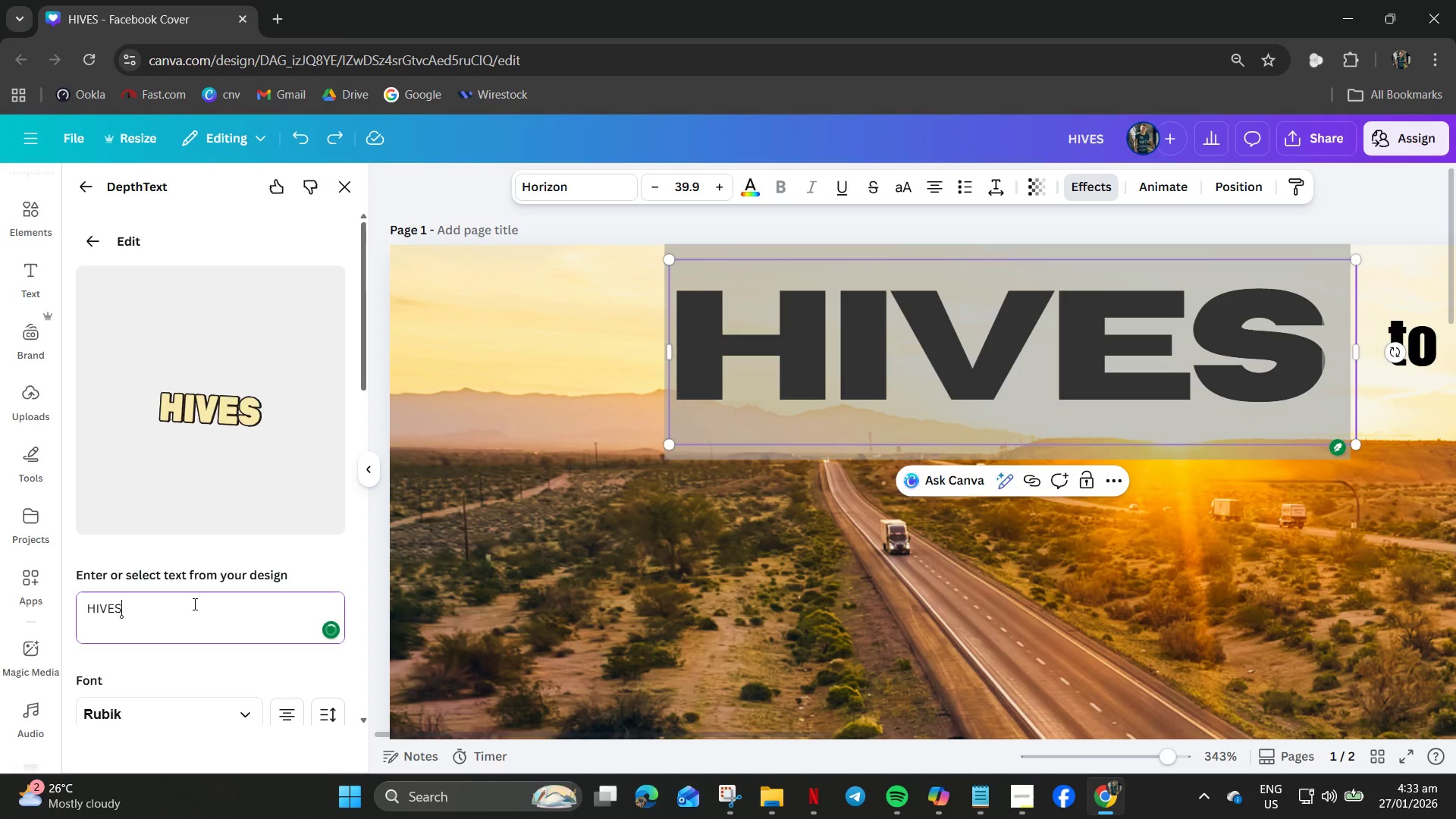 
key(Enter)
 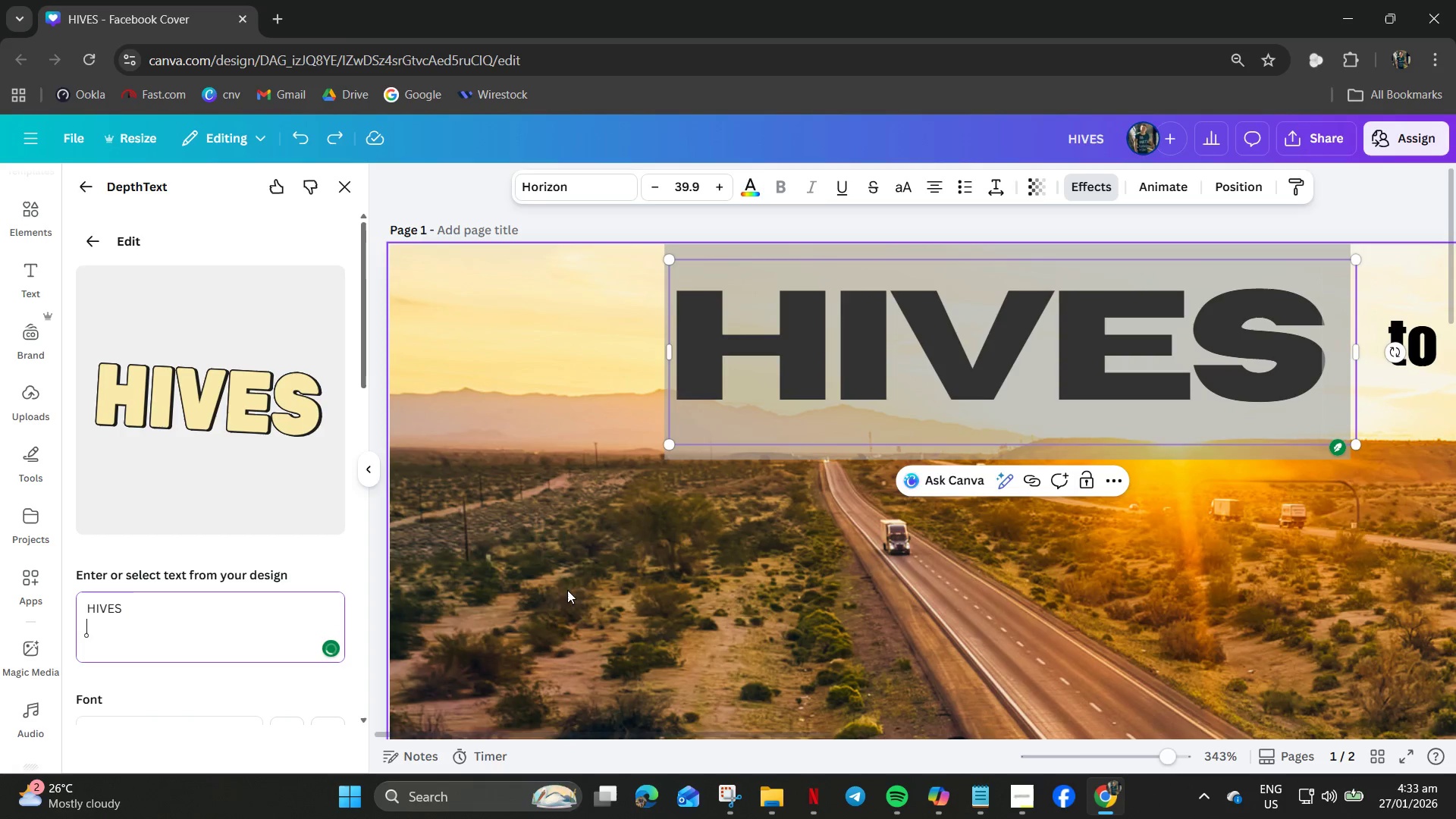 
left_click([623, 613])
 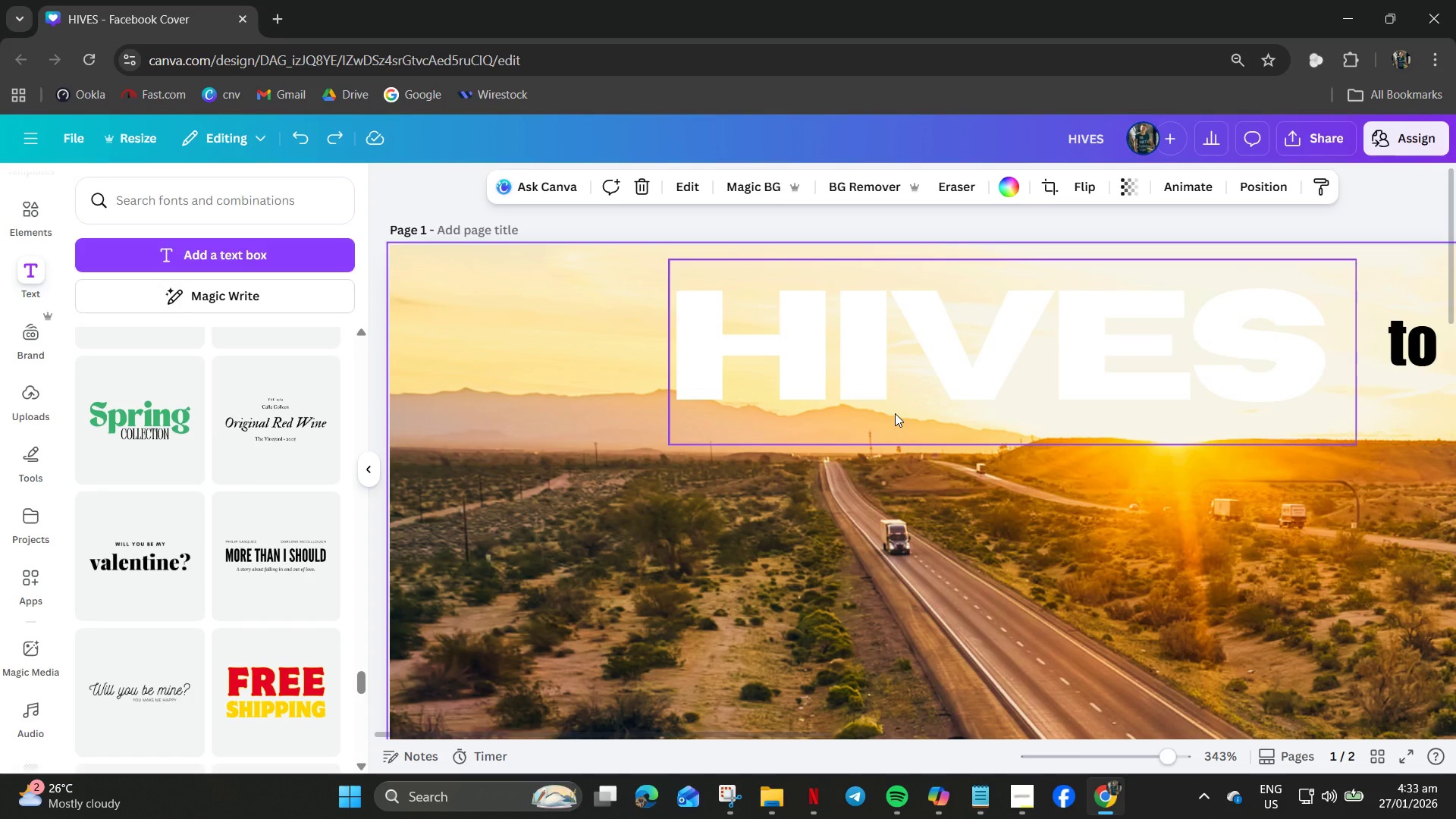 
left_click([871, 403])
 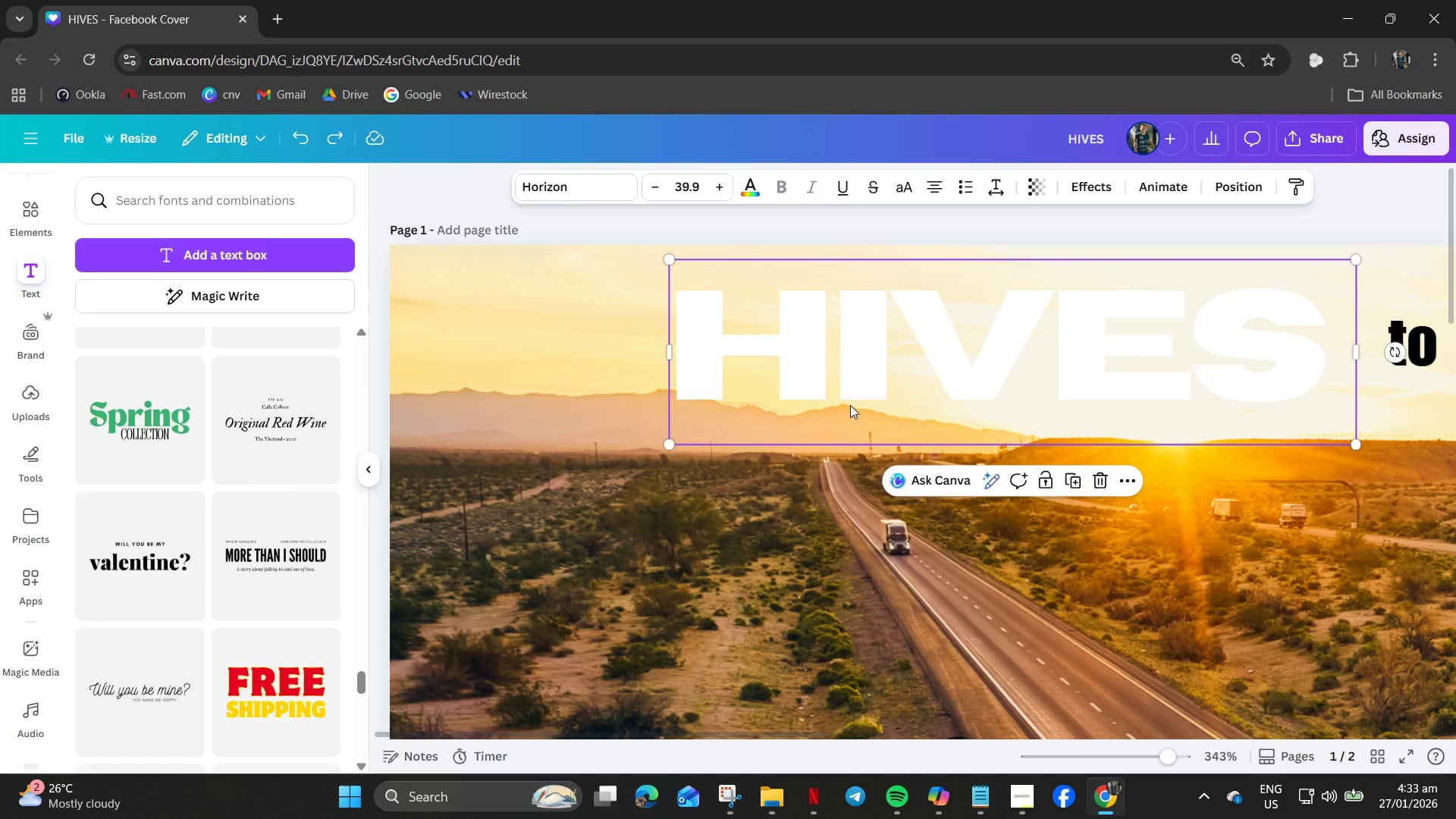 
hold_key(key=ControlLeft, duration=0.88)
 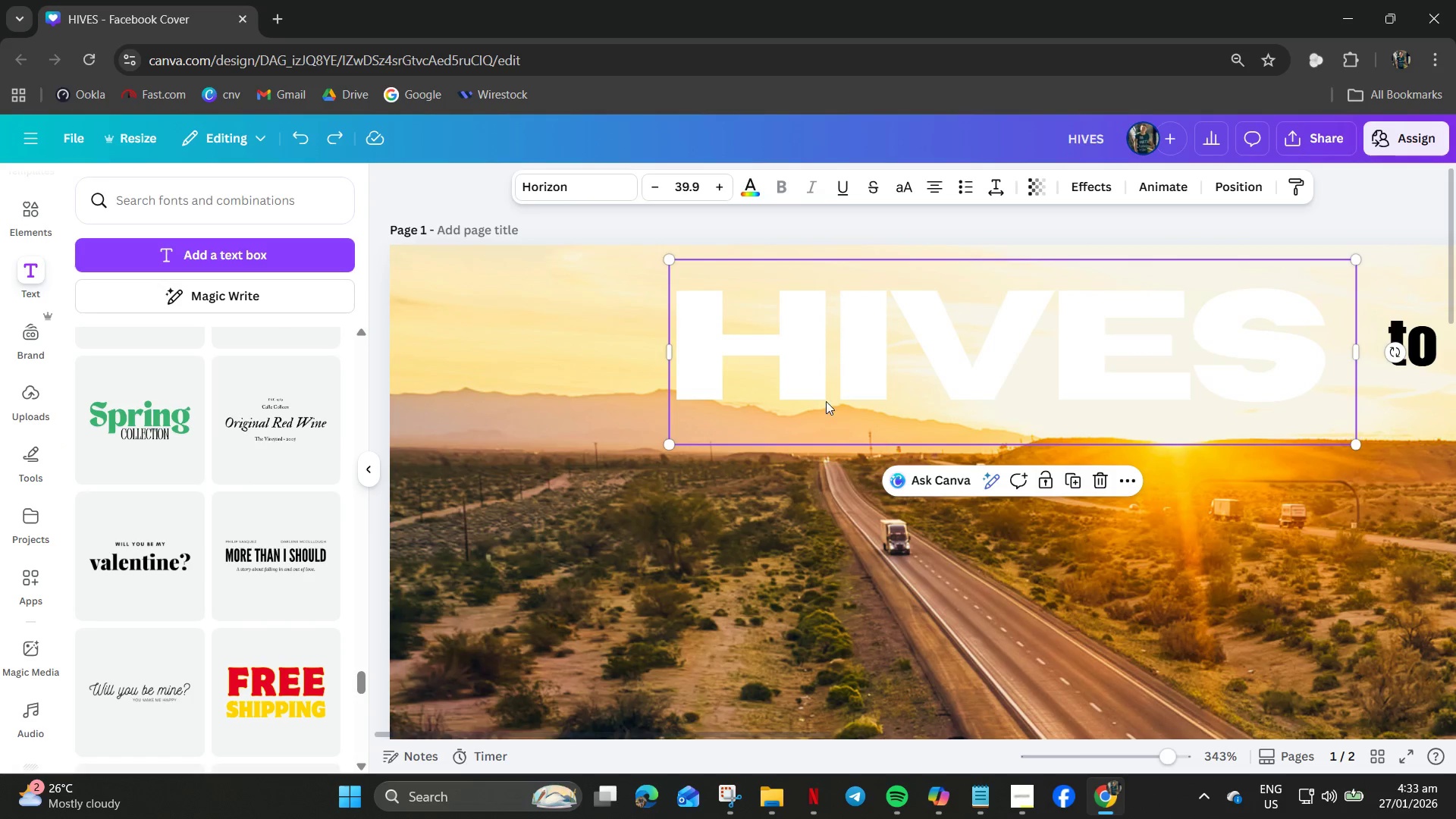 
hold_key(key=ControlLeft, duration=0.36)
 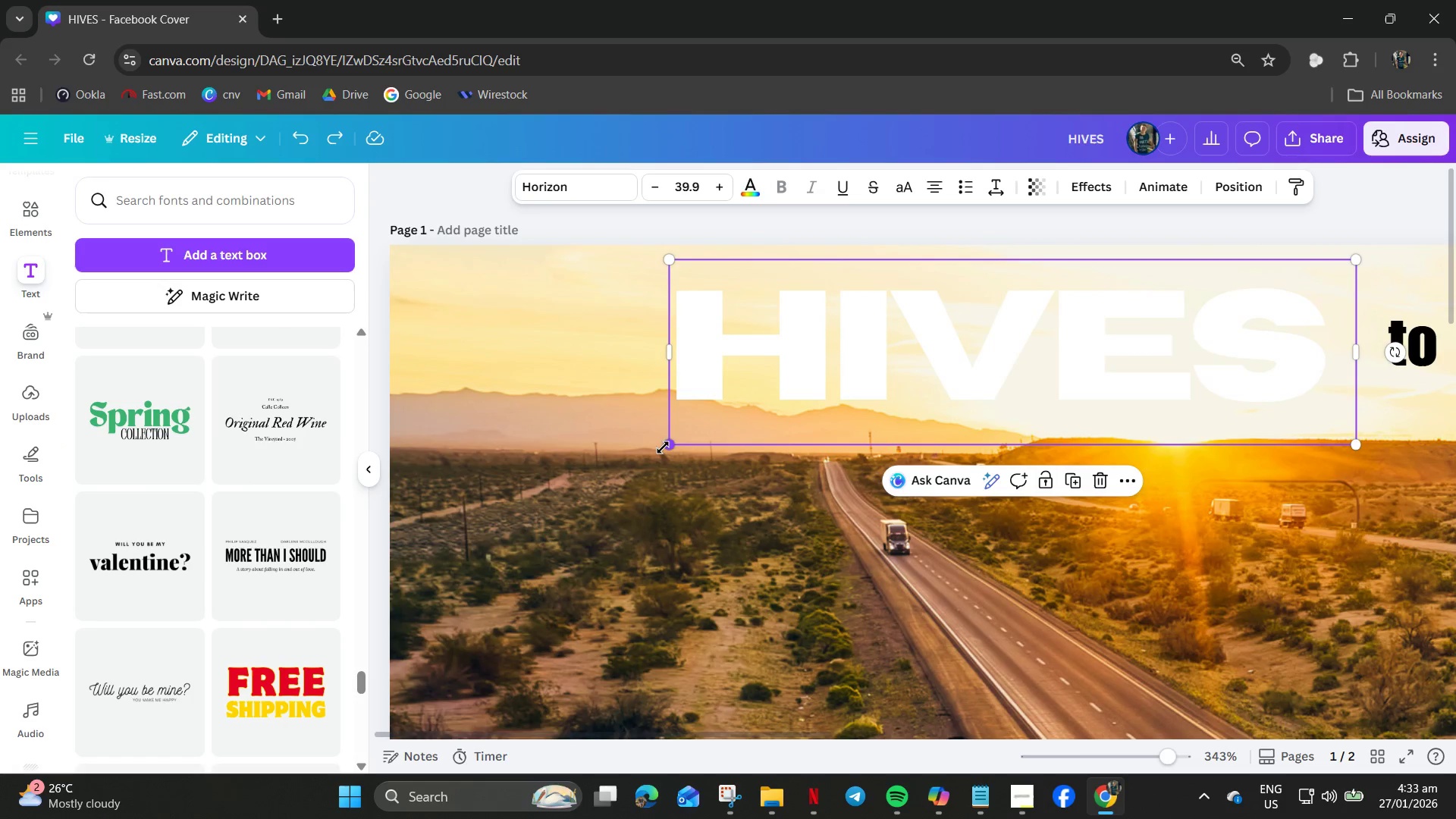 
left_click_drag(start_coordinate=[664, 447], to_coordinate=[780, 405])
 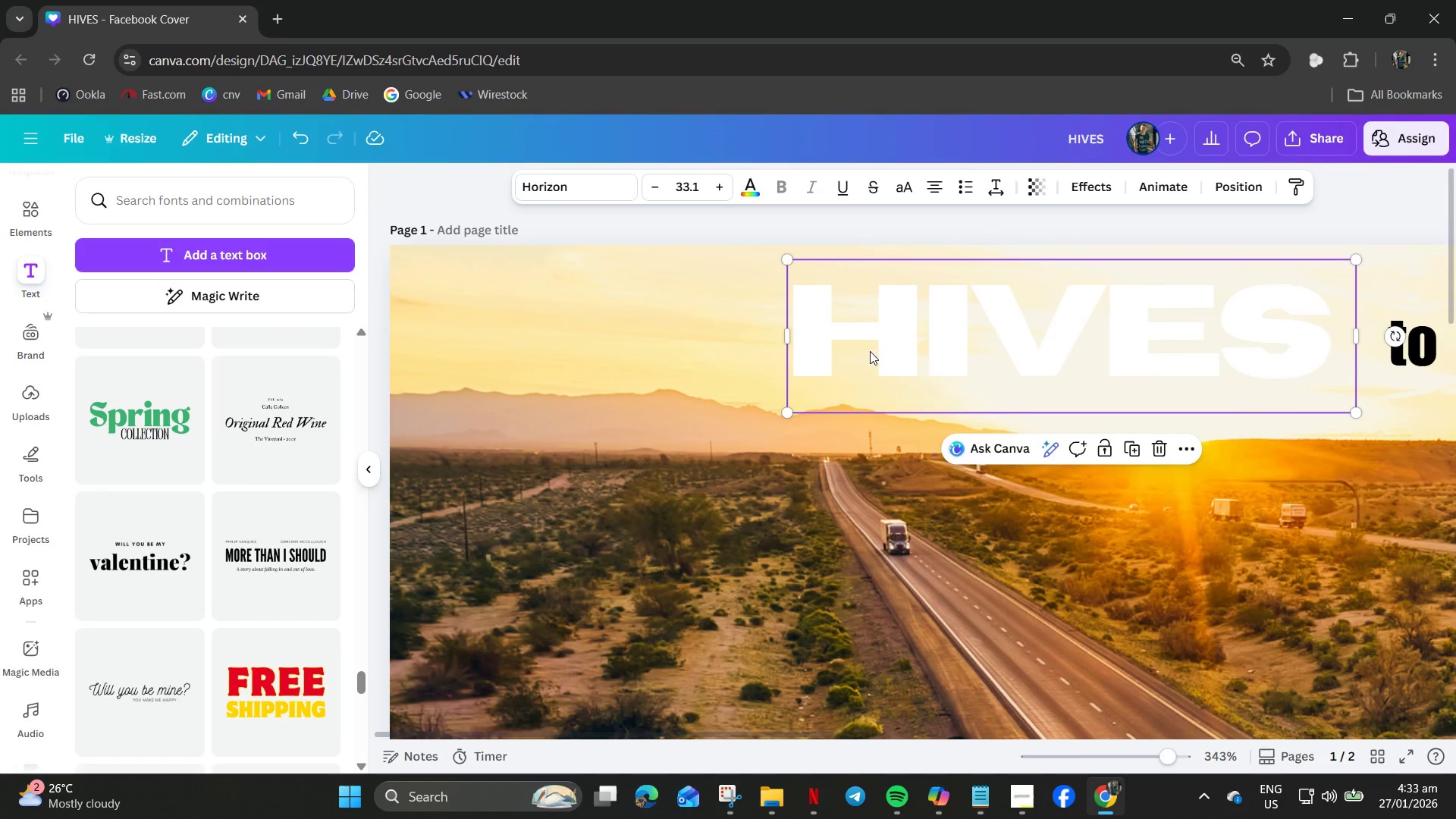 
left_click([870, 351])
 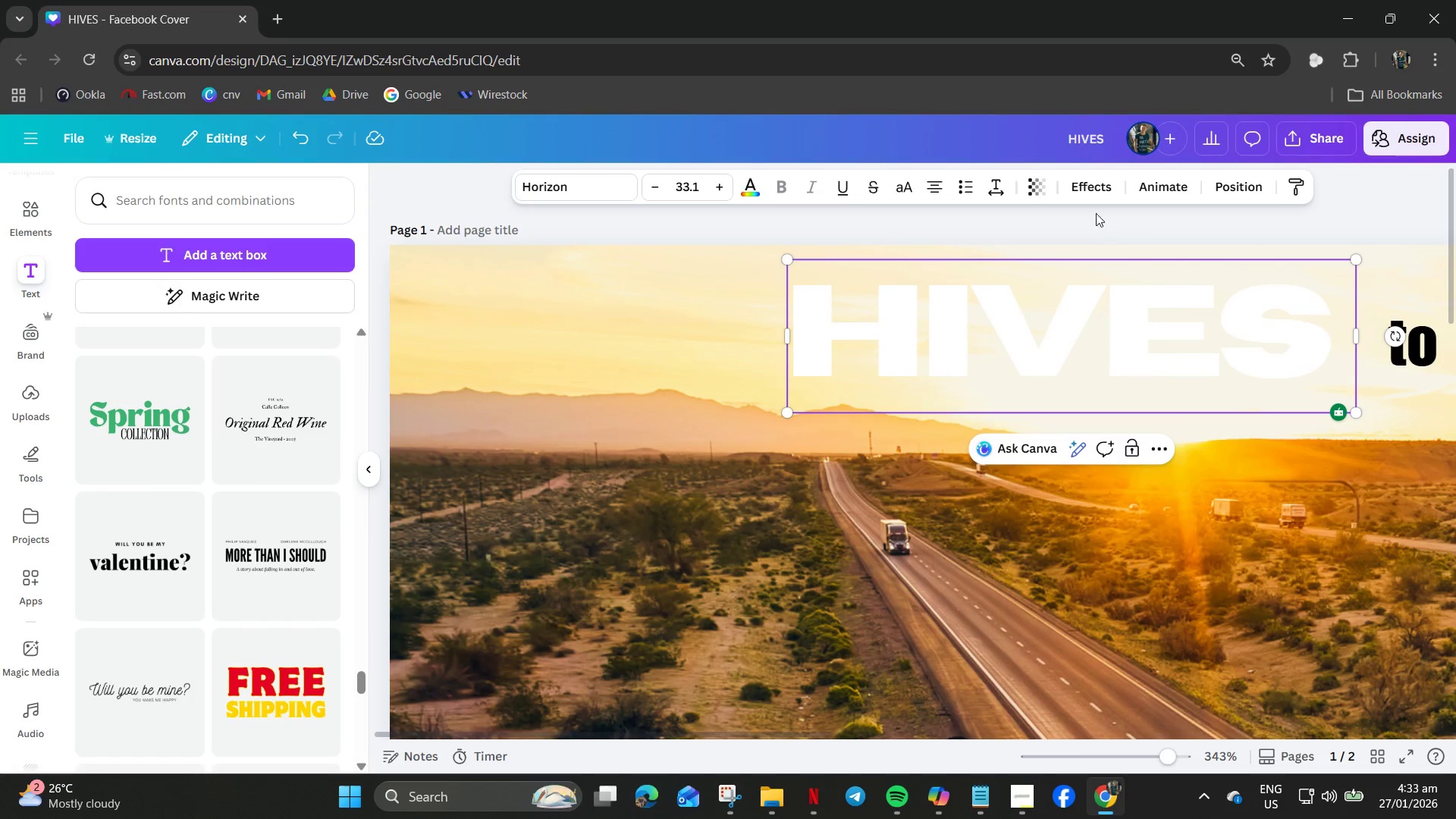 
left_click([1098, 191])
 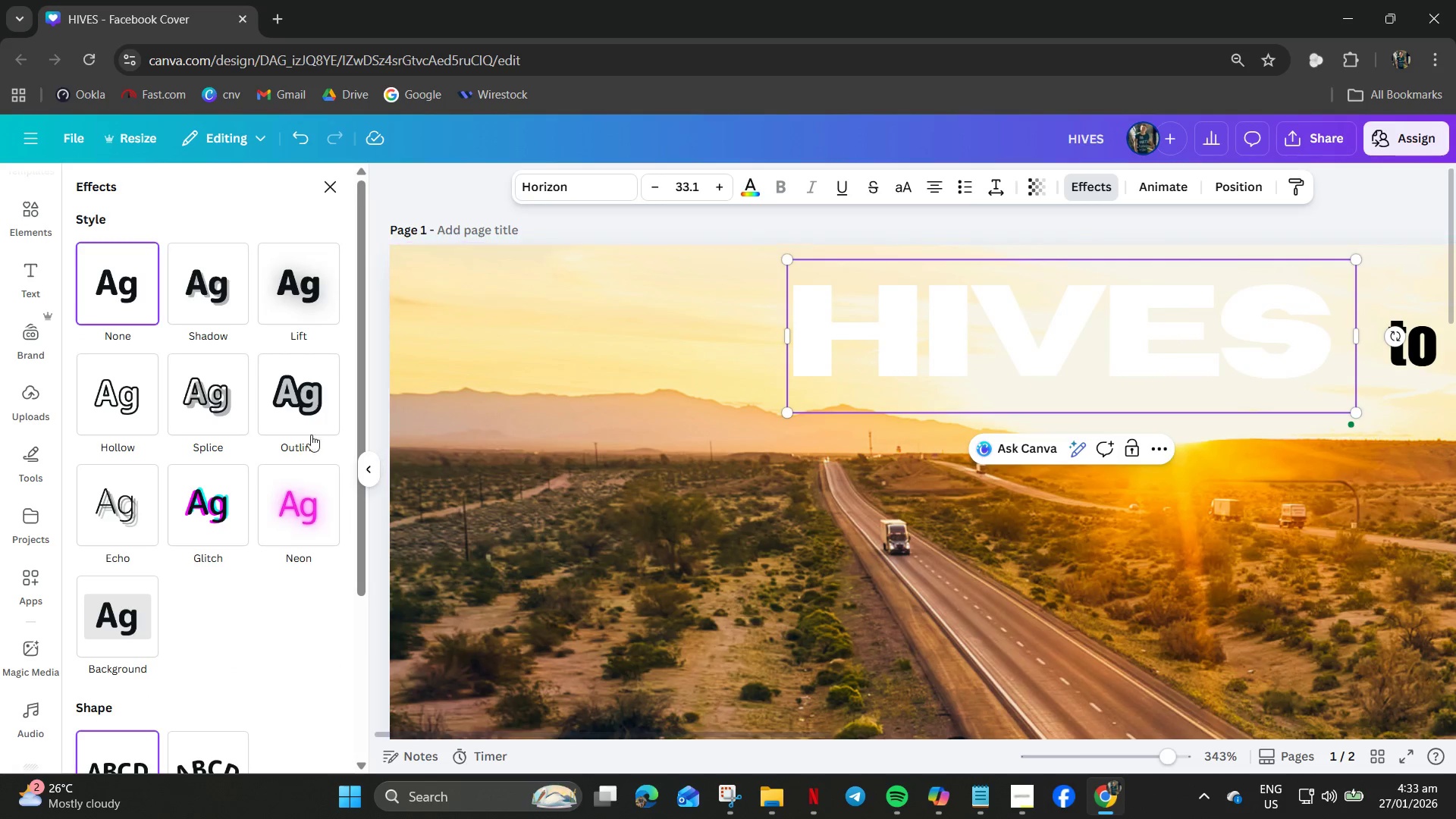 
scroll: coordinate [246, 607], scroll_direction: down, amount: 8.0
 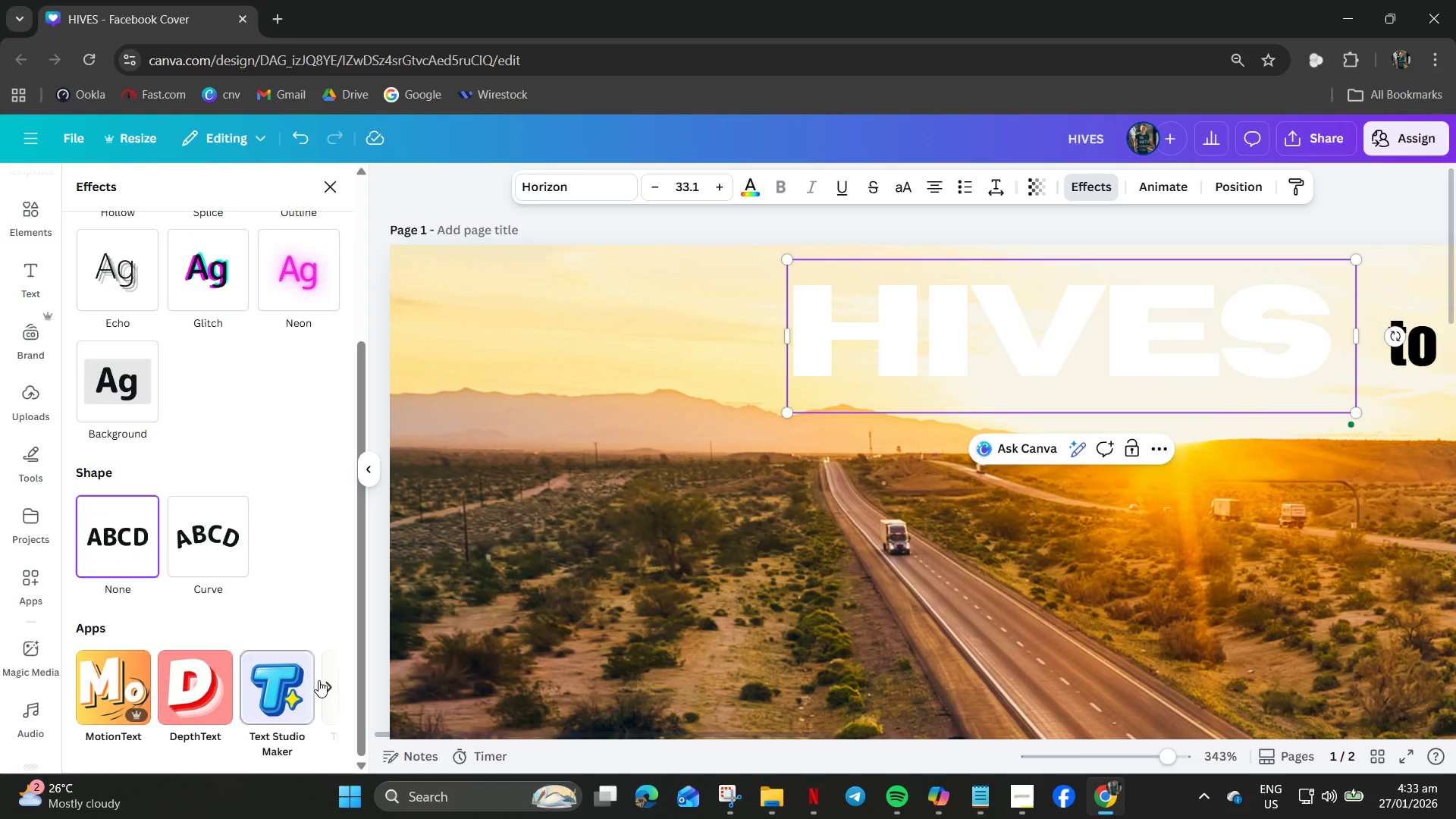 
left_click([333, 695])
 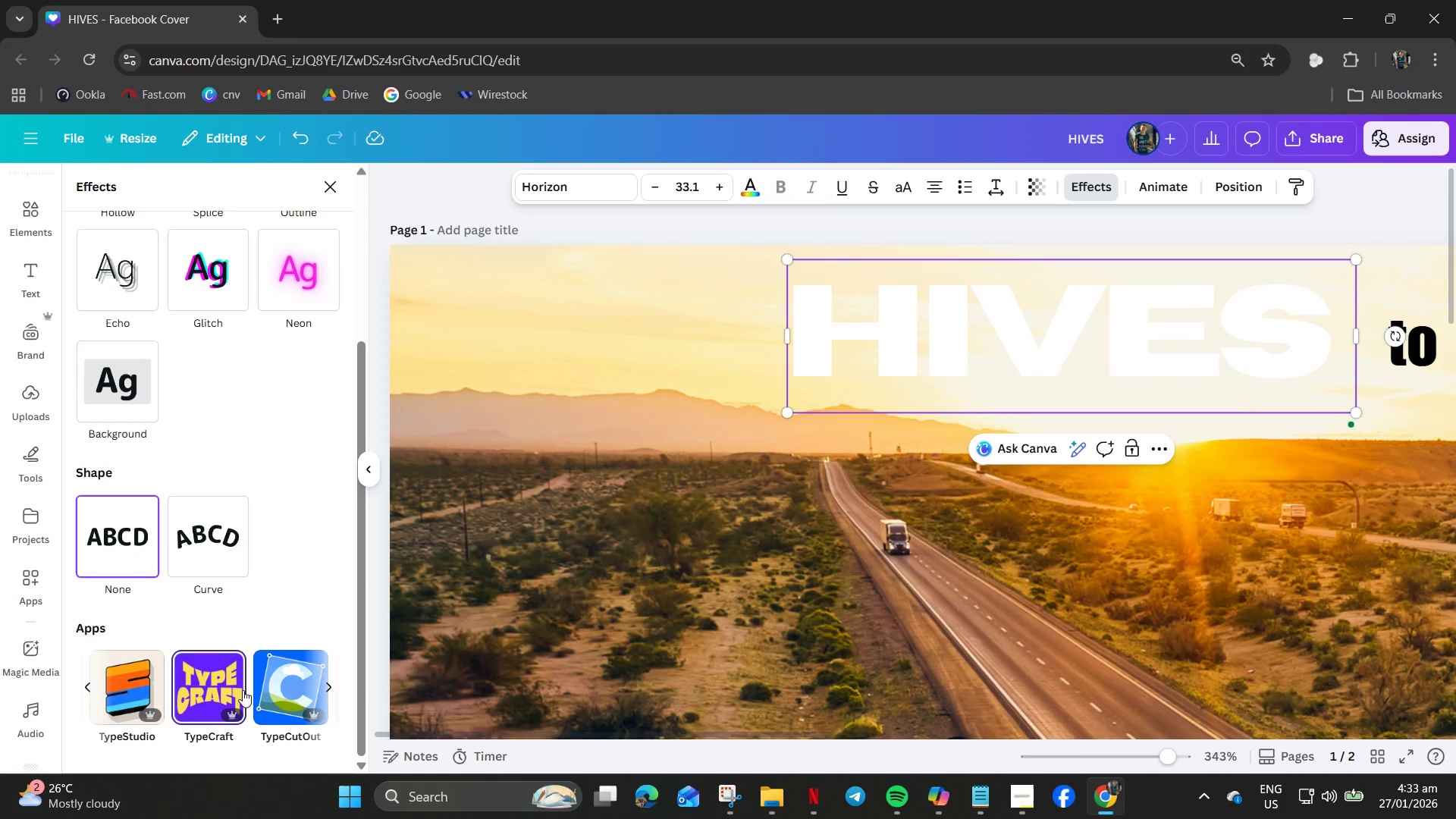 
wait(8.28)
 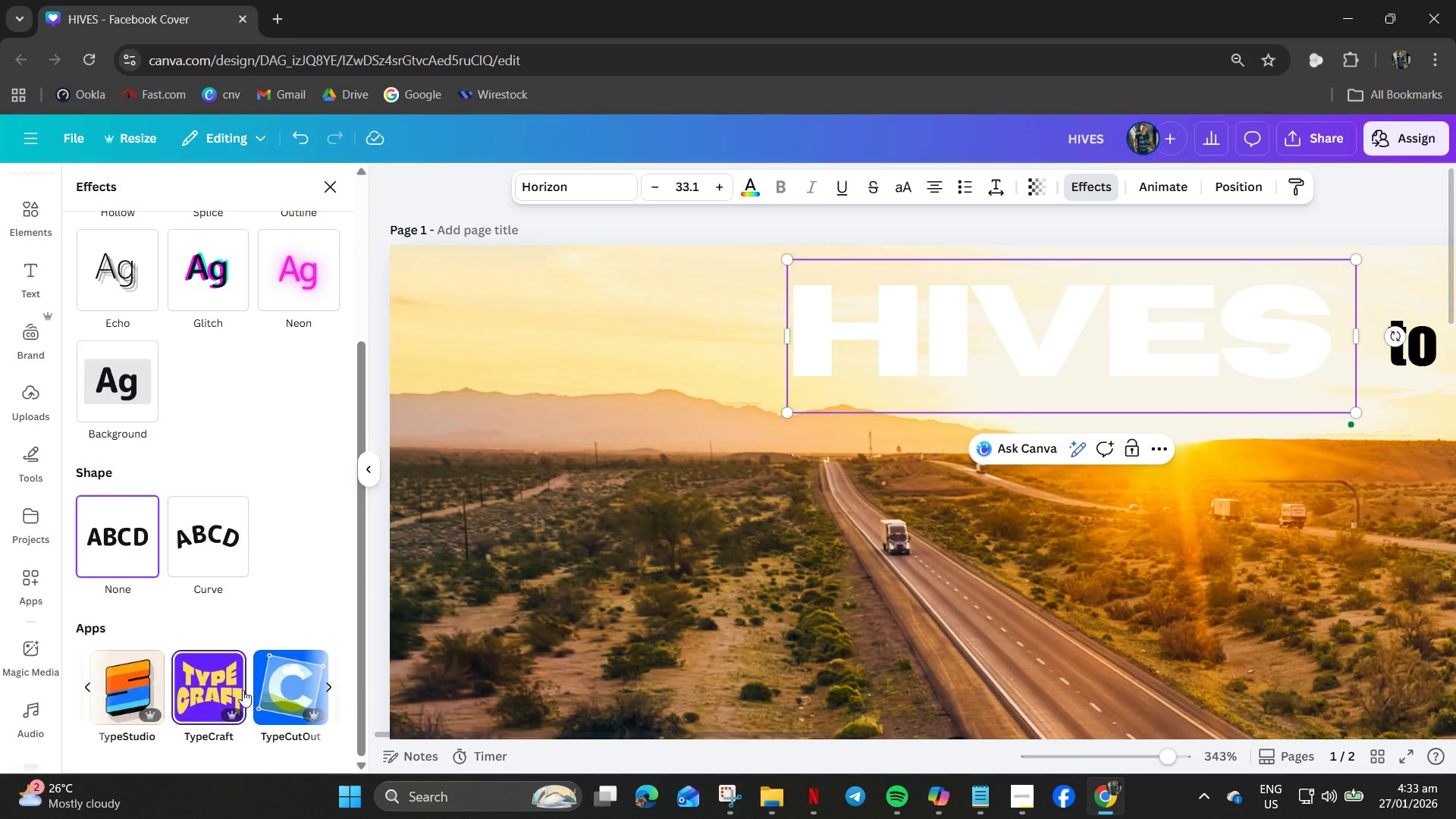 
left_click([300, 704])
 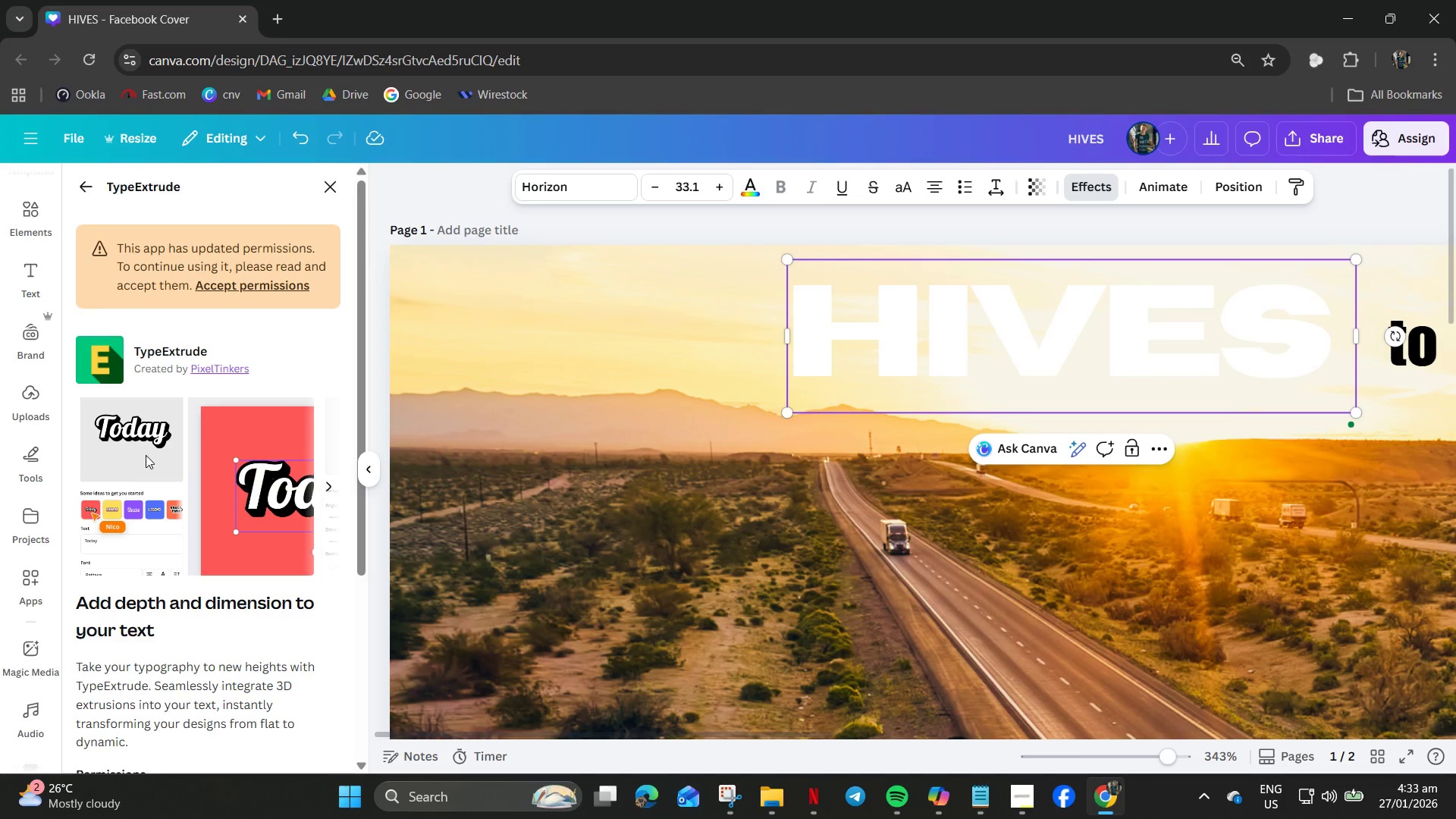 
scroll: coordinate [239, 573], scroll_direction: down, amount: 4.0
 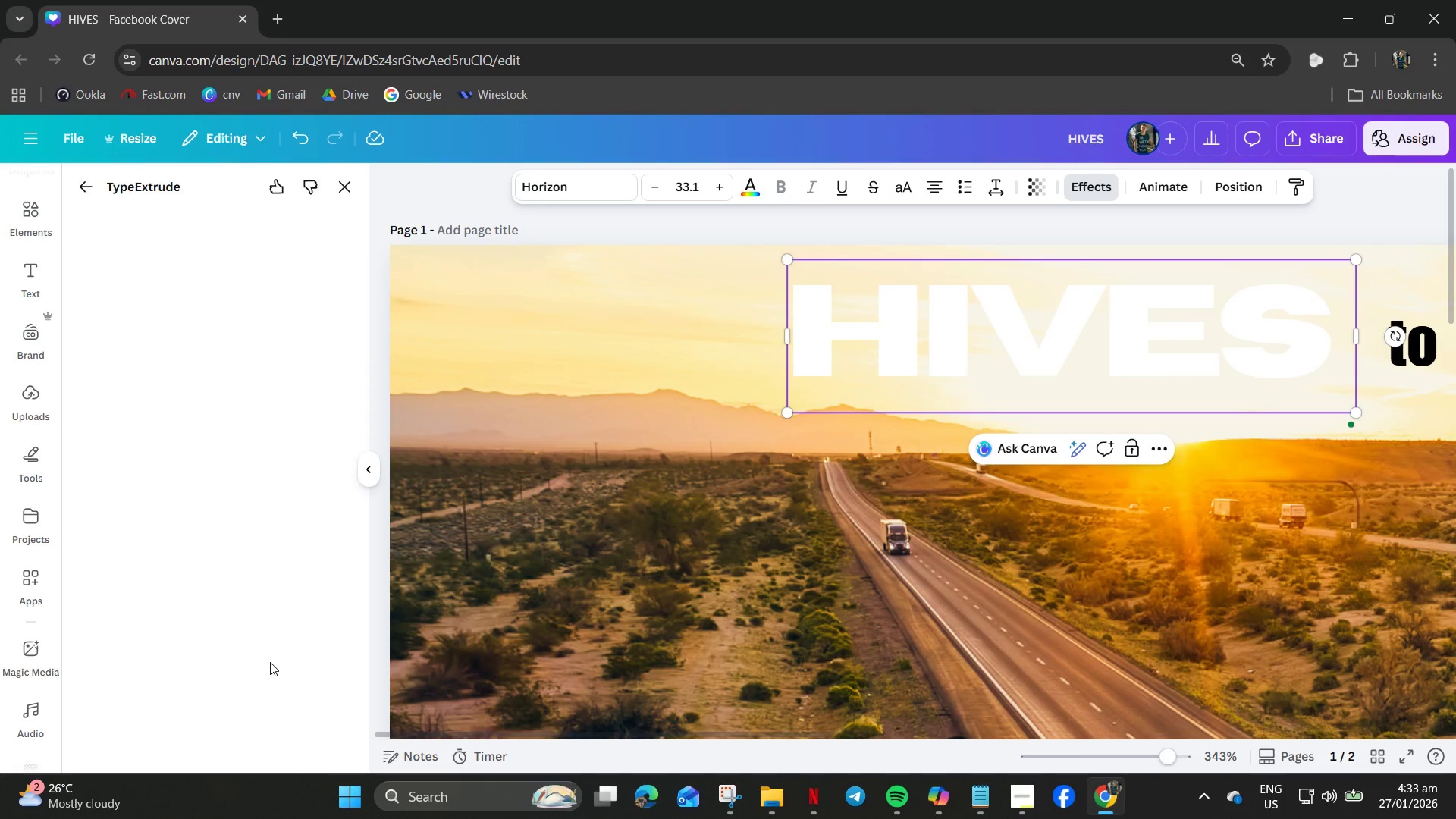 
wait(7.75)
 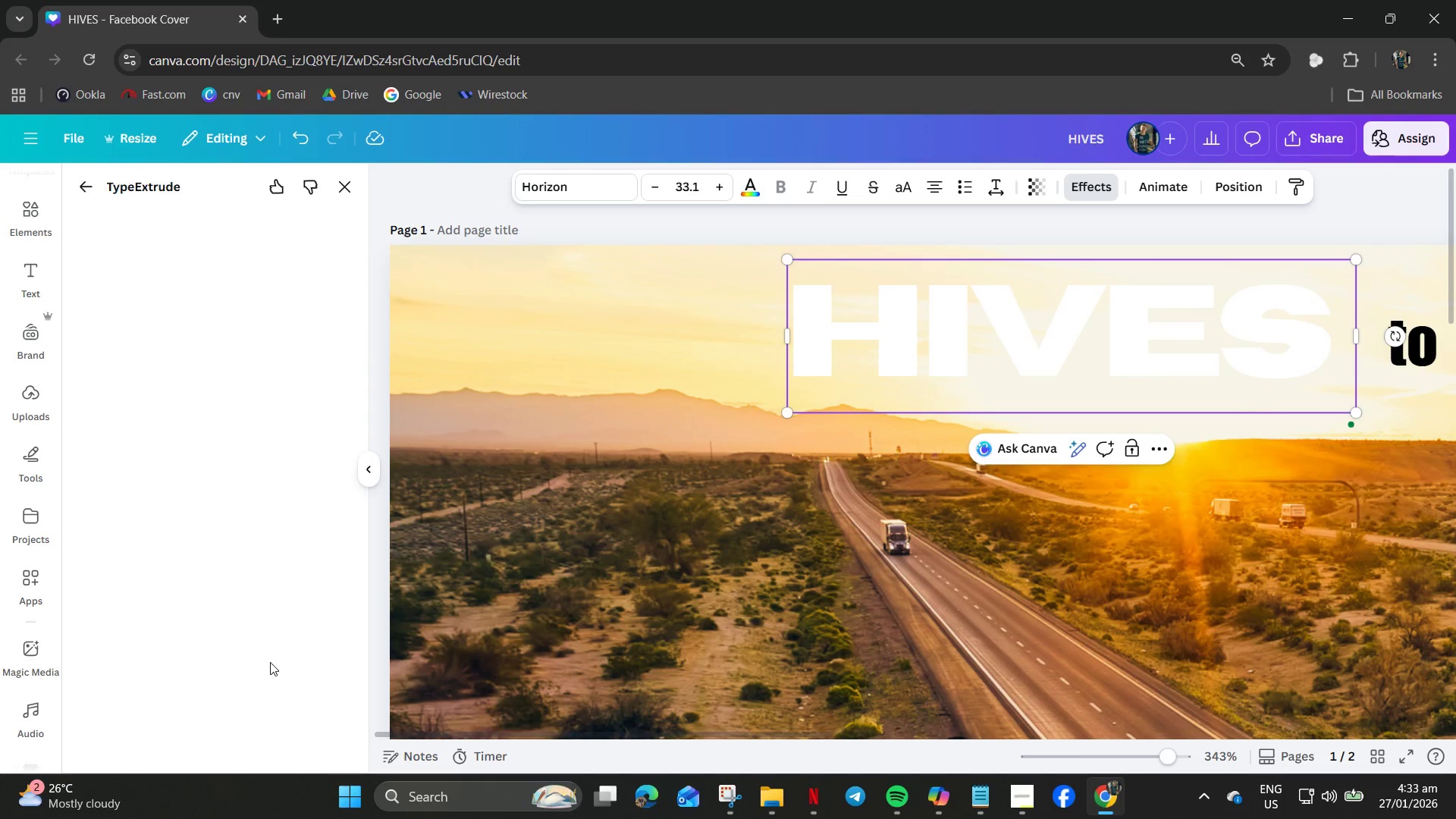 
left_click([209, 420])
 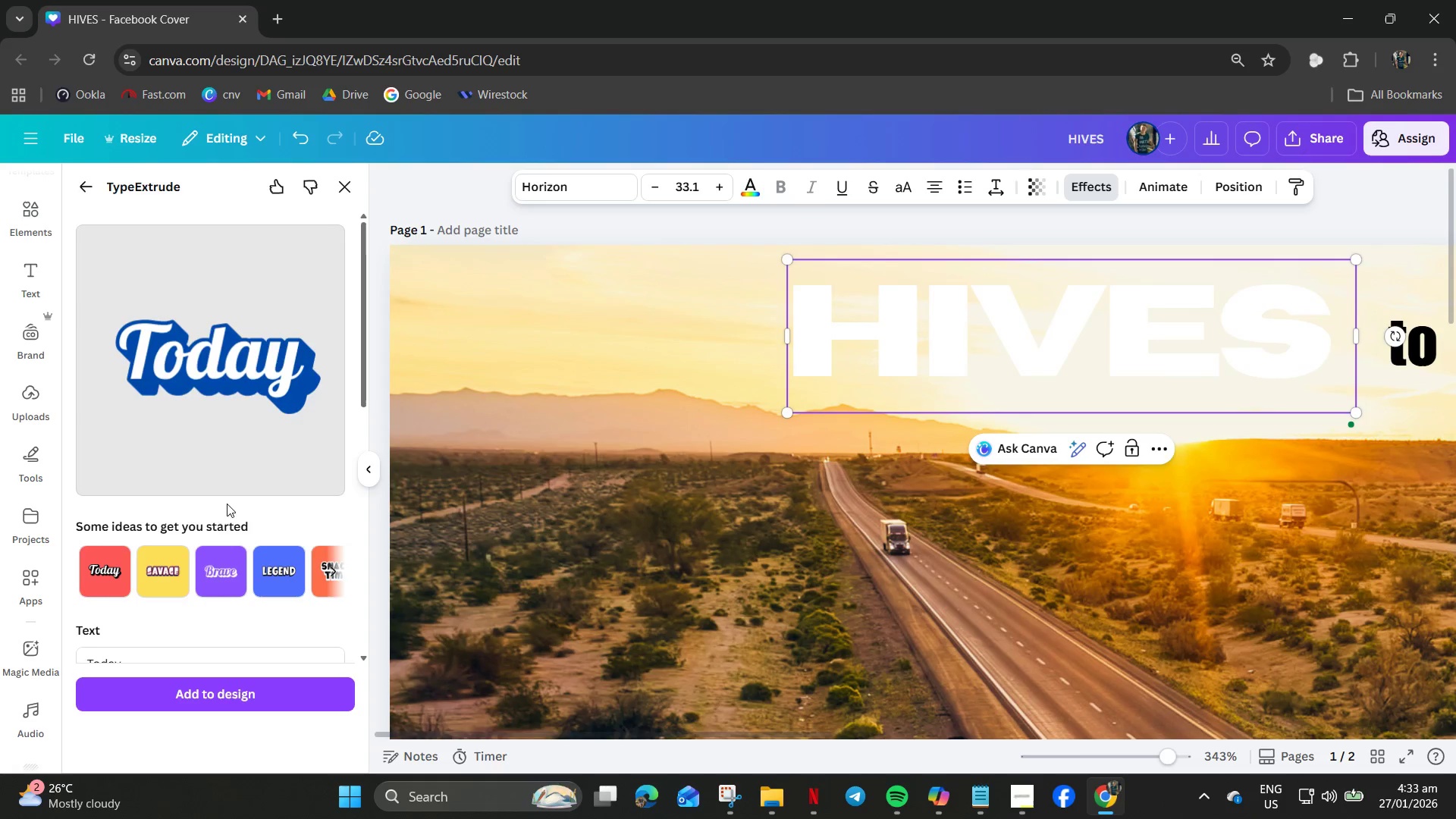 
scroll: coordinate [230, 538], scroll_direction: down, amount: 4.0
 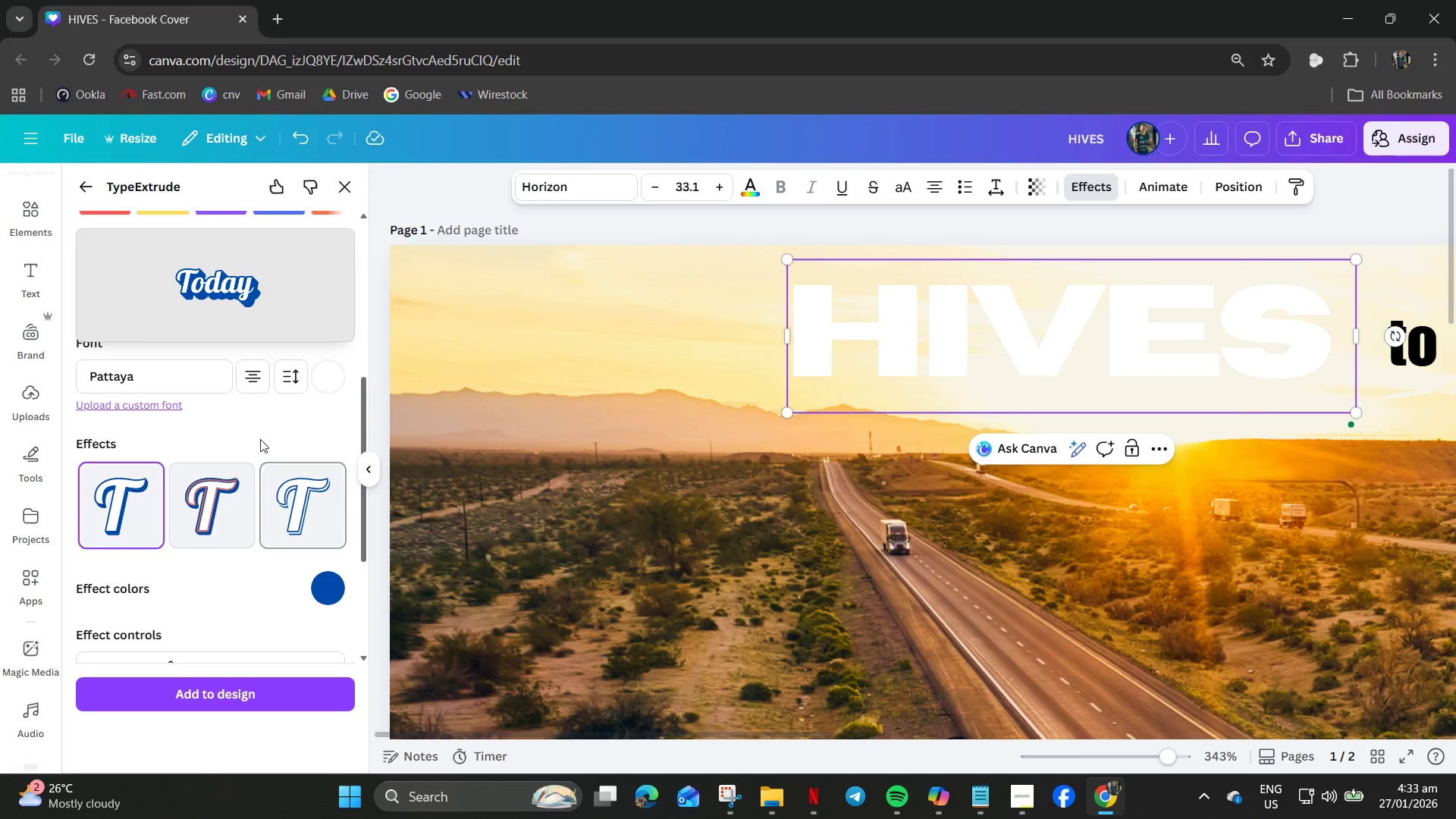 
left_click([193, 377])
 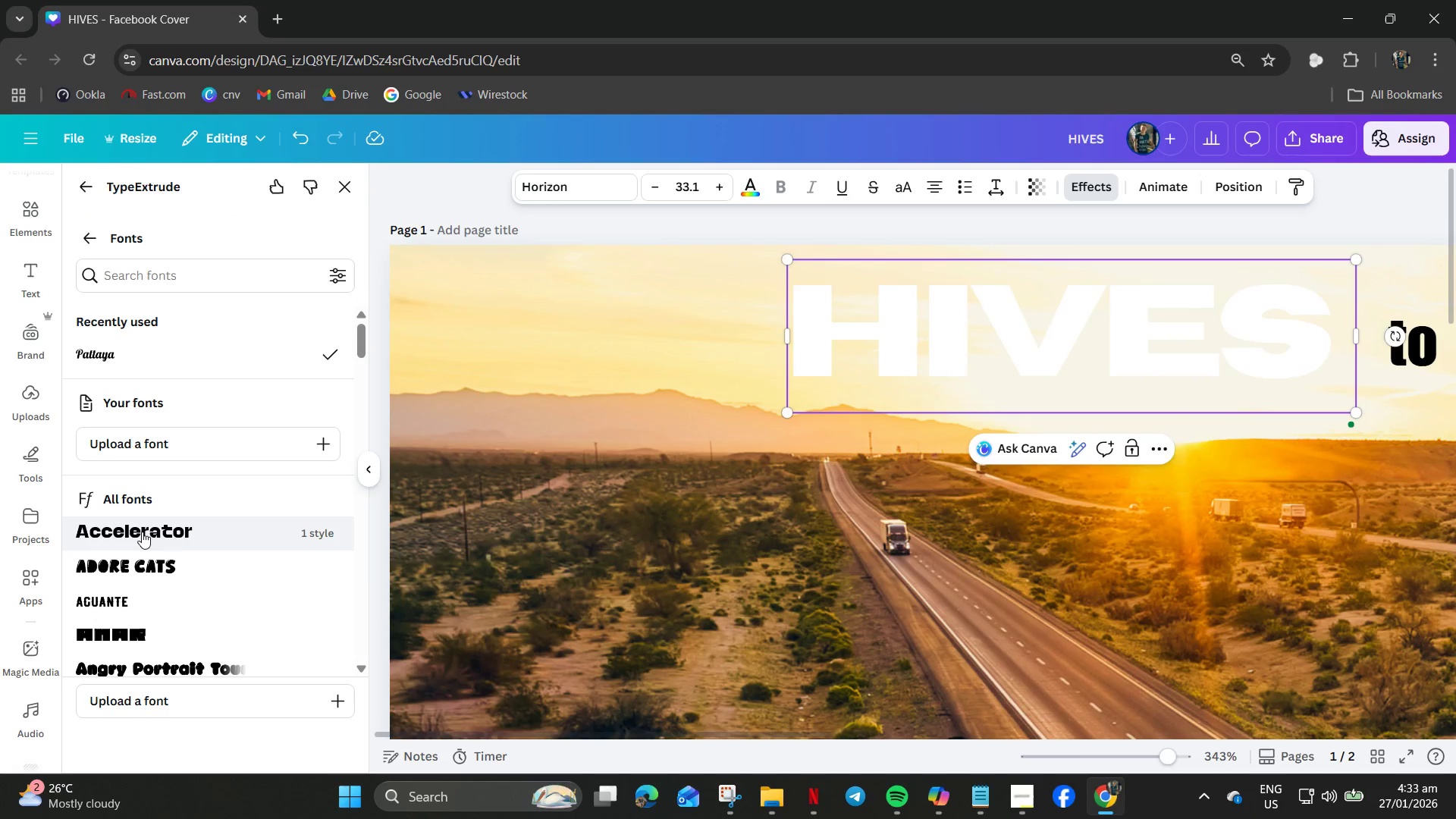 
scroll: coordinate [139, 533], scroll_direction: down, amount: 16.0
 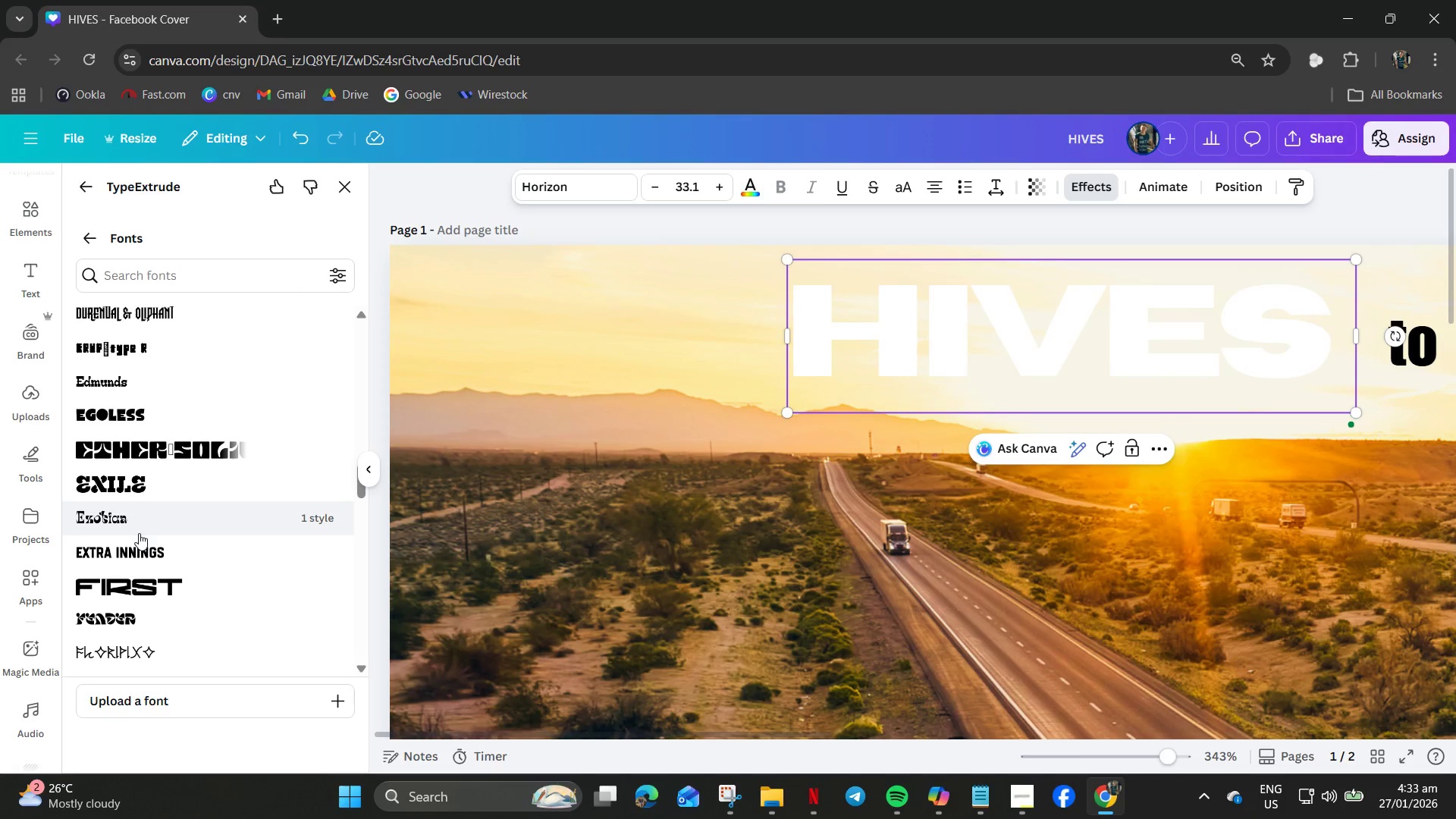 
scroll: coordinate [135, 519], scroll_direction: up, amount: 26.0
 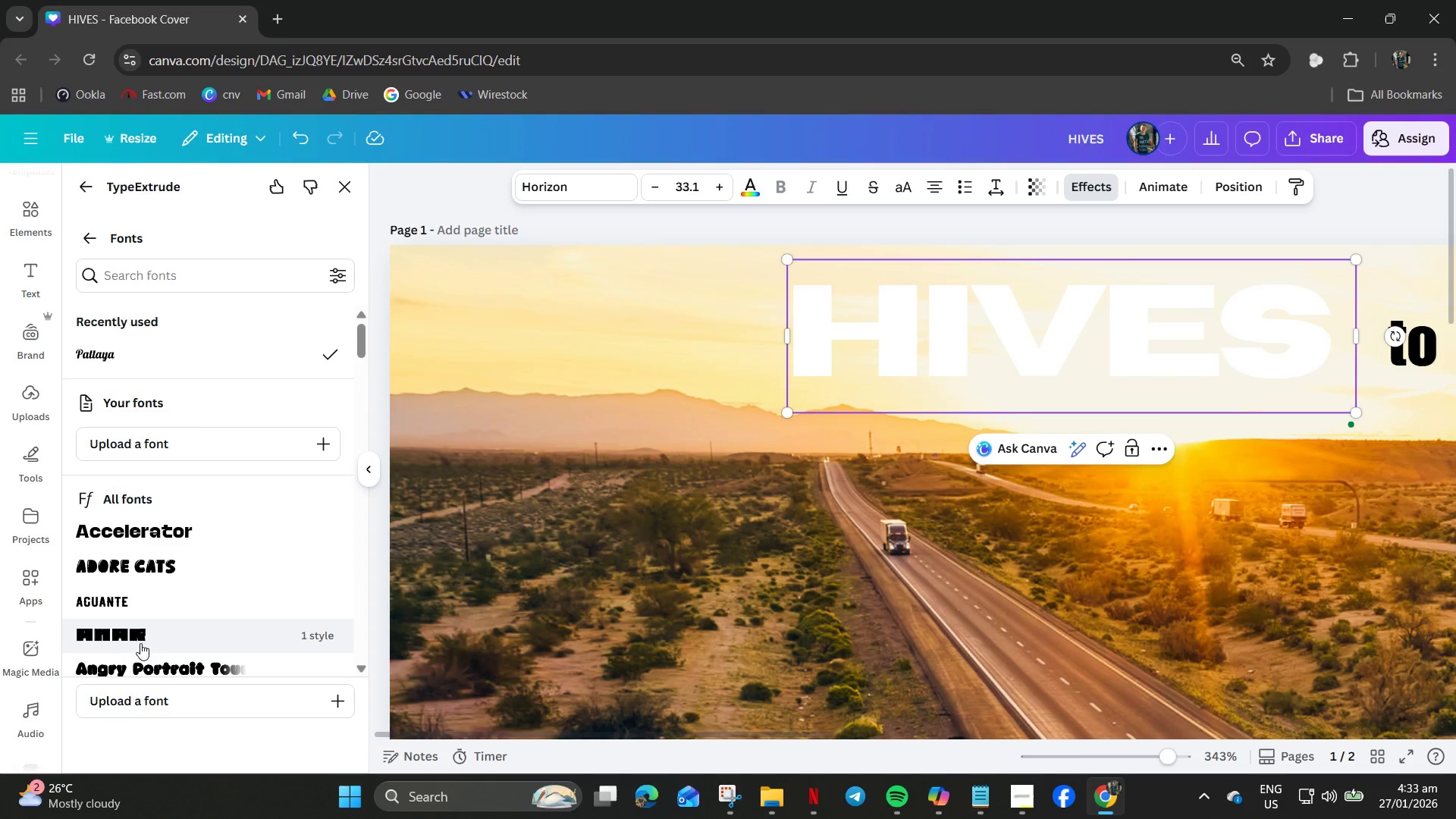 
scroll: coordinate [152, 630], scroll_direction: down, amount: 3.0
 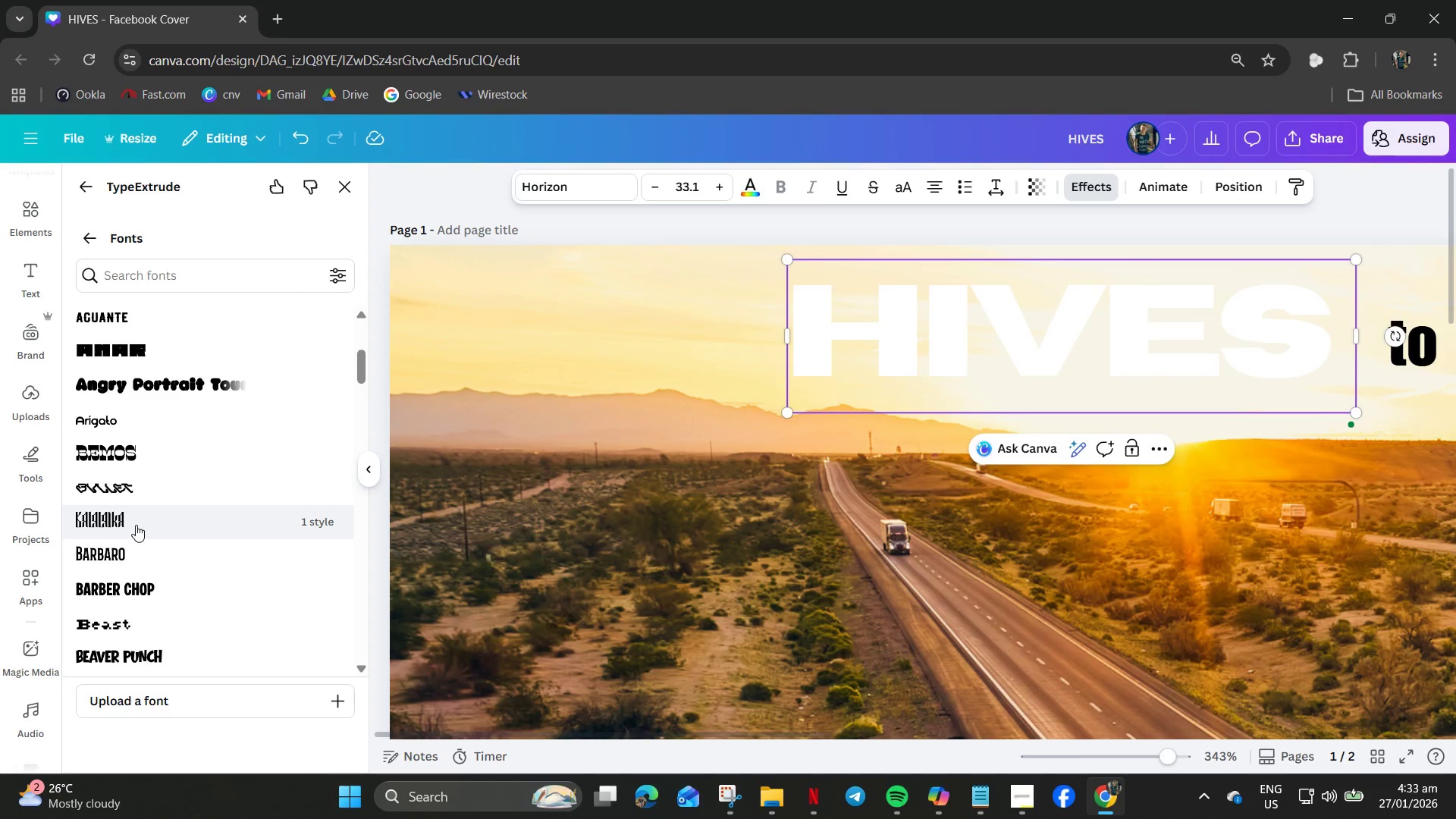 
scroll: coordinate [136, 525], scroll_direction: up, amount: 3.0
 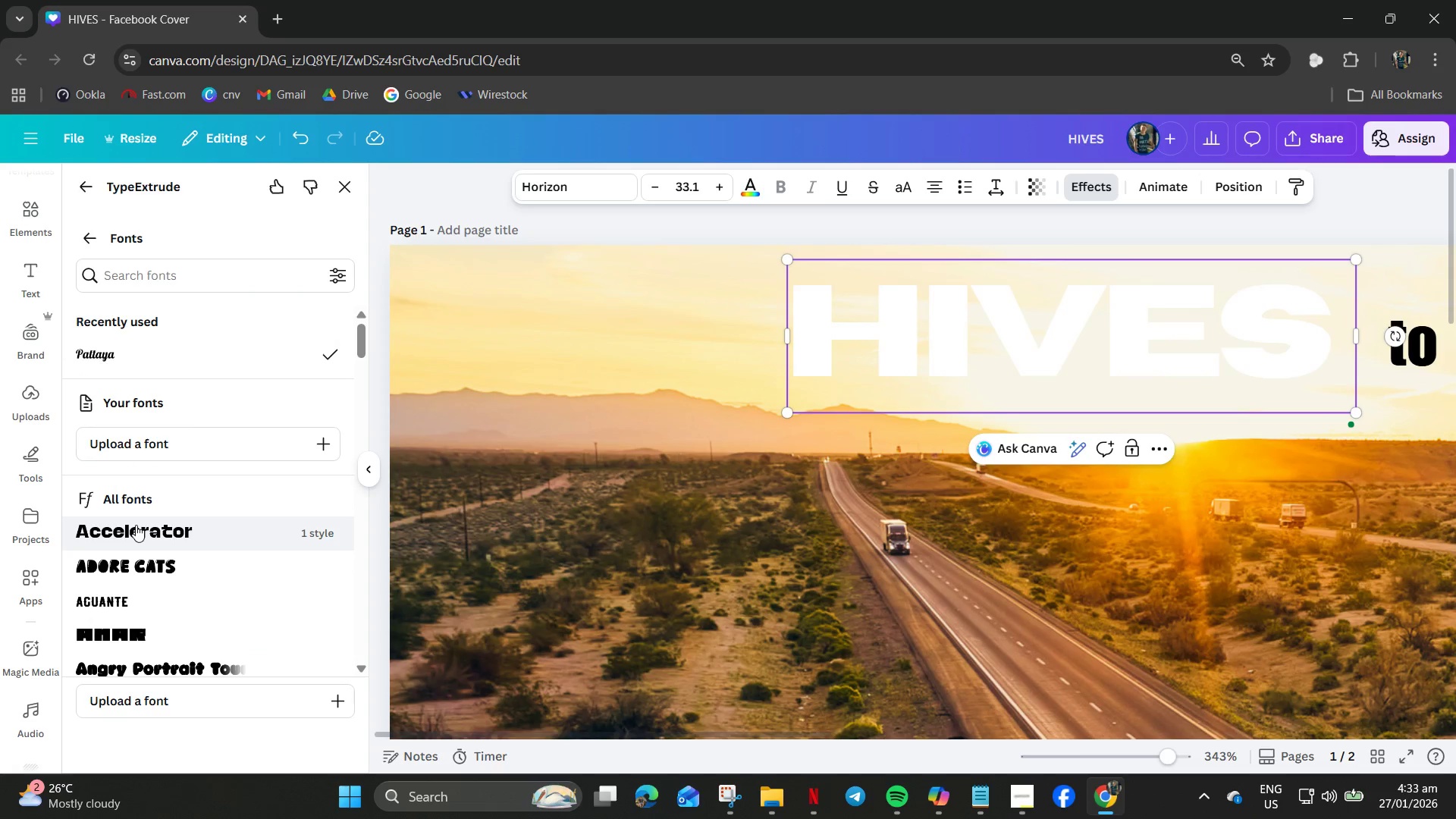 
scroll: coordinate [165, 509], scroll_direction: down, amount: 20.0
 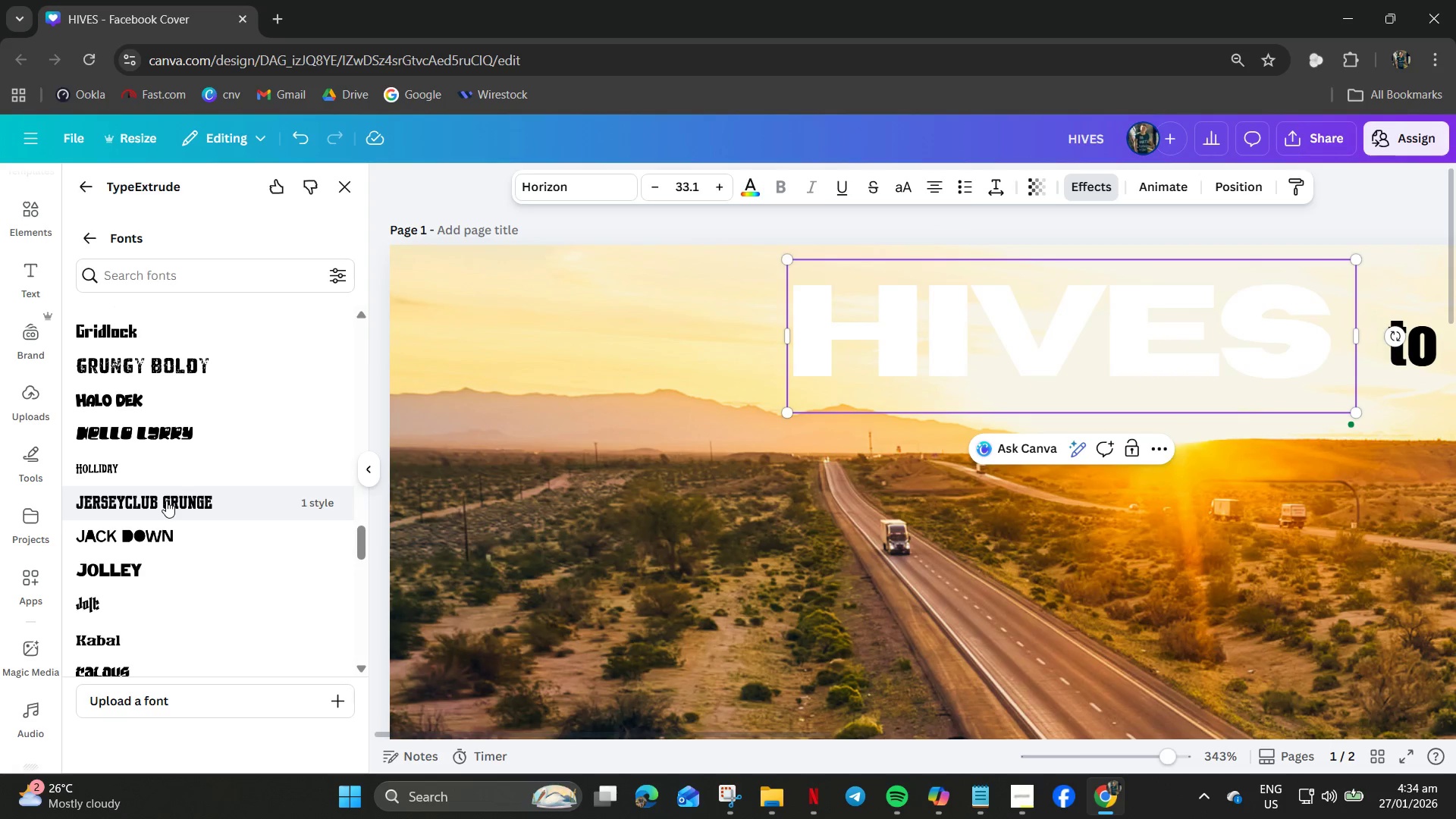 
scroll: coordinate [166, 502], scroll_direction: down, amount: 13.0
 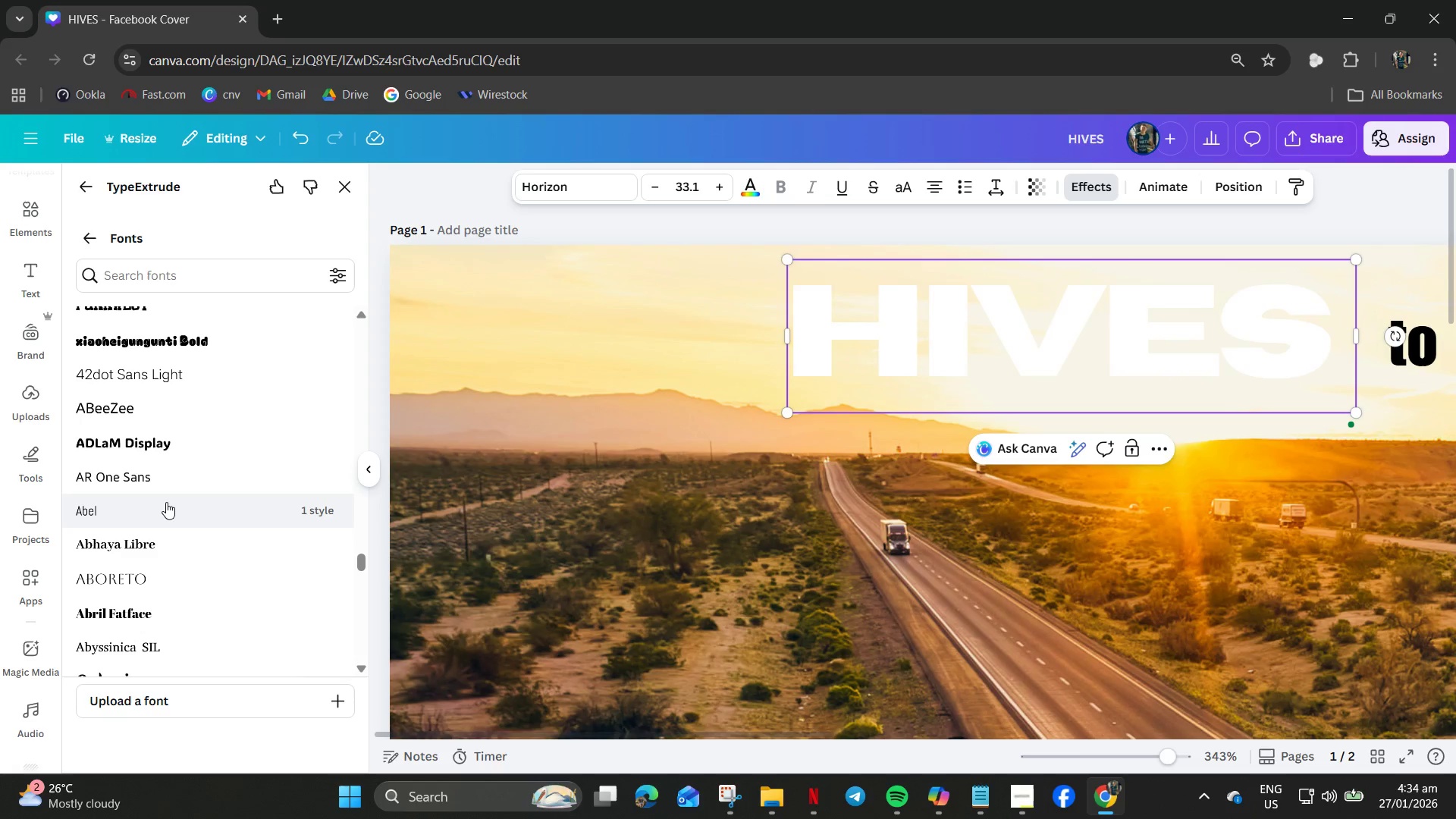 
scroll: coordinate [165, 514], scroll_direction: down, amount: 17.0
 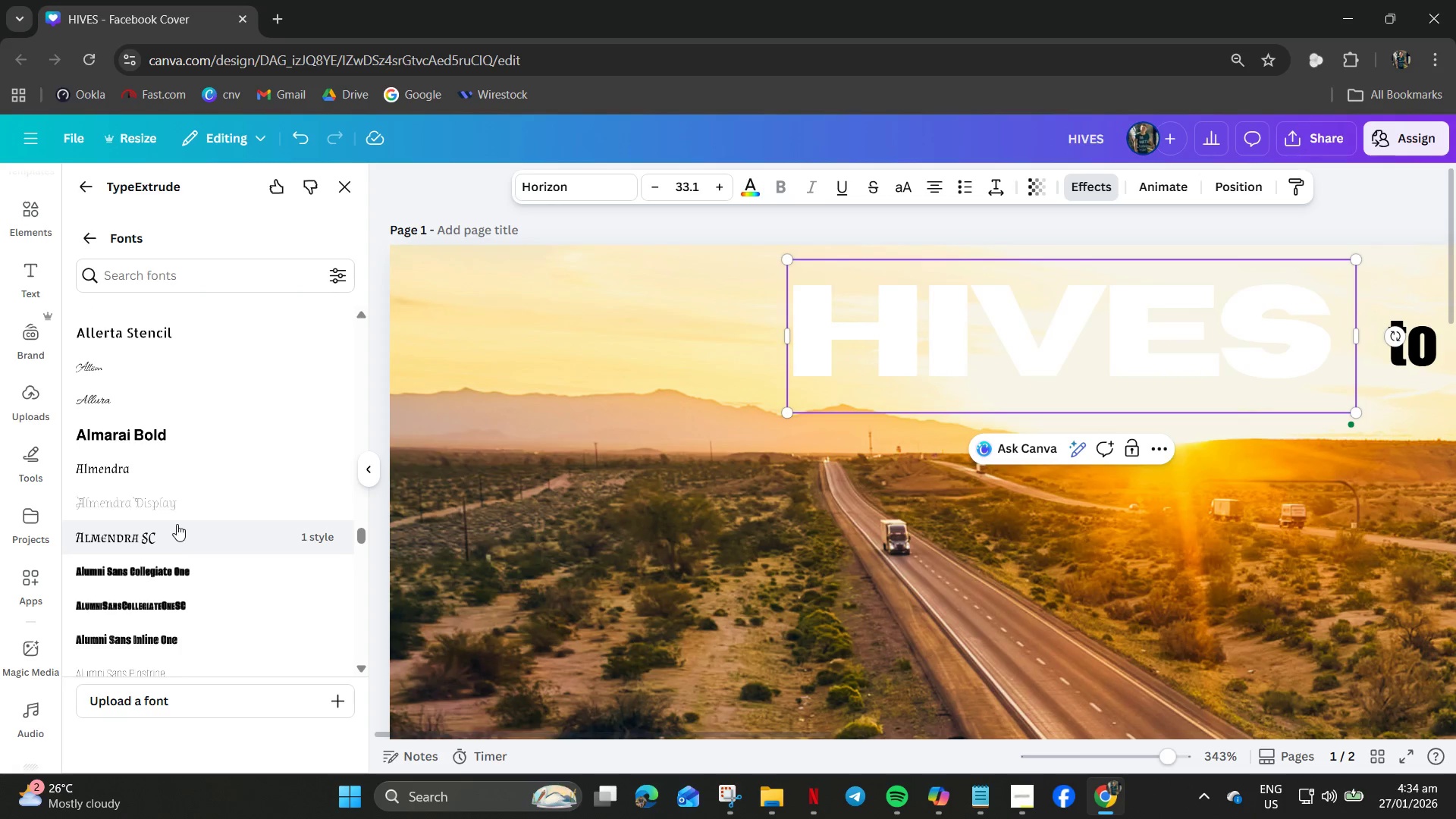 
scroll: coordinate [175, 525], scroll_direction: down, amount: 8.0
 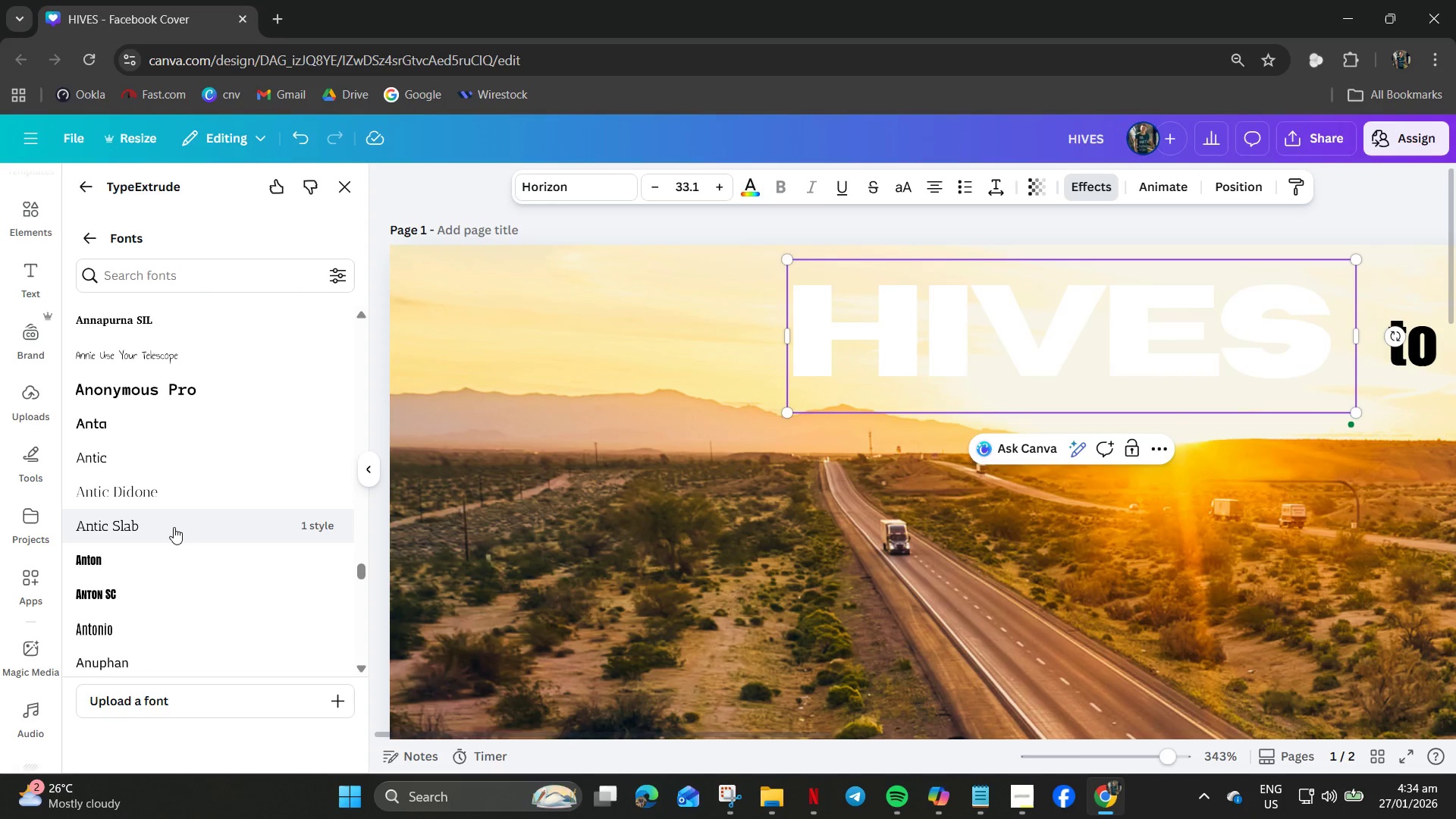 
left_click([105, 570])
 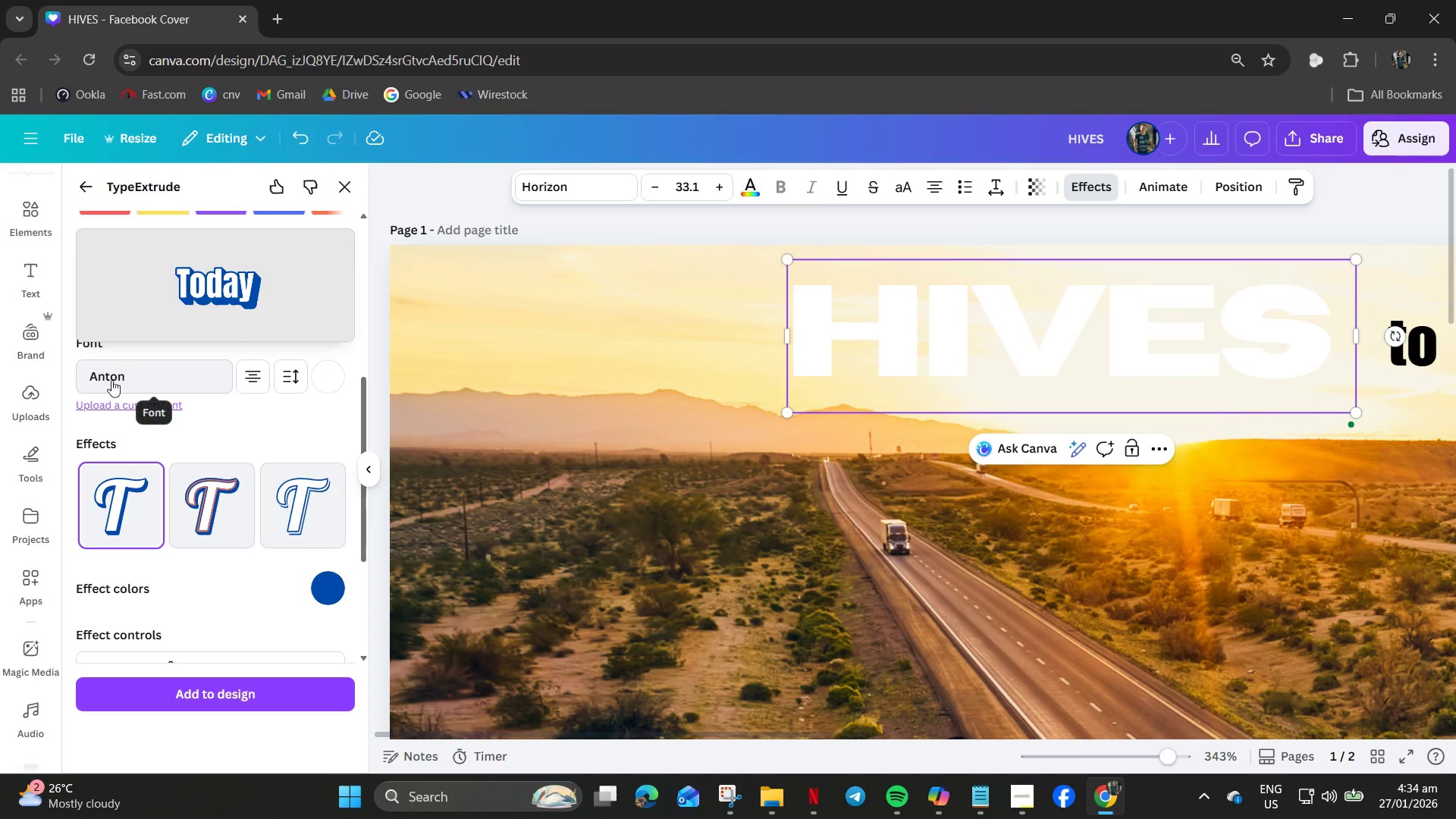 
scroll: coordinate [199, 518], scroll_direction: up, amount: 3.0
 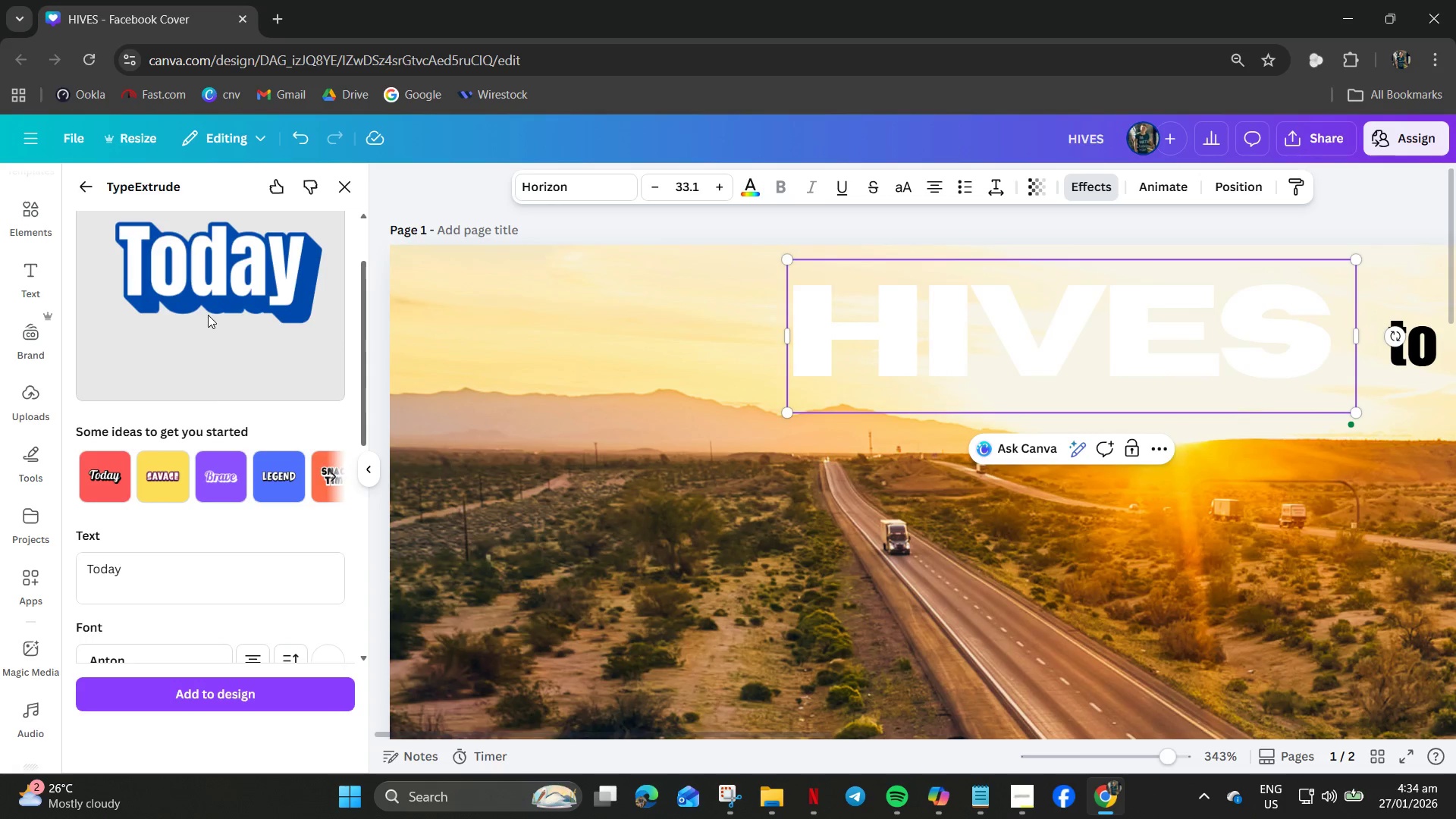 
left_click([205, 290])
 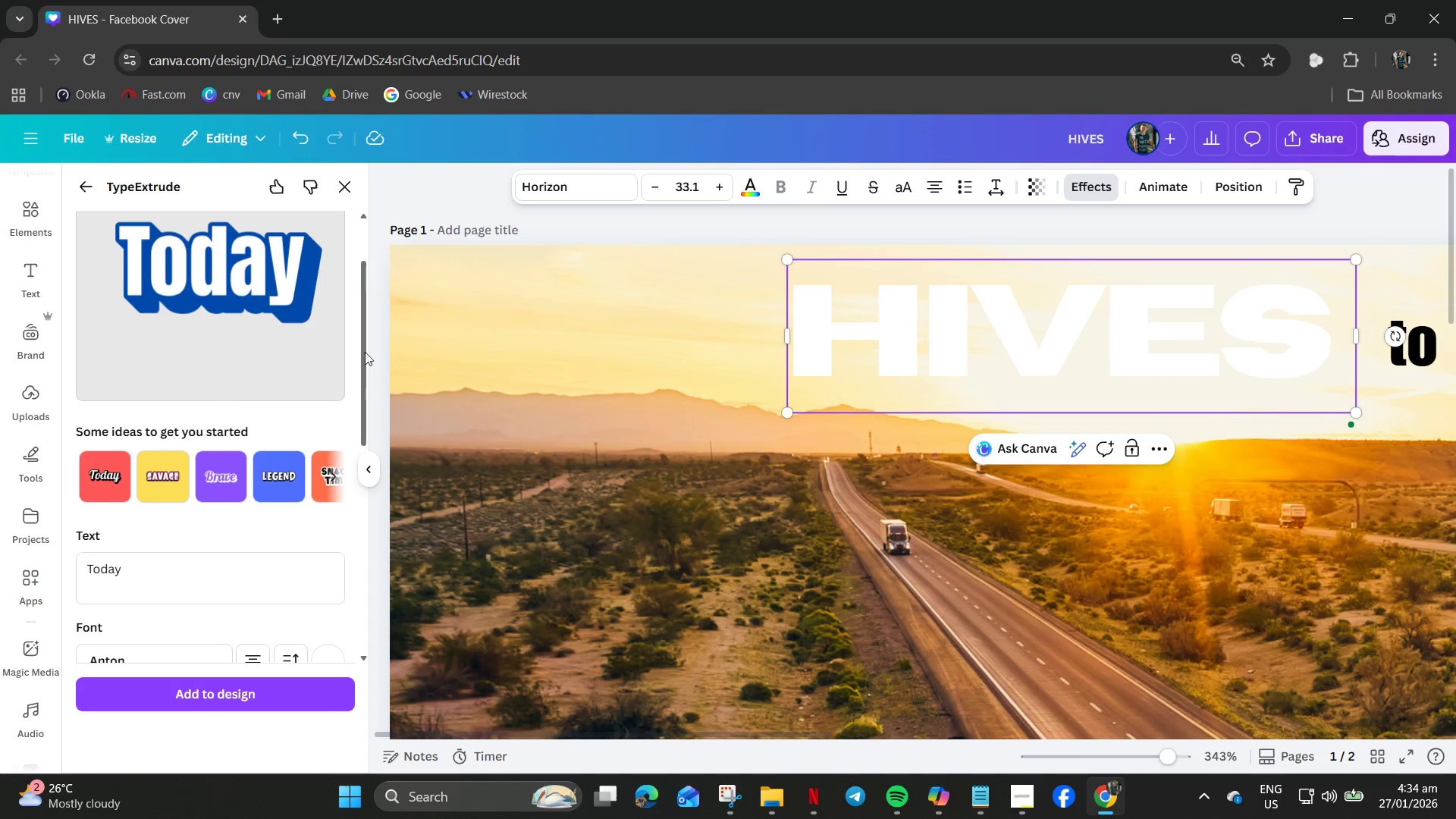 
scroll: coordinate [419, 358], scroll_direction: up, amount: 3.0
 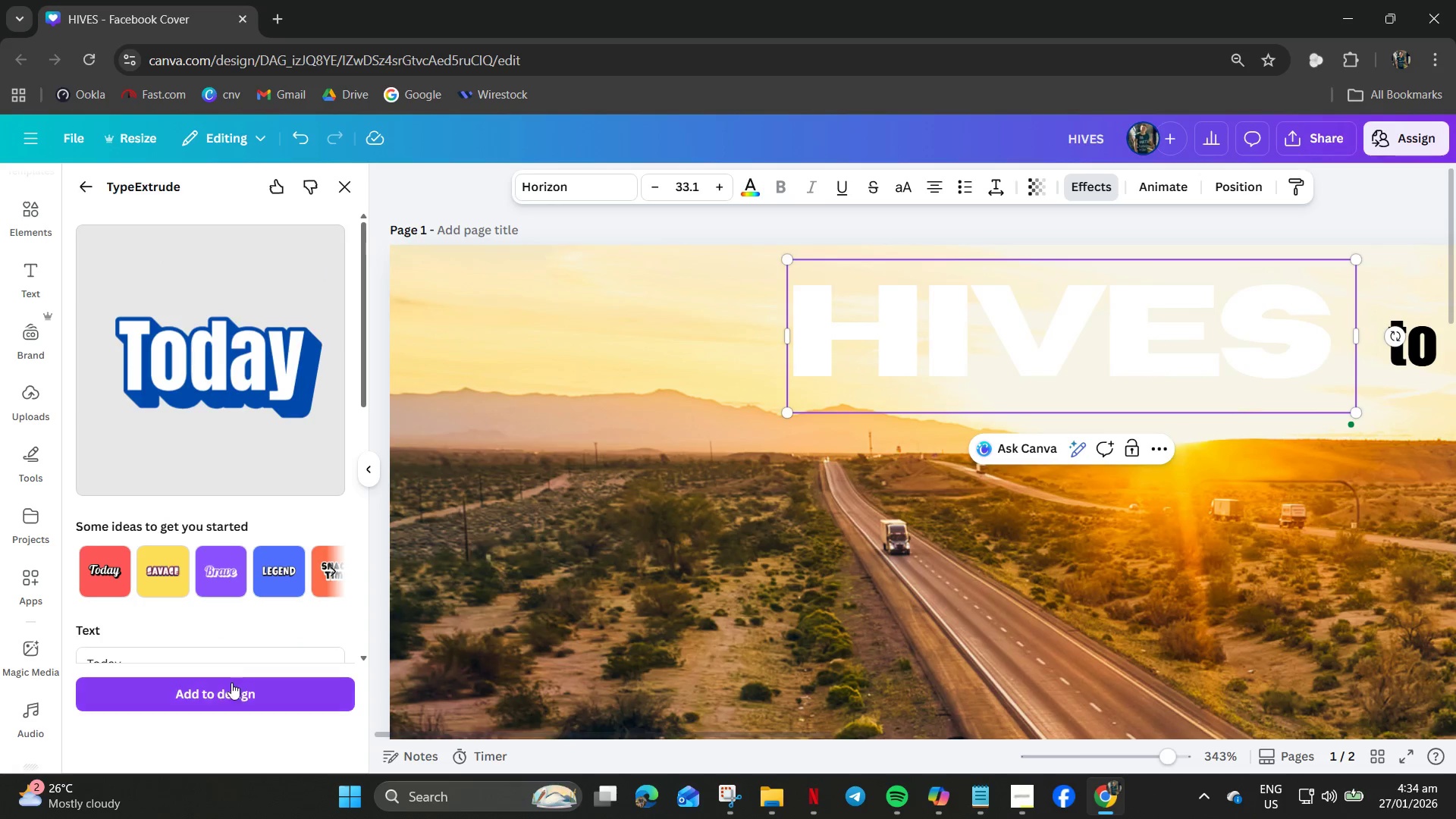 
left_click([224, 696])
 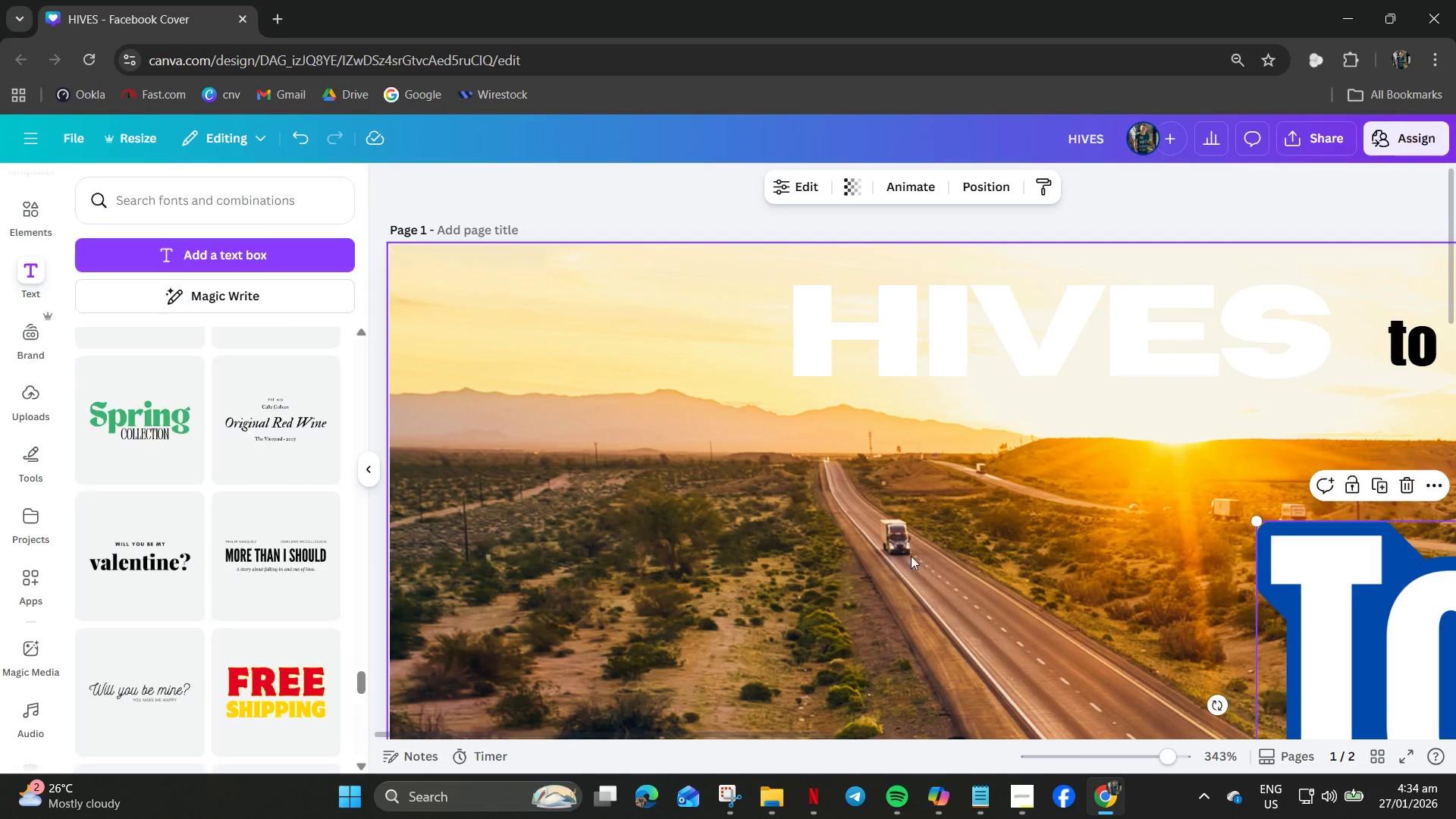 
hold_key(key=ControlLeft, duration=0.48)
scroll: coordinate [964, 512], scroll_direction: down, amount: 2.0
 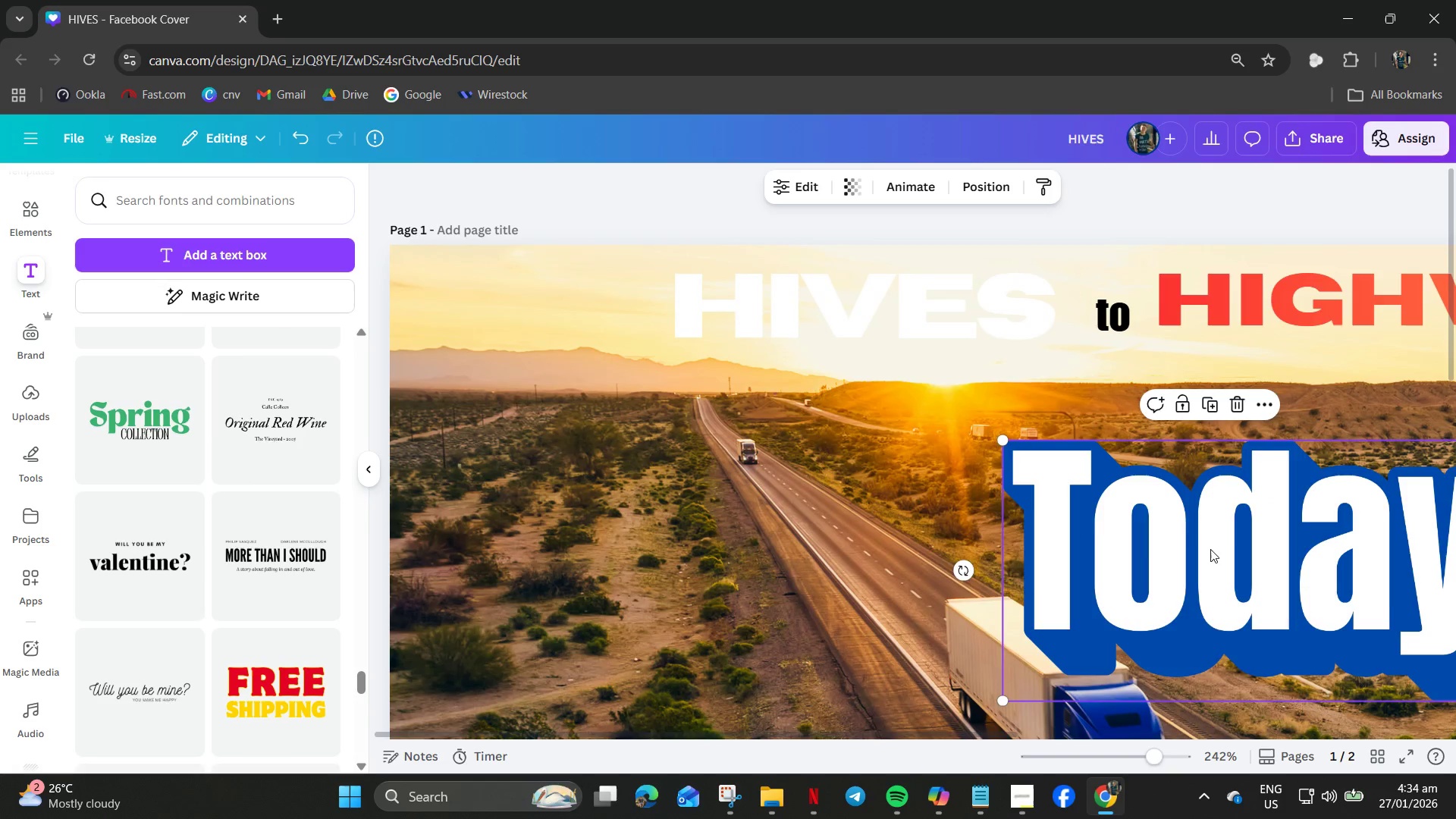 
left_click_drag(start_coordinate=[1210, 549], to_coordinate=[870, 496])
 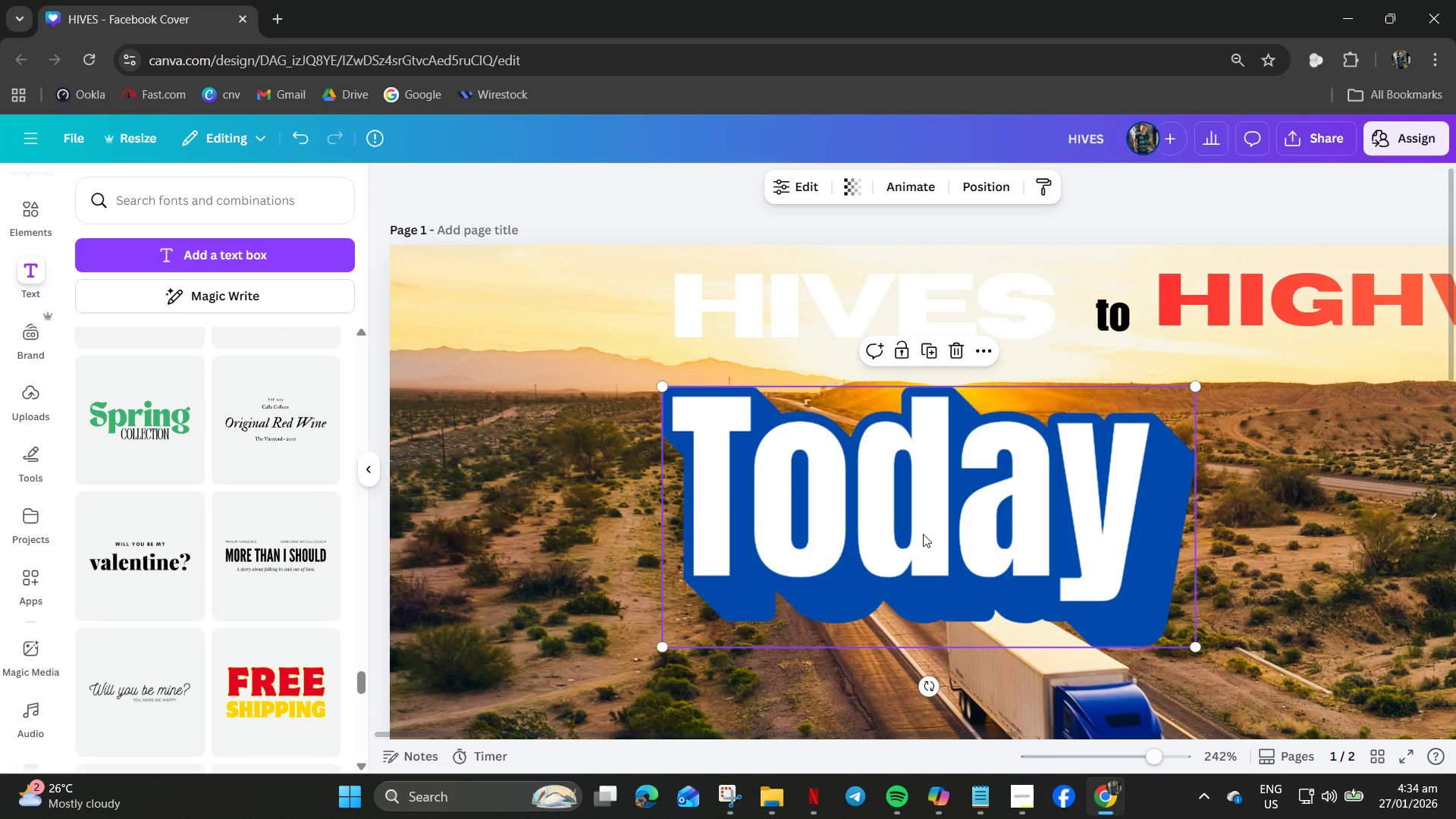 
double_click([923, 534])
 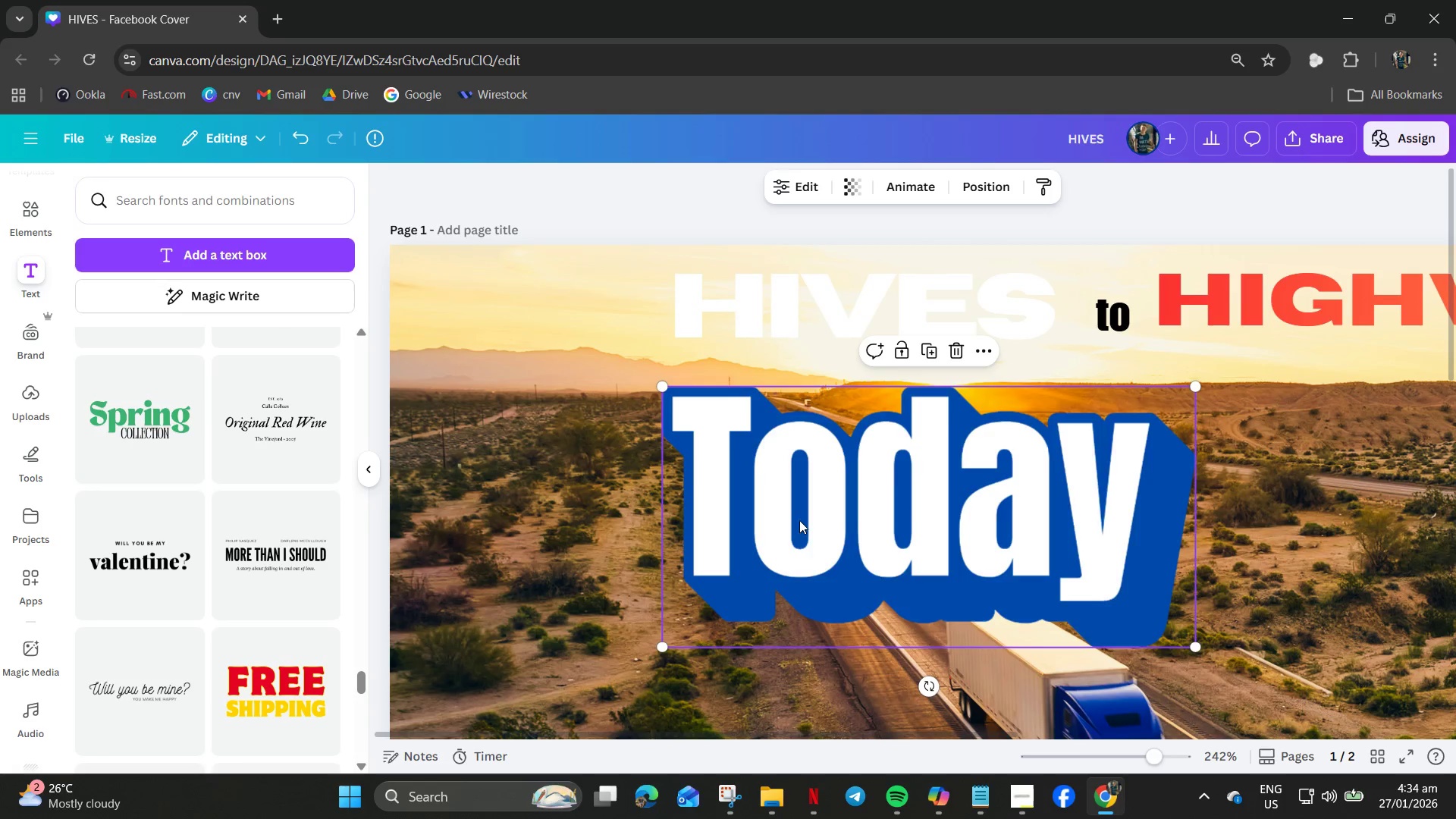 
double_click([800, 520])
 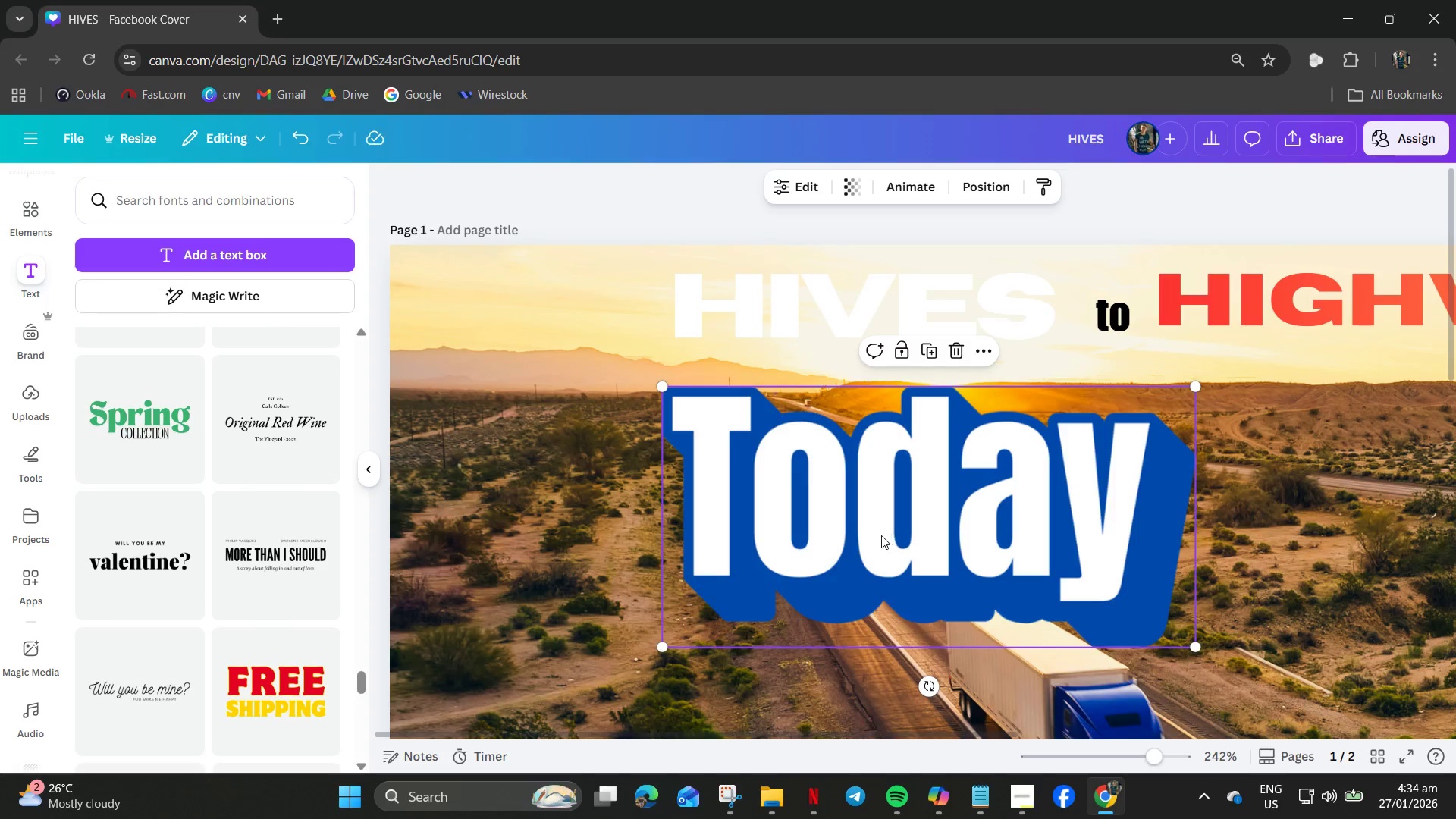 
left_click_drag(start_coordinate=[919, 544], to_coordinate=[769, 516])
 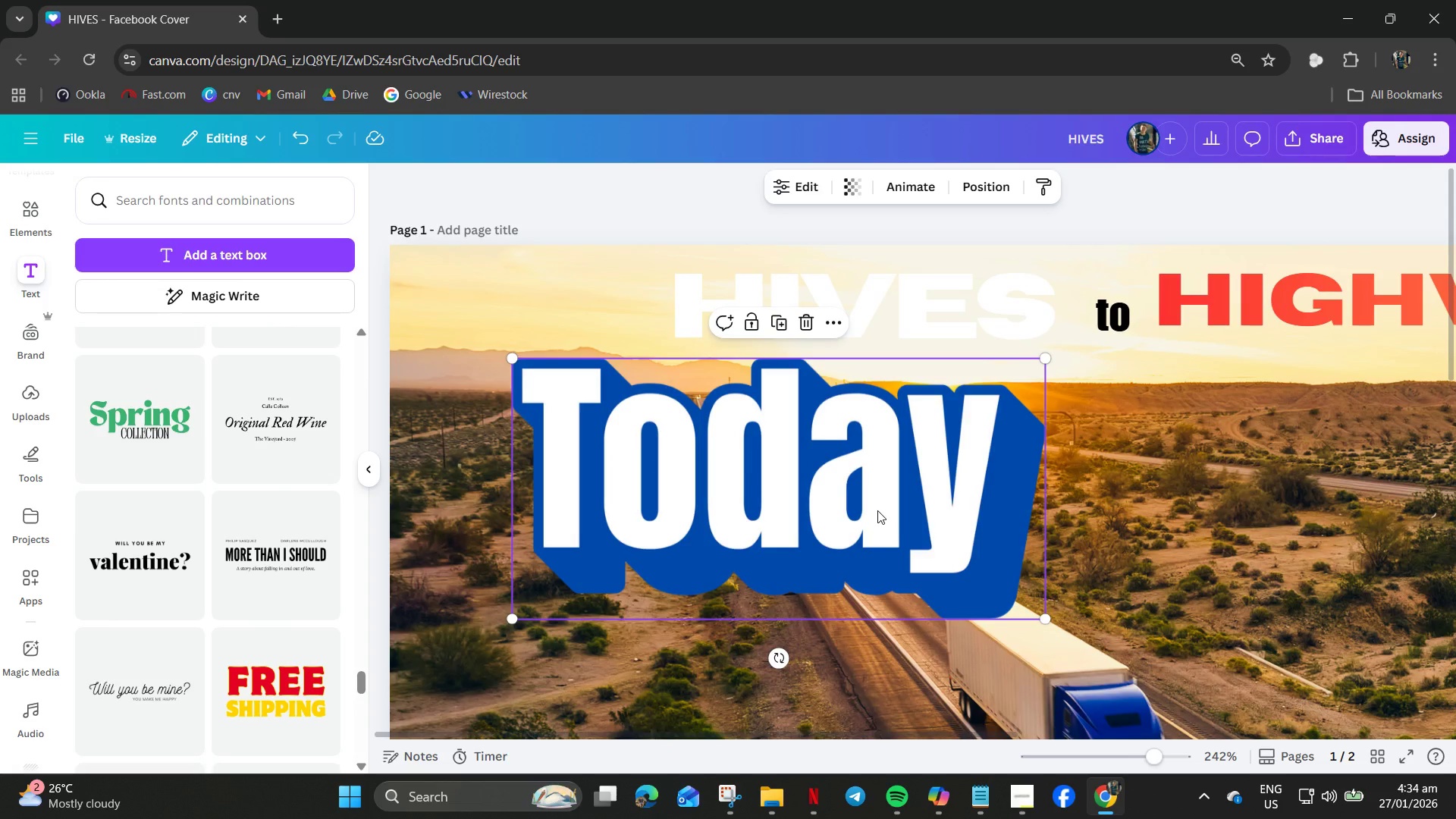 
double_click([877, 510])
 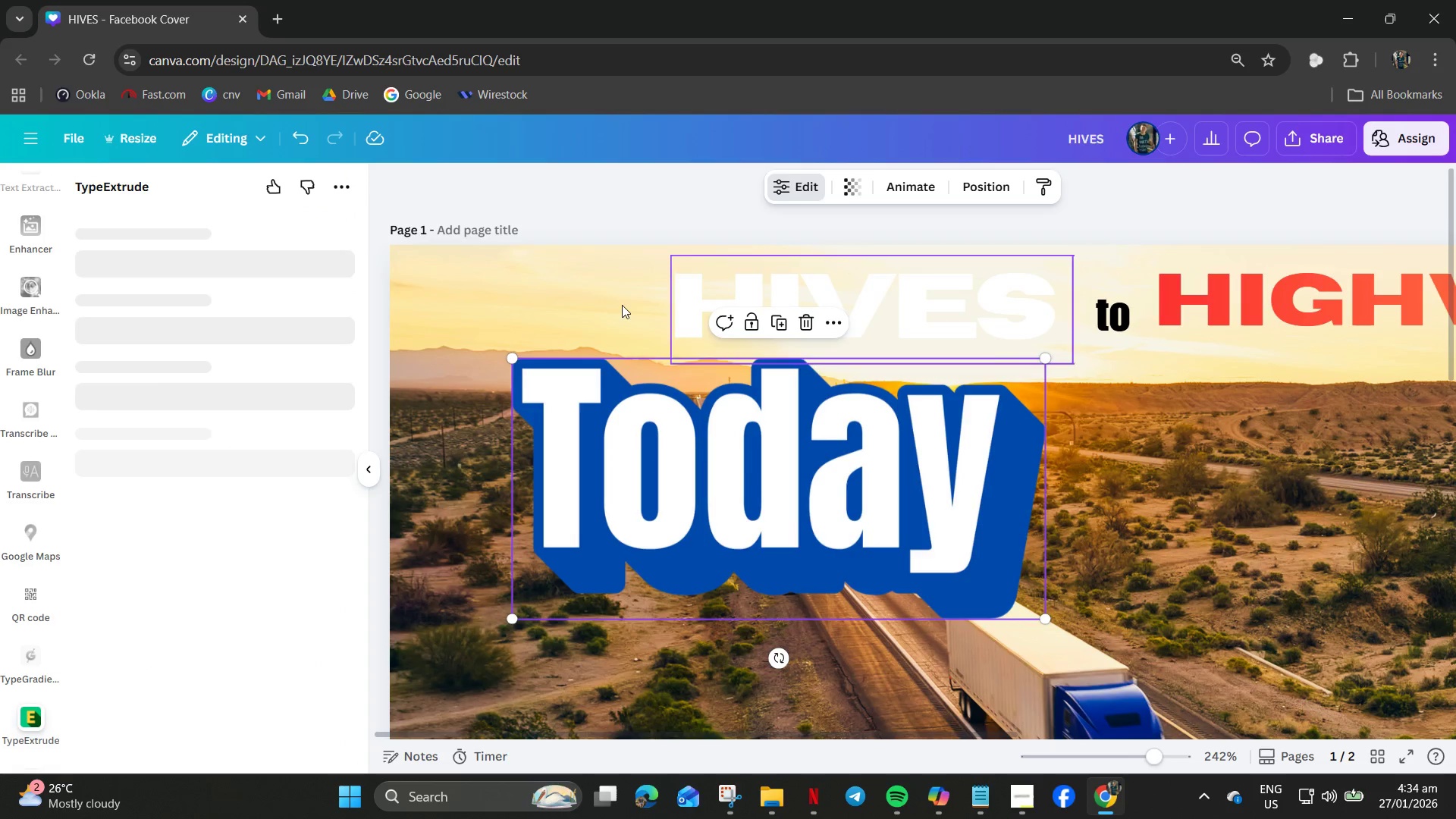 
left_click([651, 420])
 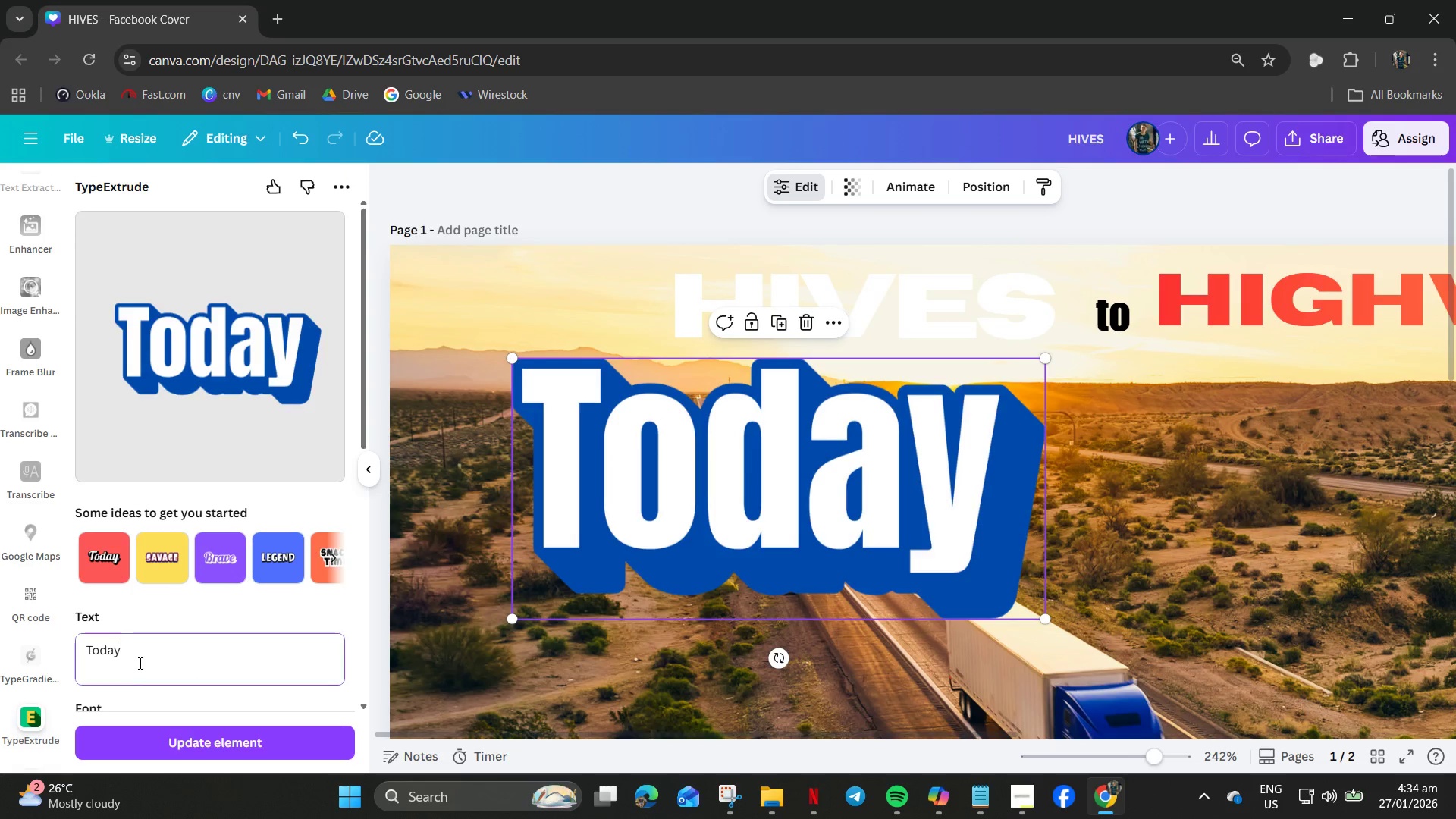 
key(Control+A)
 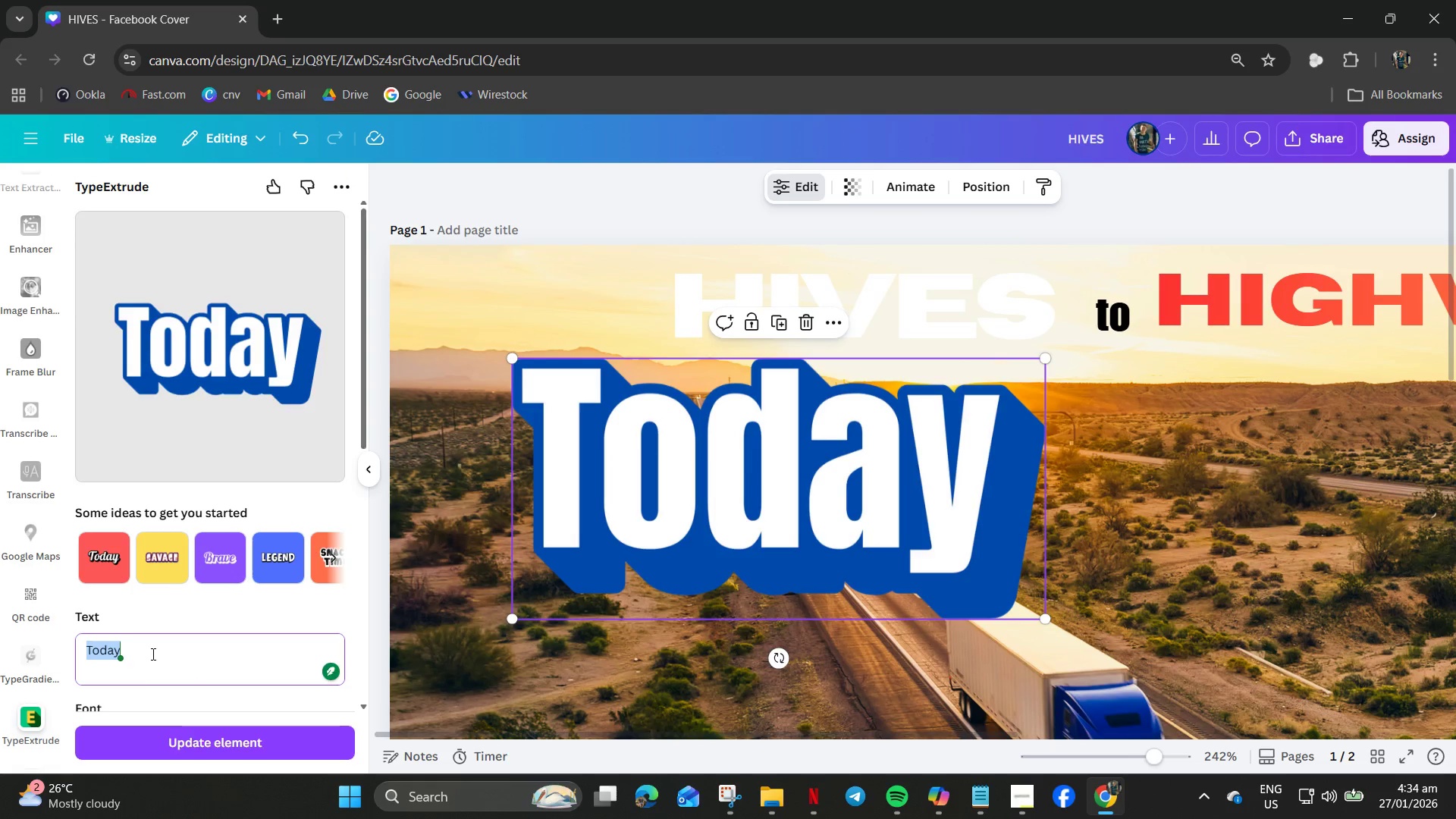 
type(HIVES)
 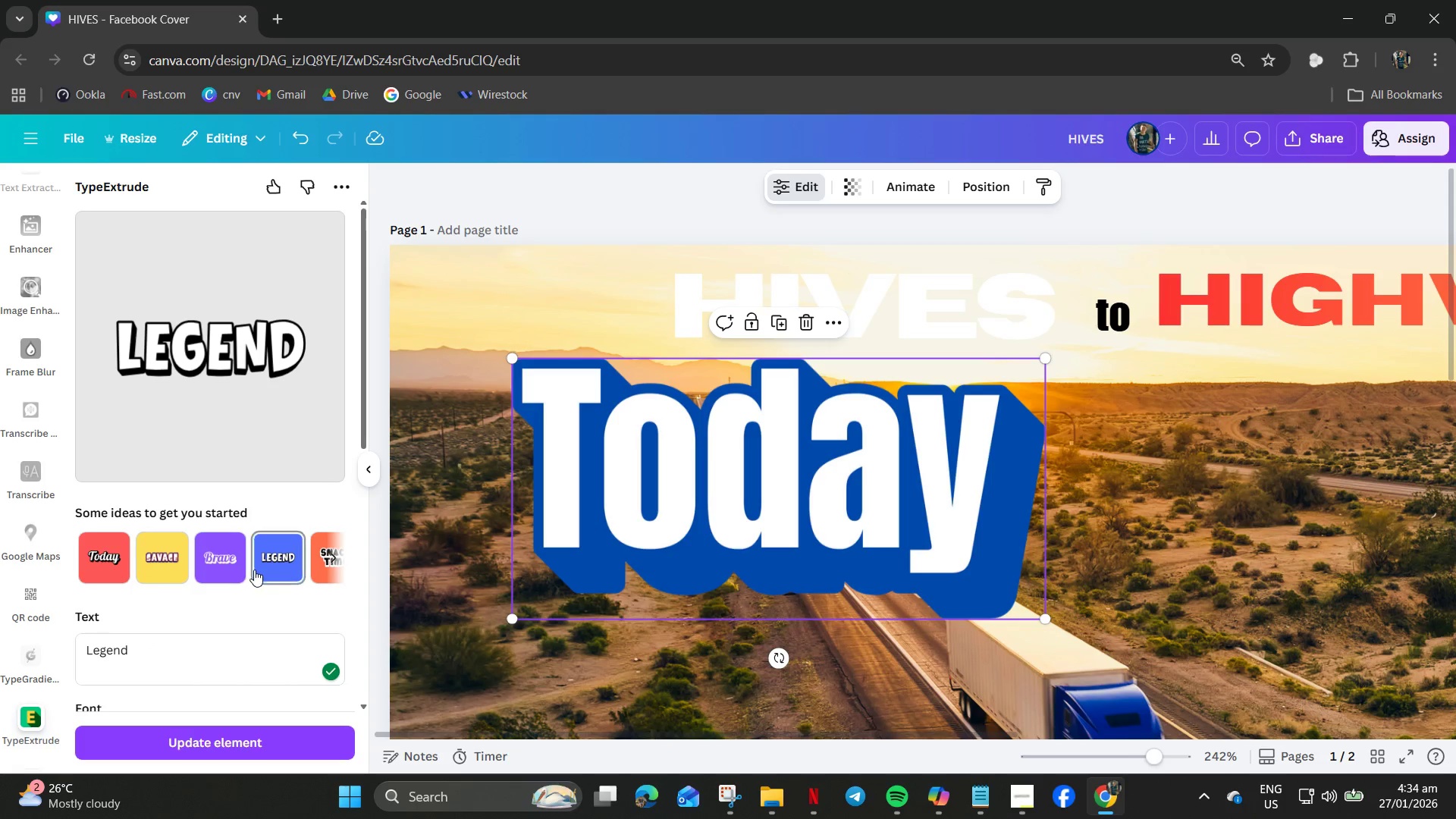 
wait(6.59)
 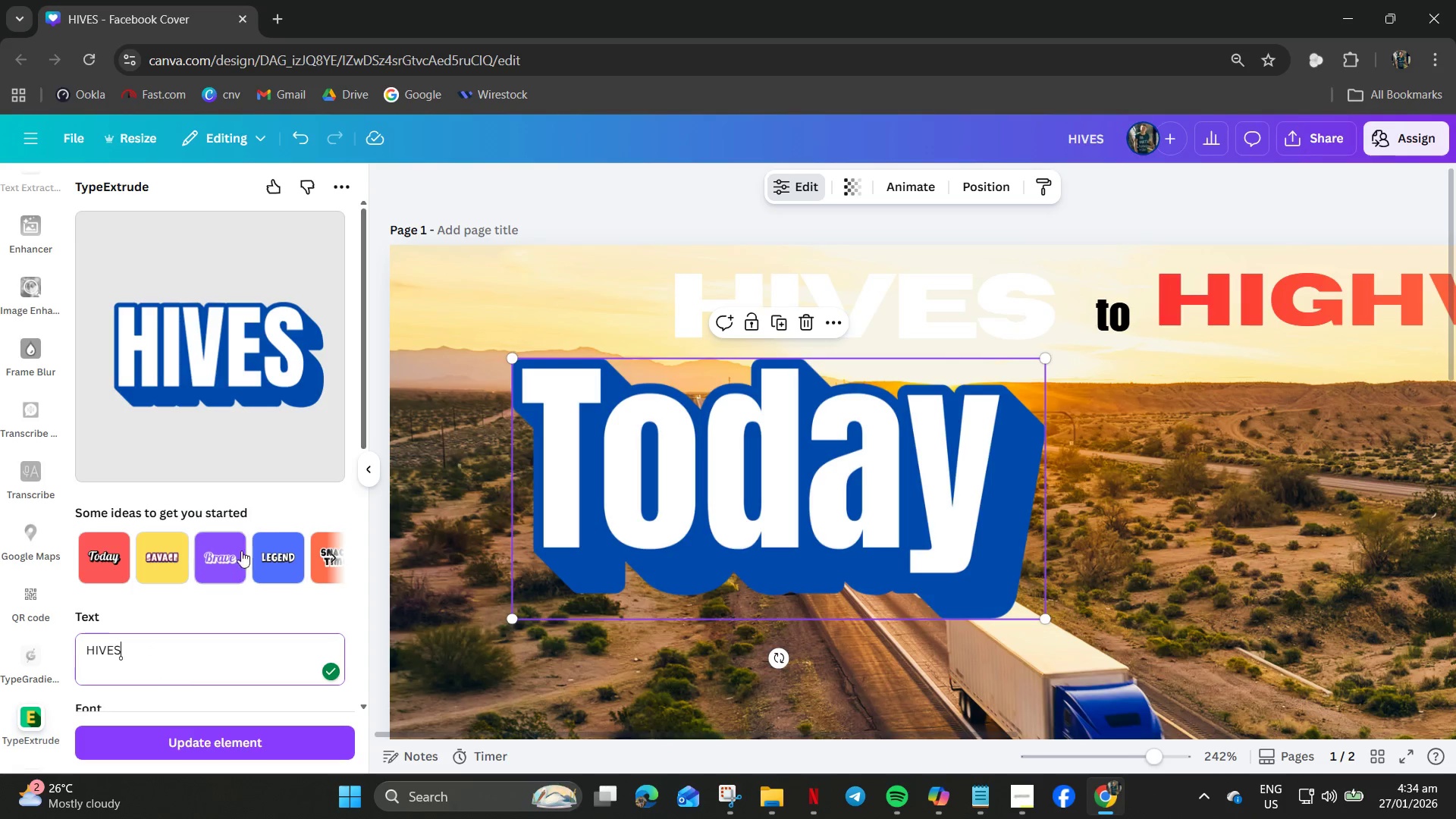 
left_click([102, 571])
 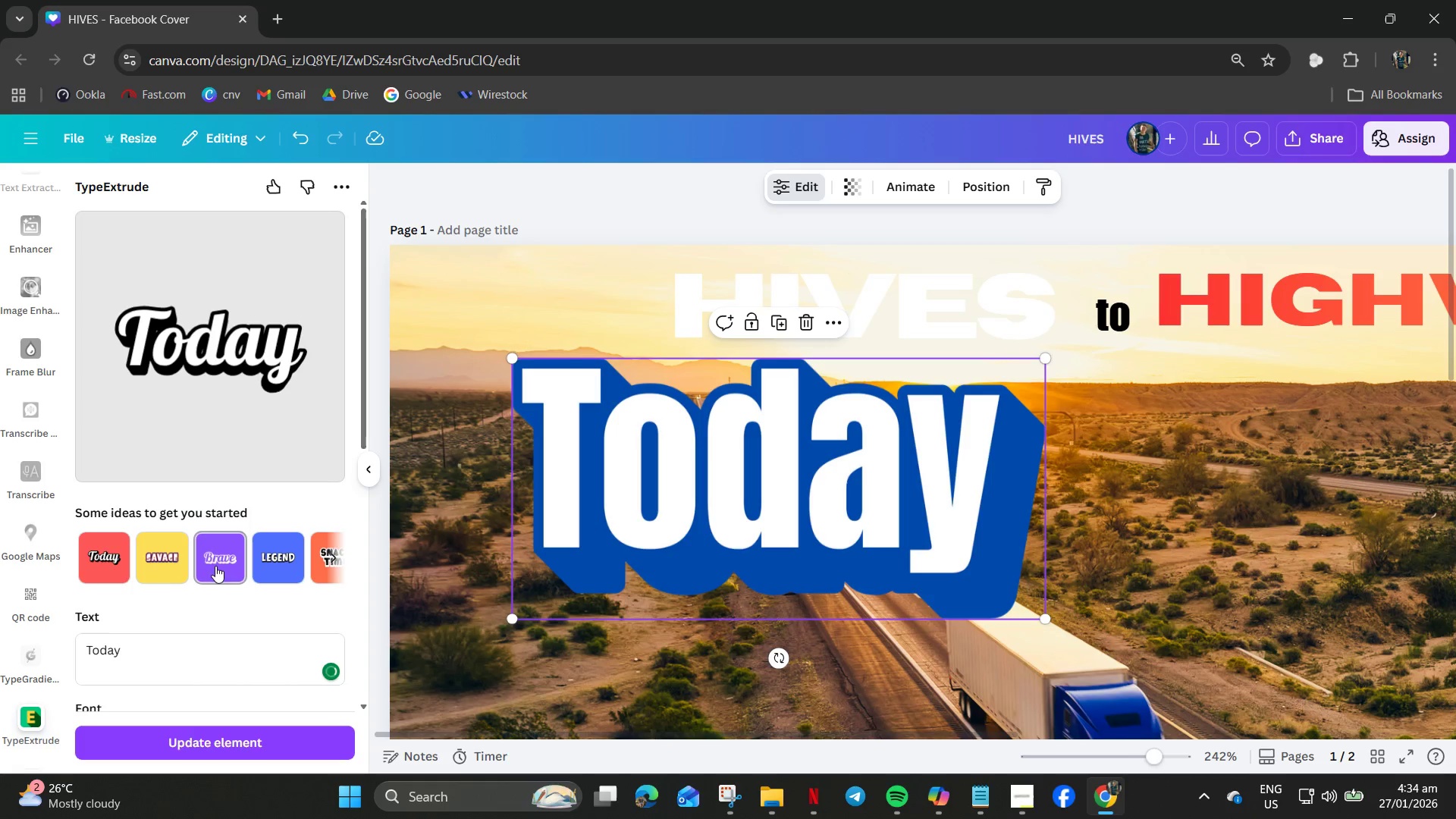 
left_click([158, 562])
 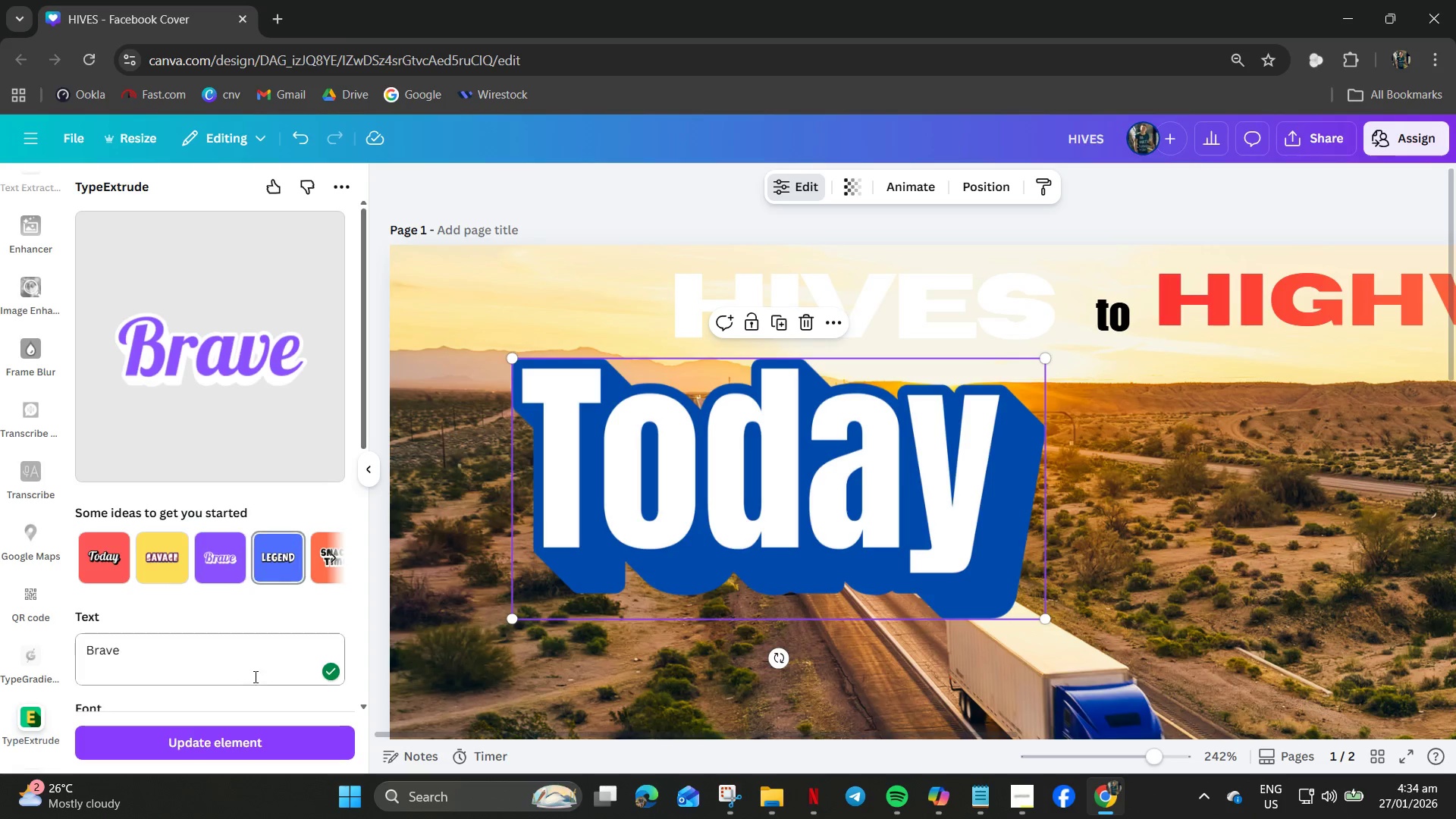 
left_click([235, 737])
 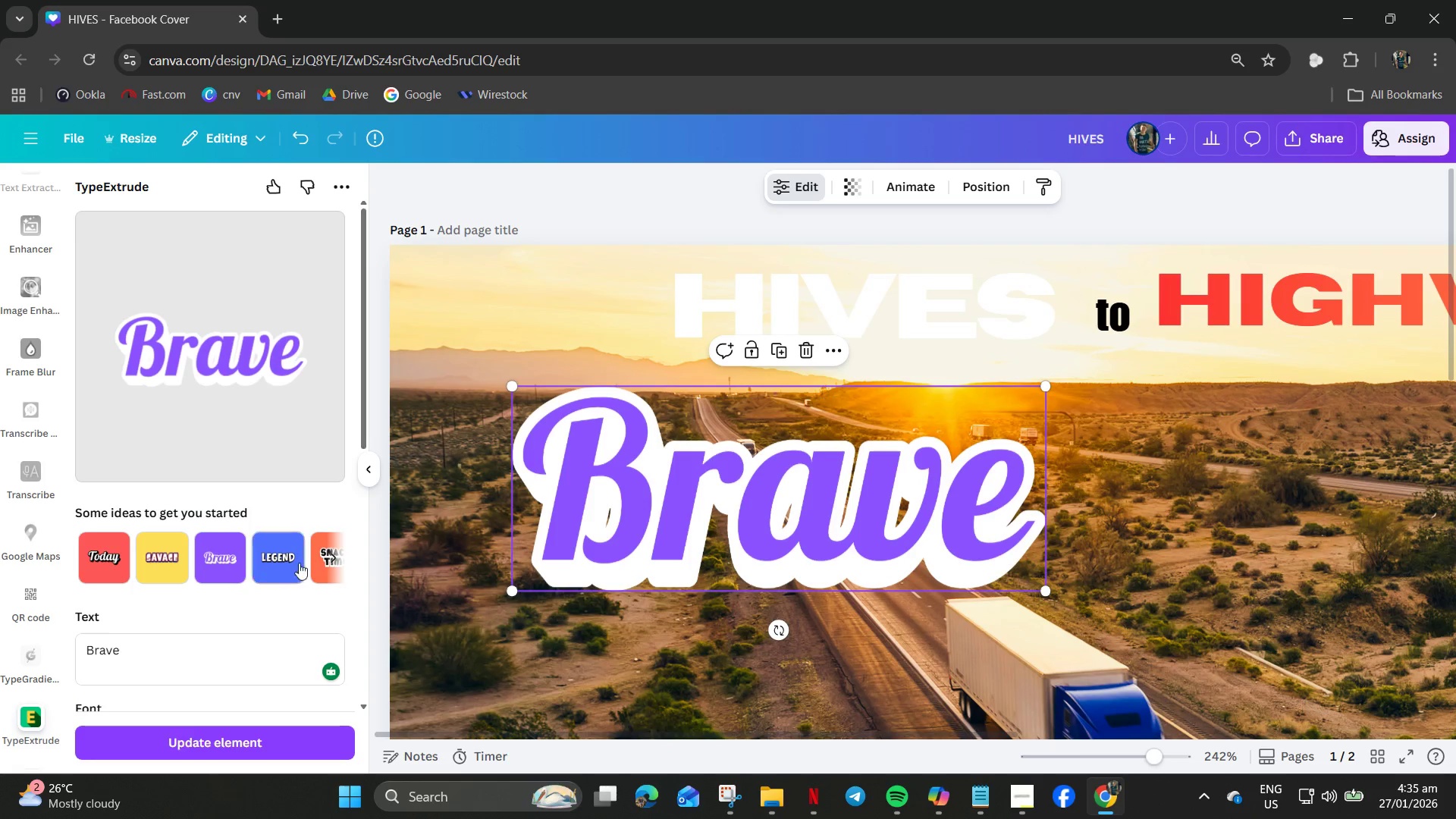 
left_click_drag(start_coordinate=[309, 556], to_coordinate=[160, 563])
 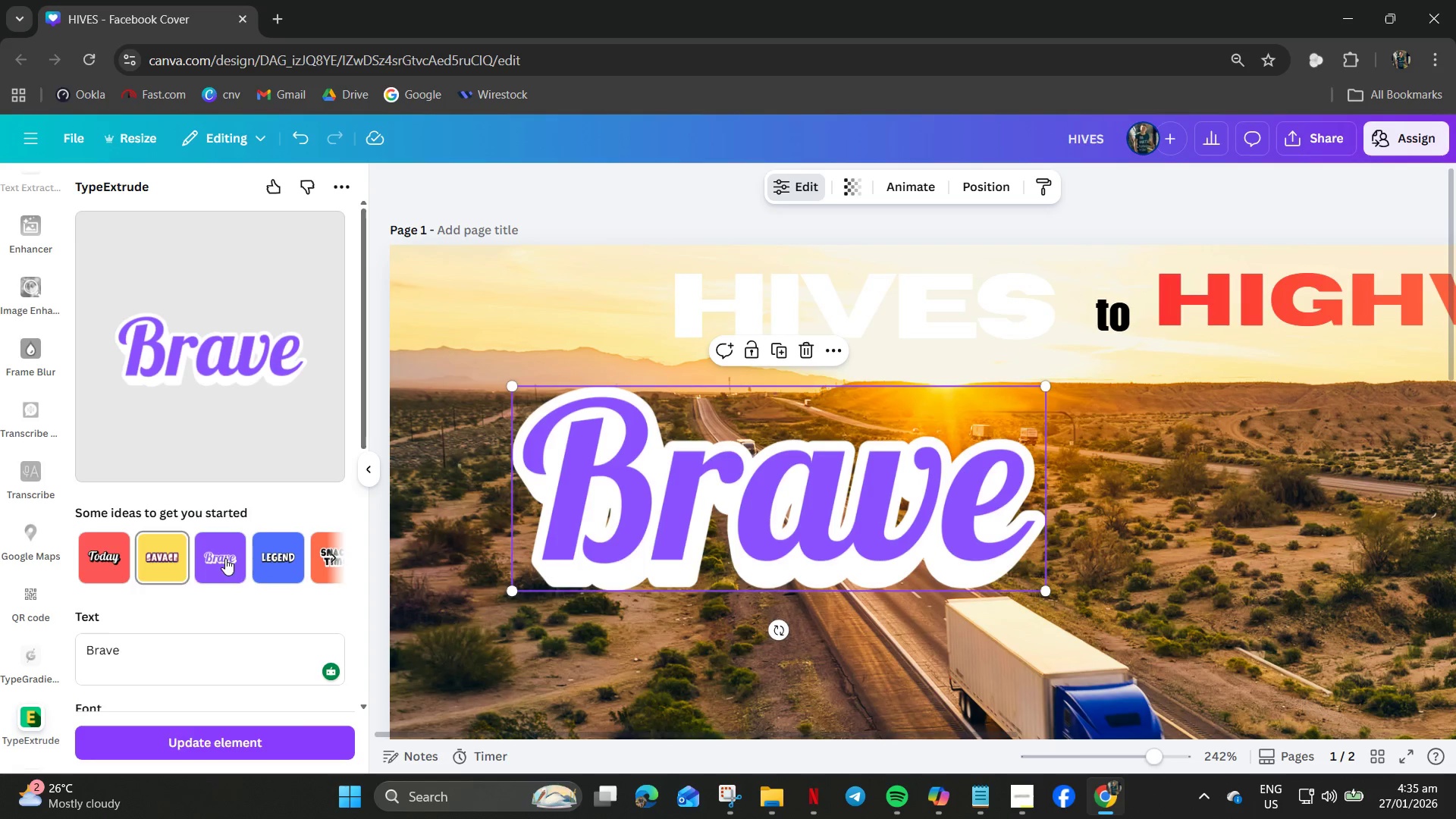 
left_click_drag(start_coordinate=[234, 557], to_coordinate=[278, 555])
 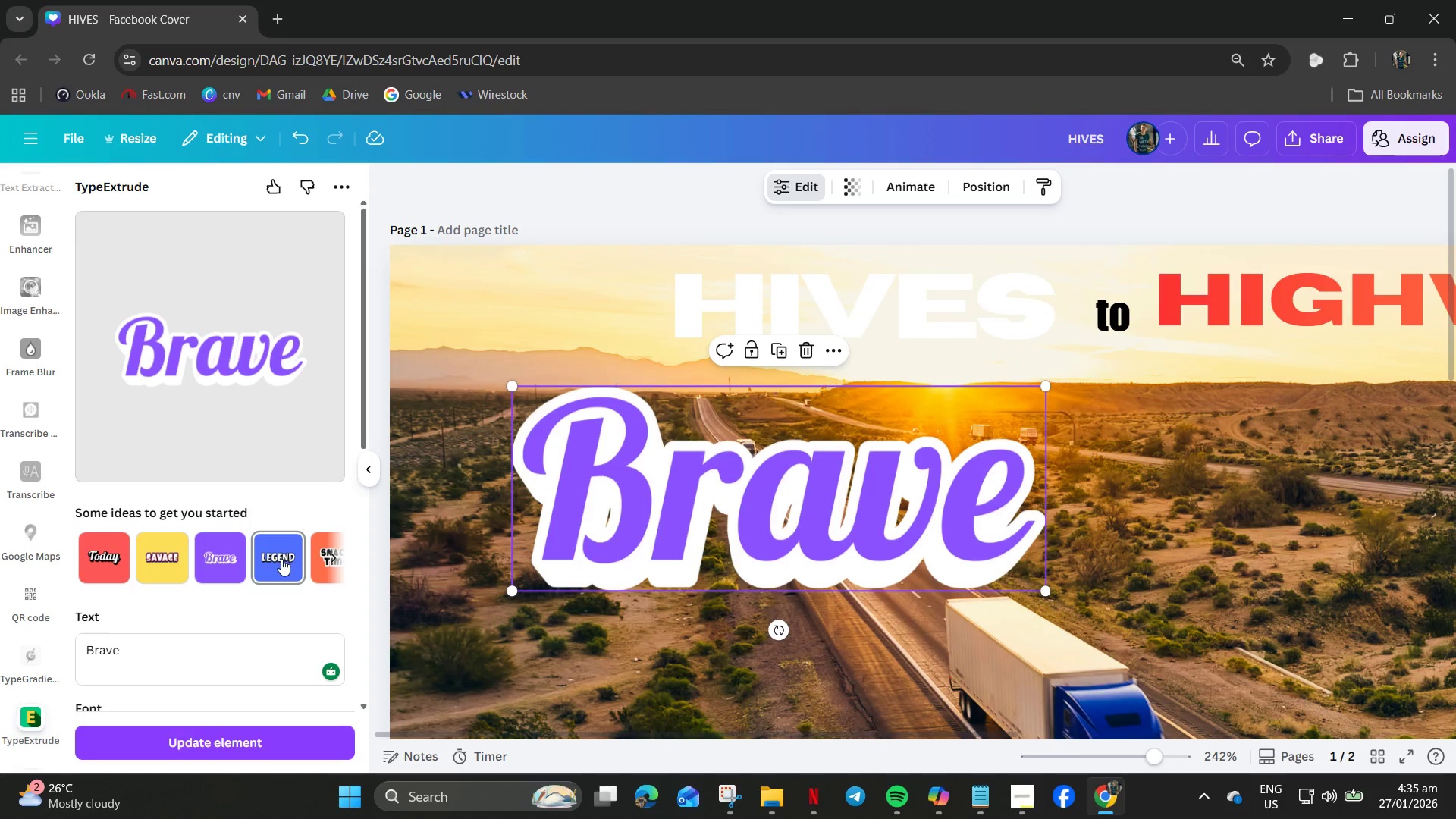 
left_click([281, 559])
 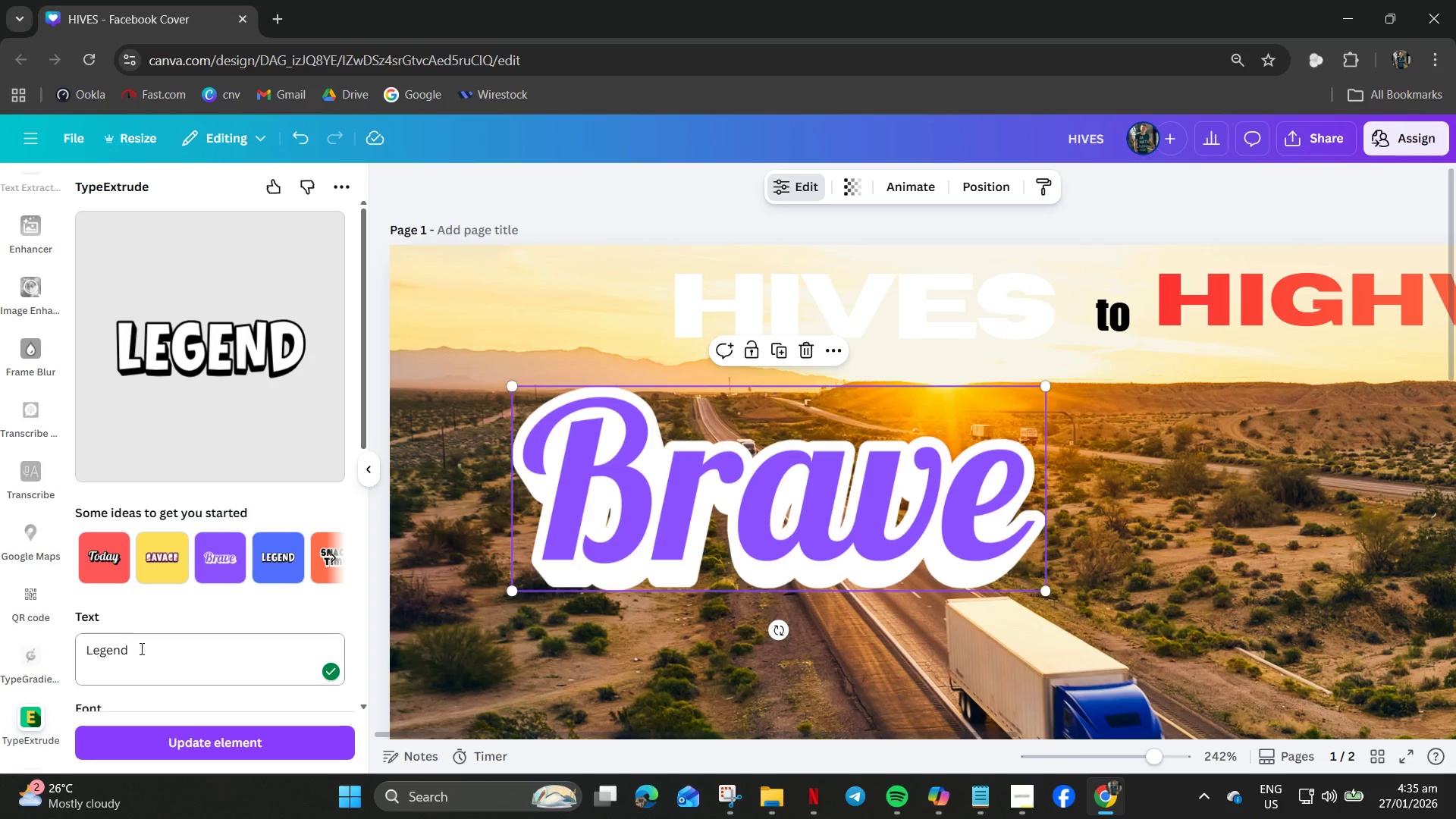 
left_click_drag(start_coordinate=[156, 650], to_coordinate=[0, 661])
 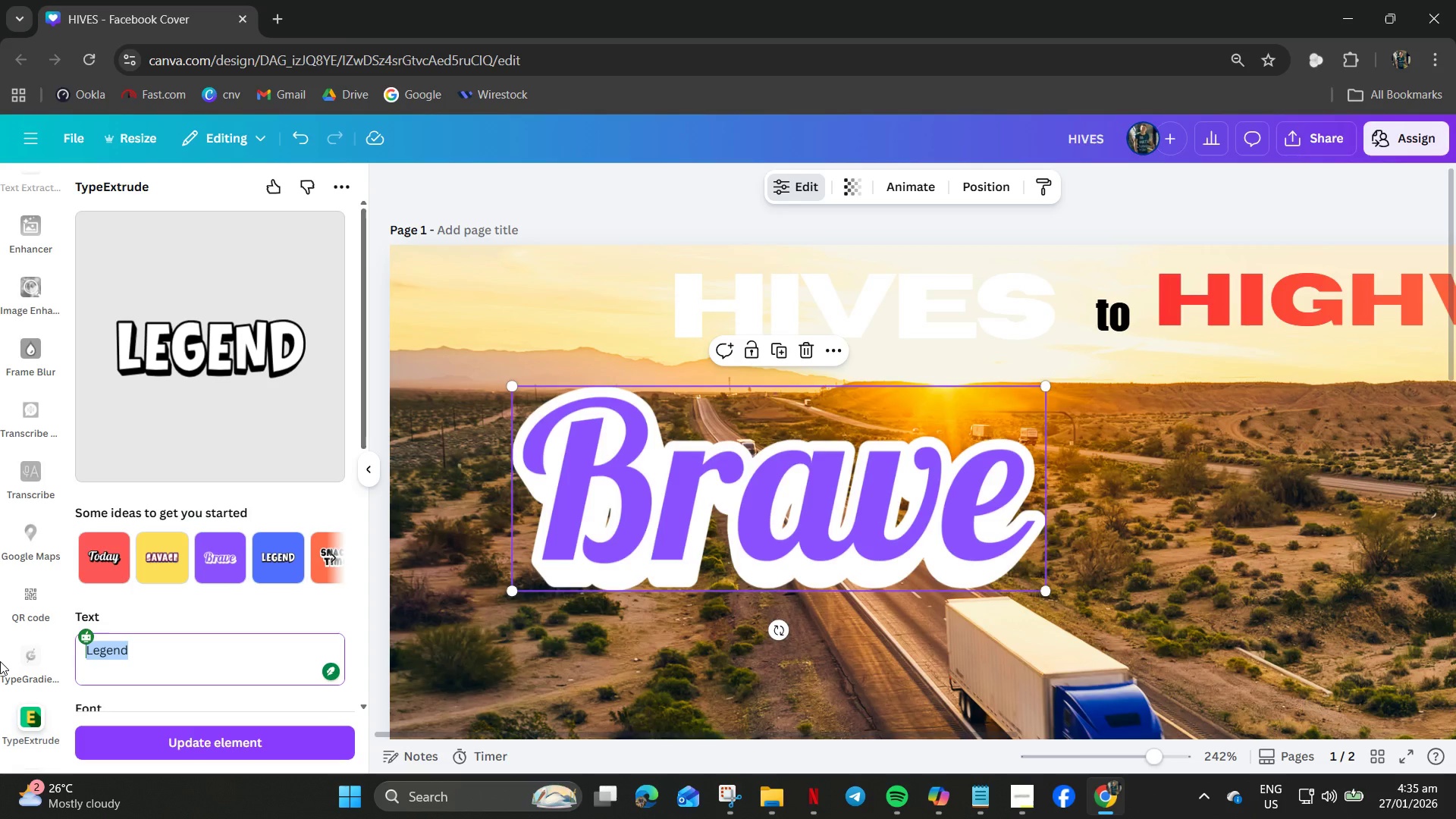 
type(HIVES)
 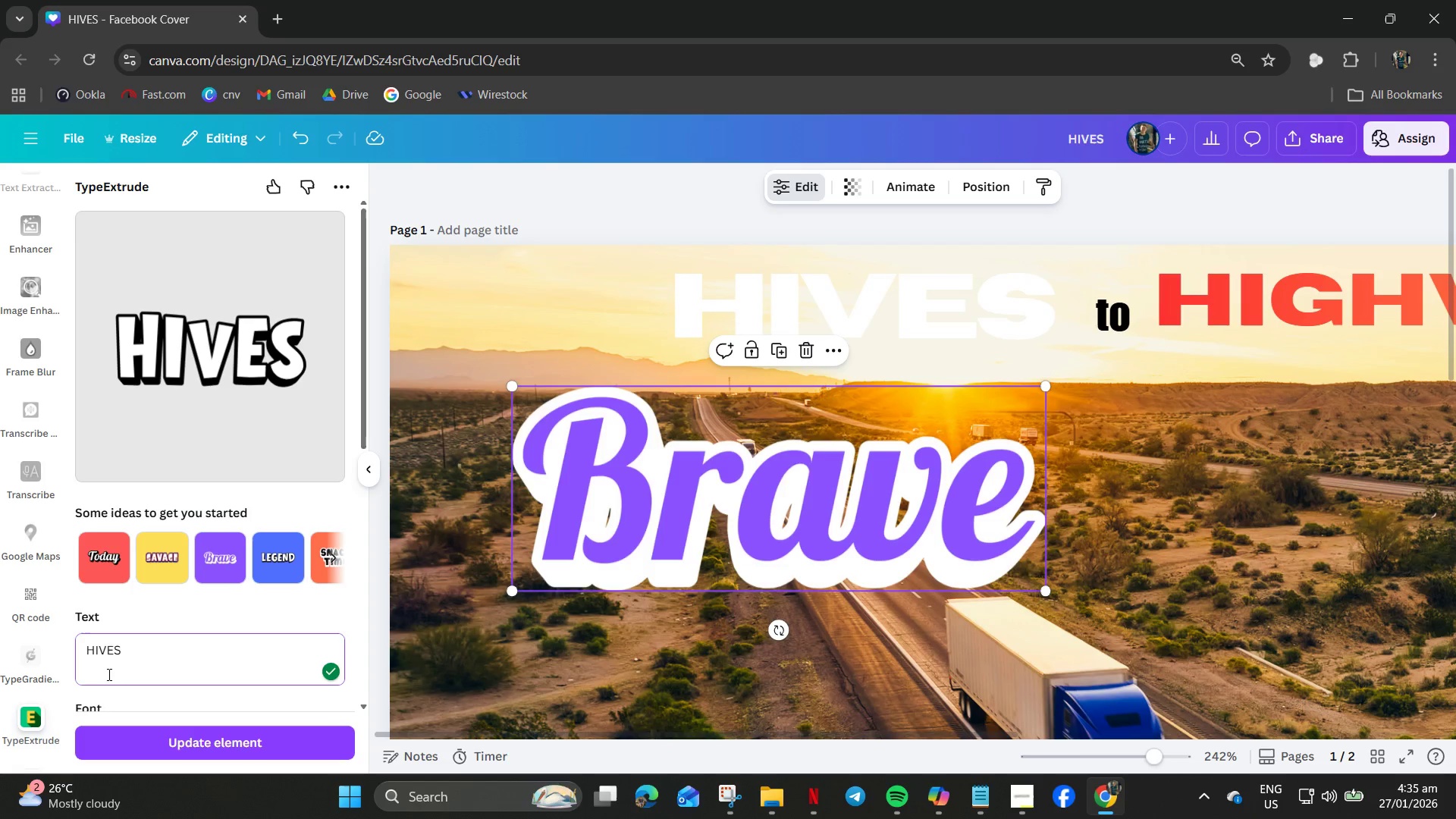 
left_click_drag(start_coordinate=[204, 744], to_coordinate=[215, 748])
 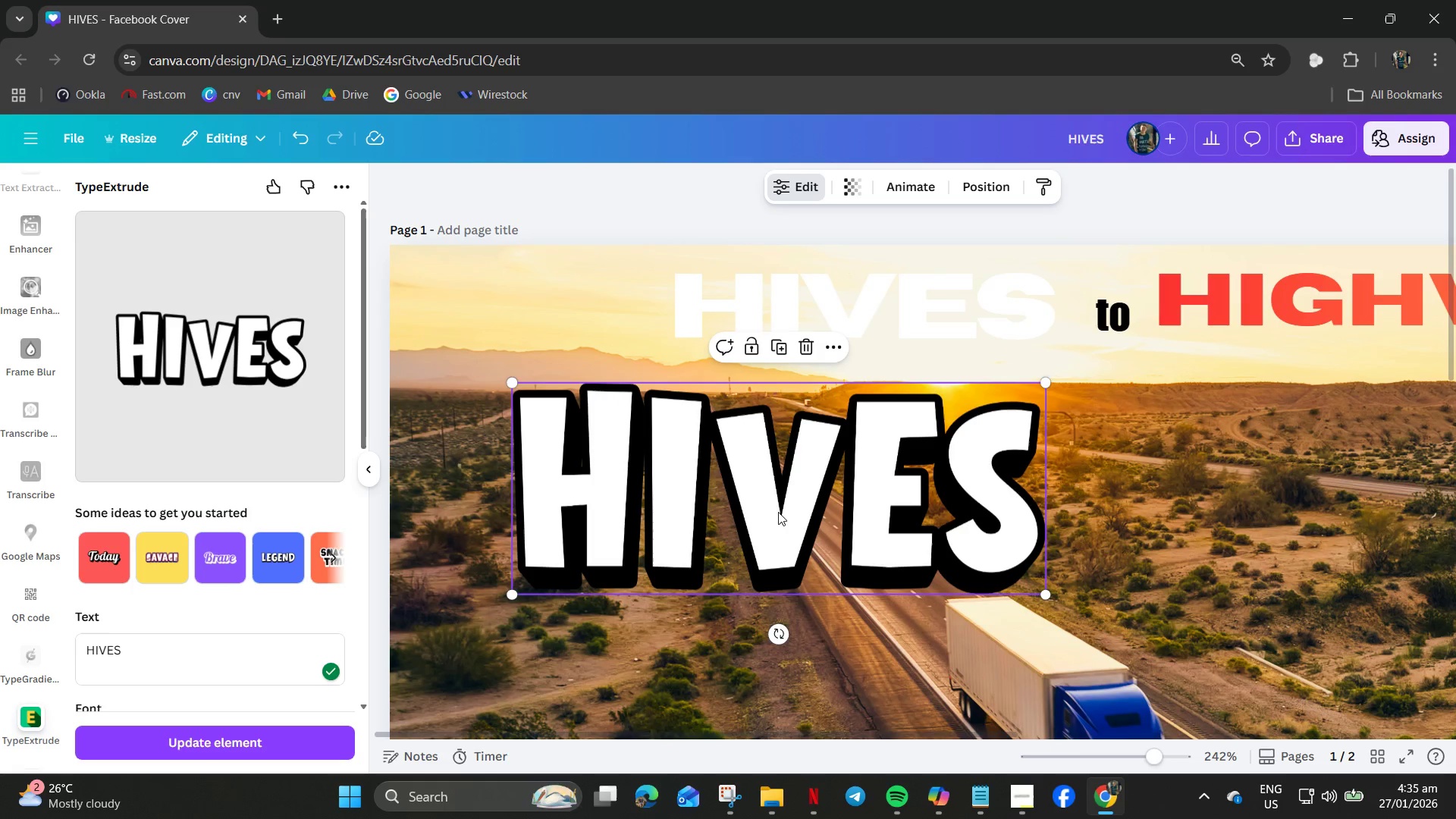 
left_click_drag(start_coordinate=[795, 512], to_coordinate=[800, 457])
 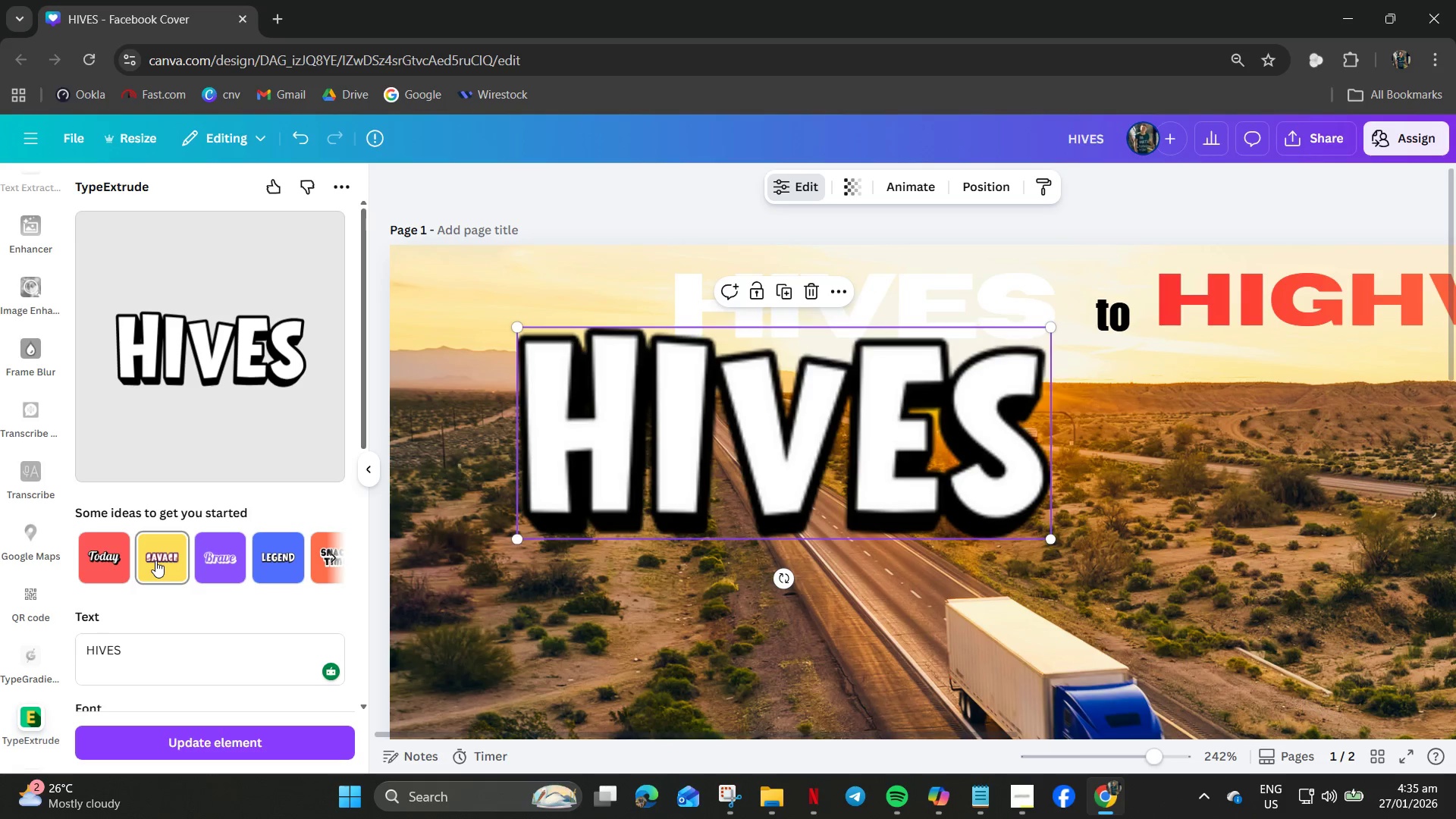 
left_click([89, 563])
 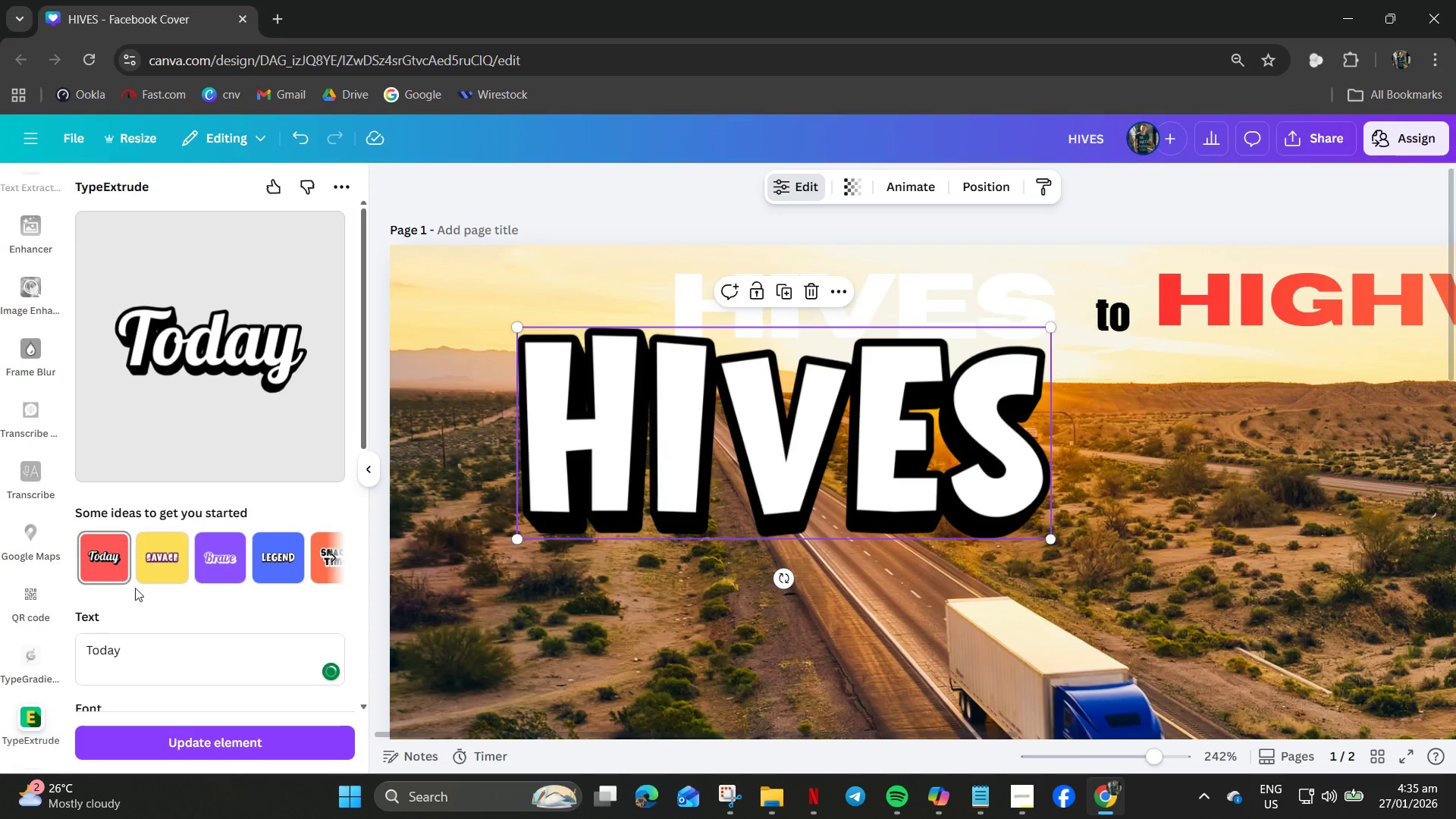 
left_click([125, 664])
 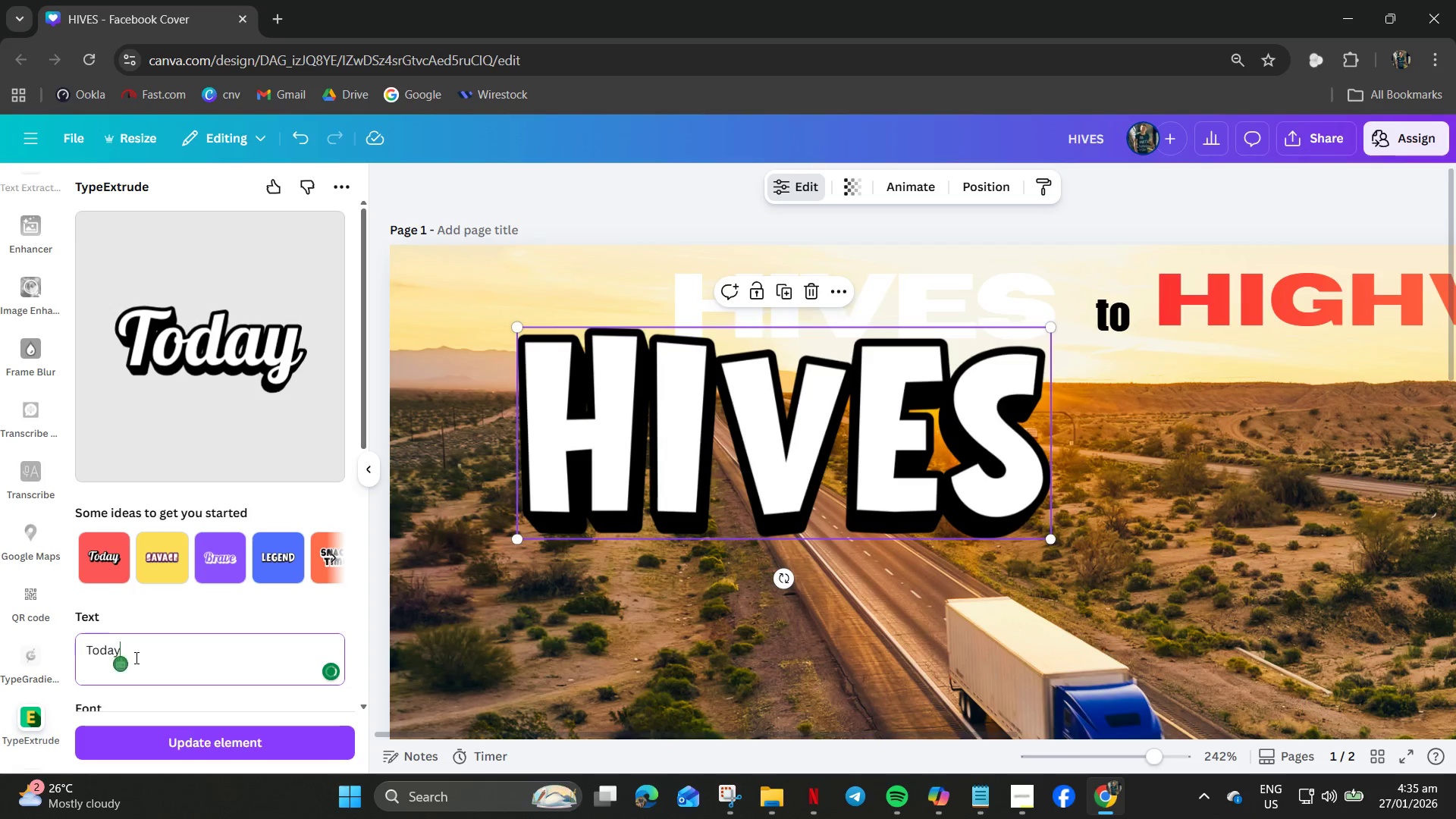 
key(Control+A)
 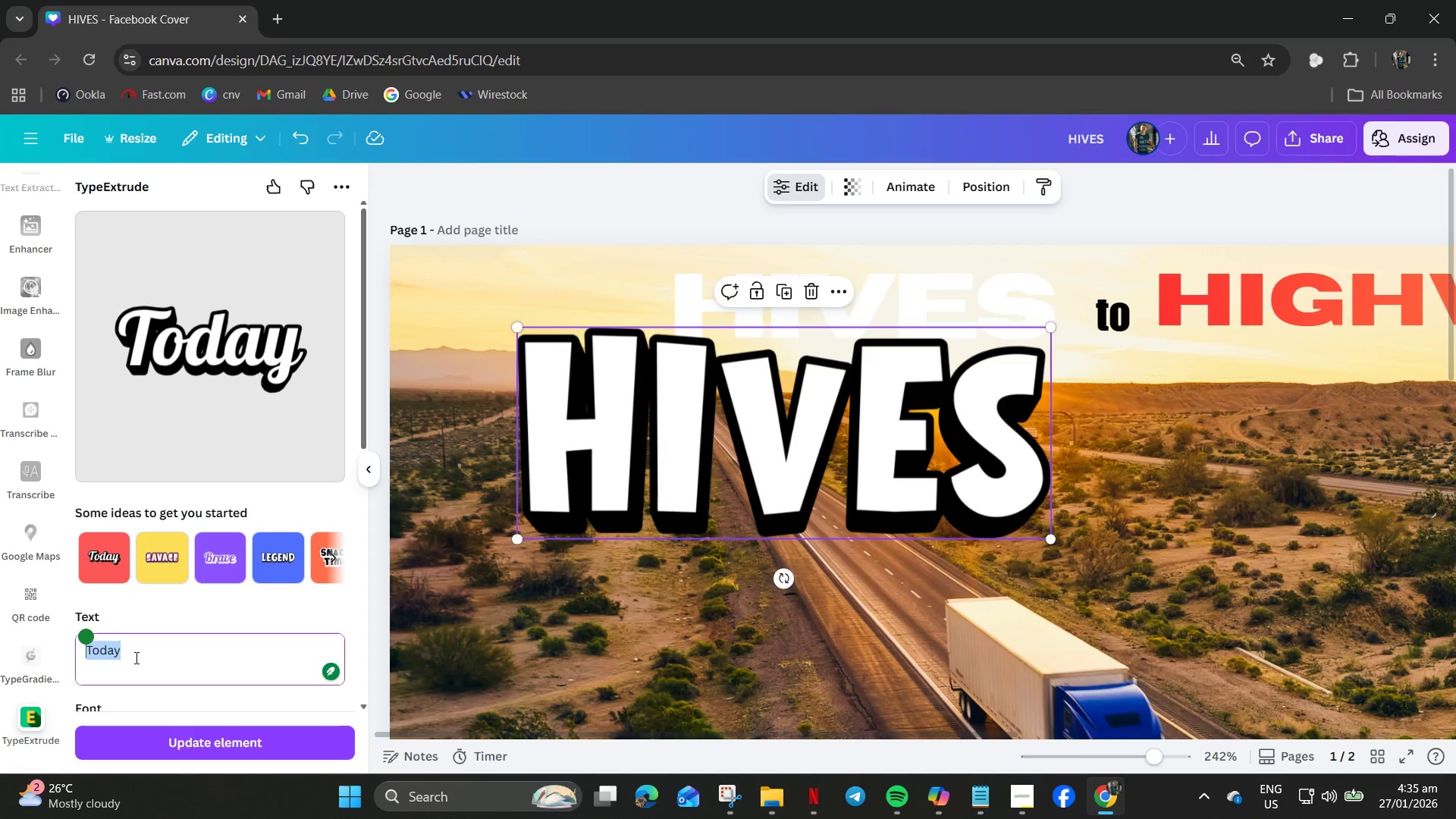 
type(HIBEB)
key(Backspace)
key(Backspace)
key(Backspace)
type(VES)
 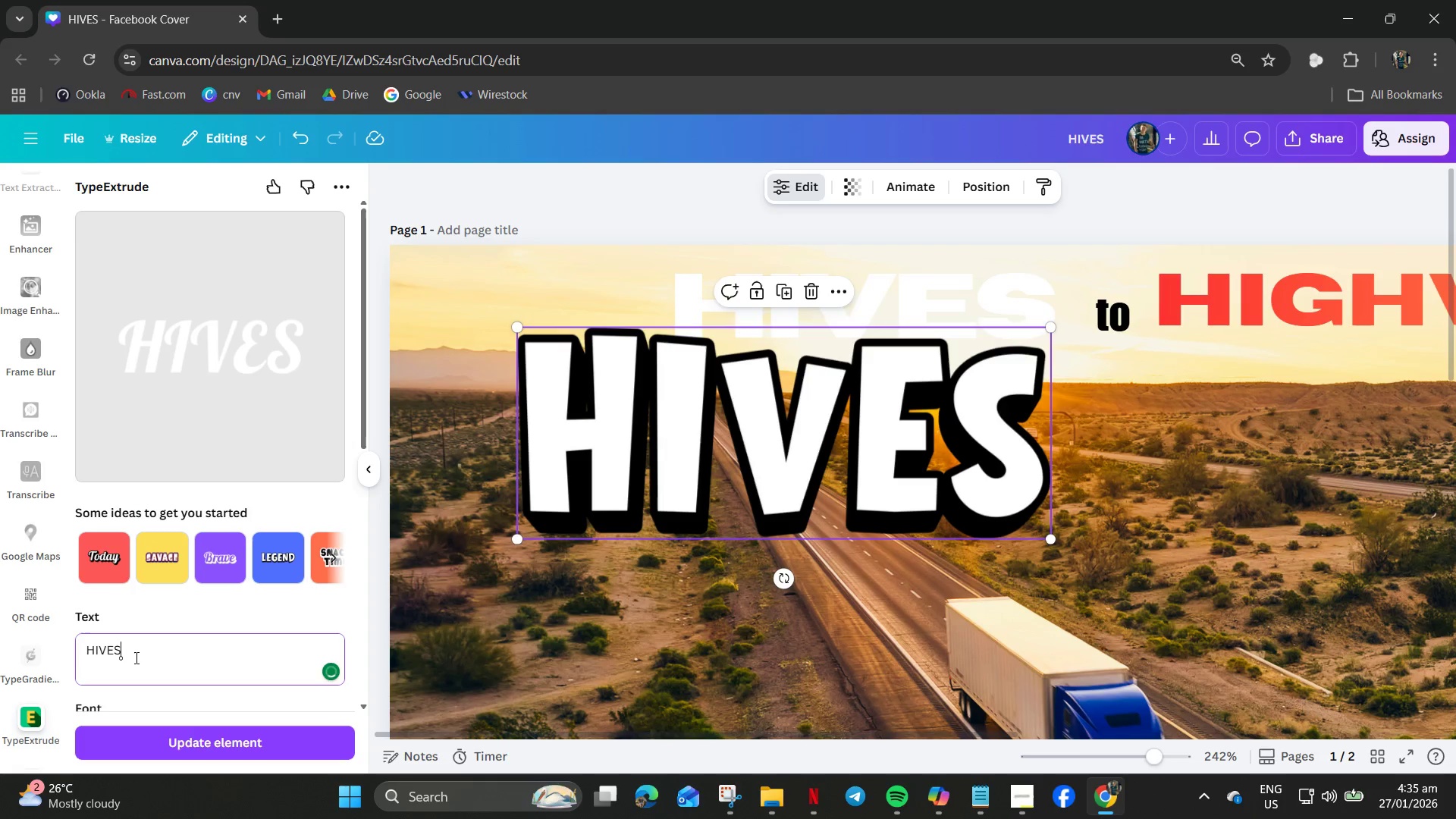 
key(Enter)
 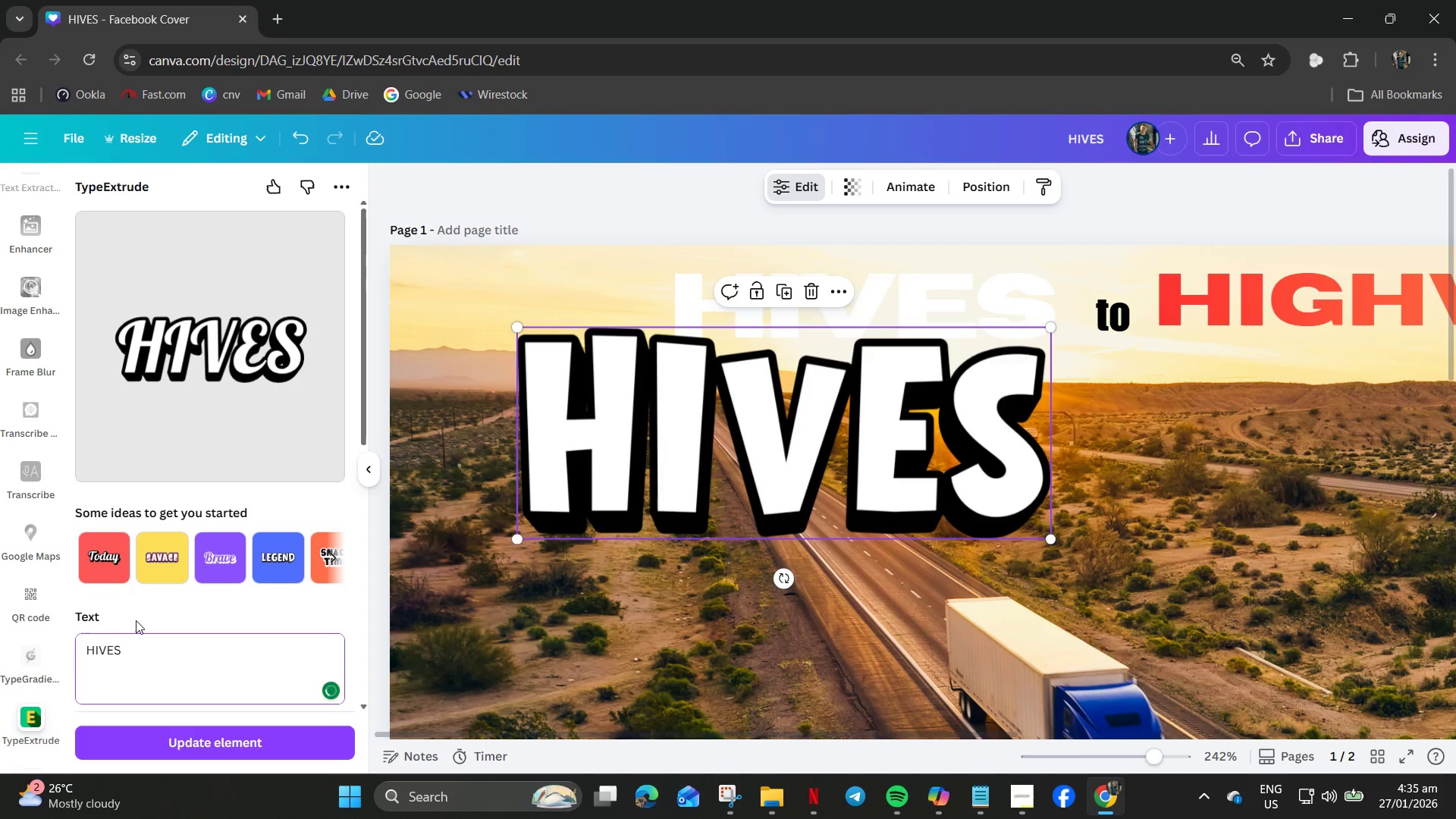 
key(Backspace)
 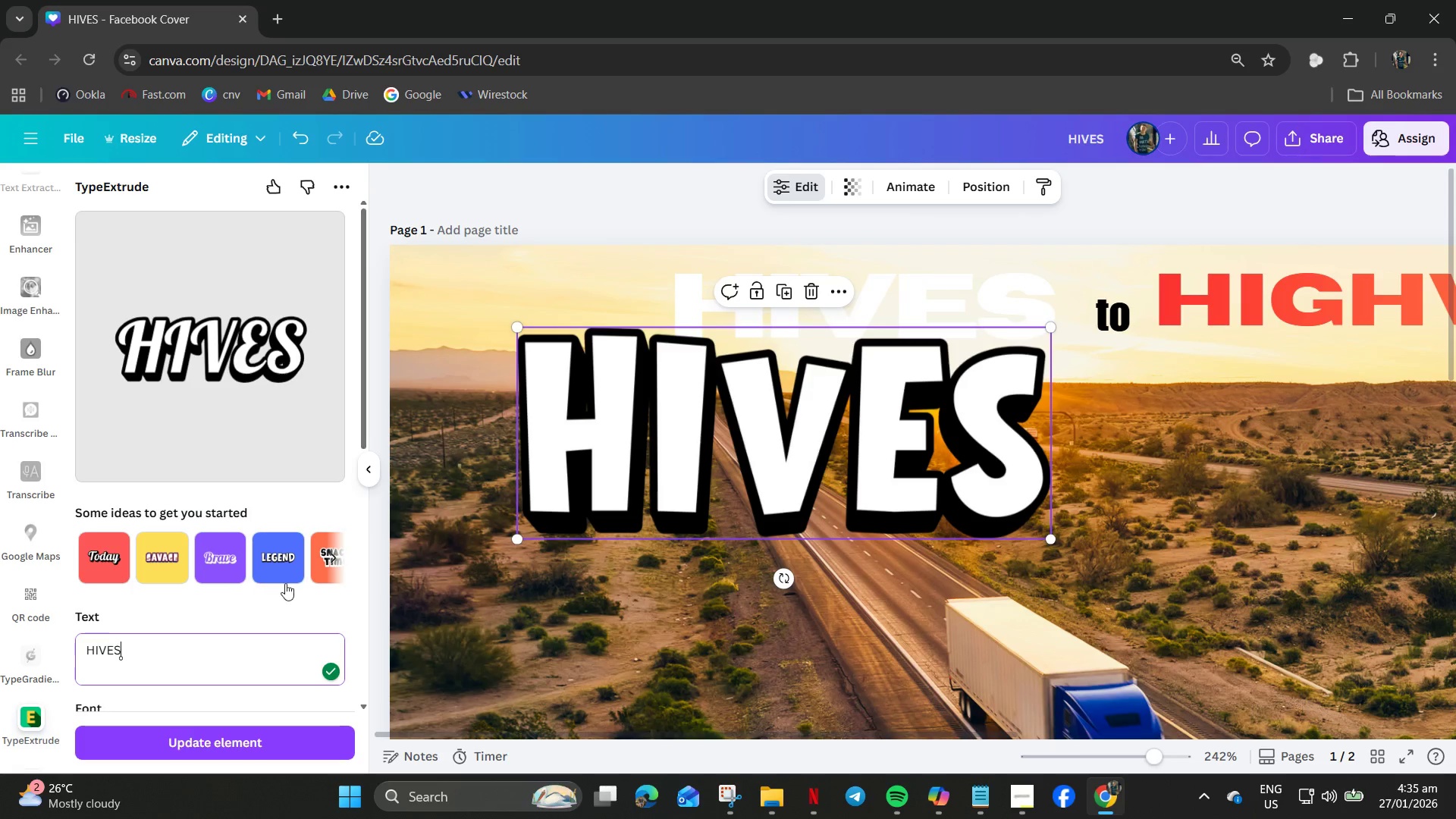 
left_click([271, 563])
 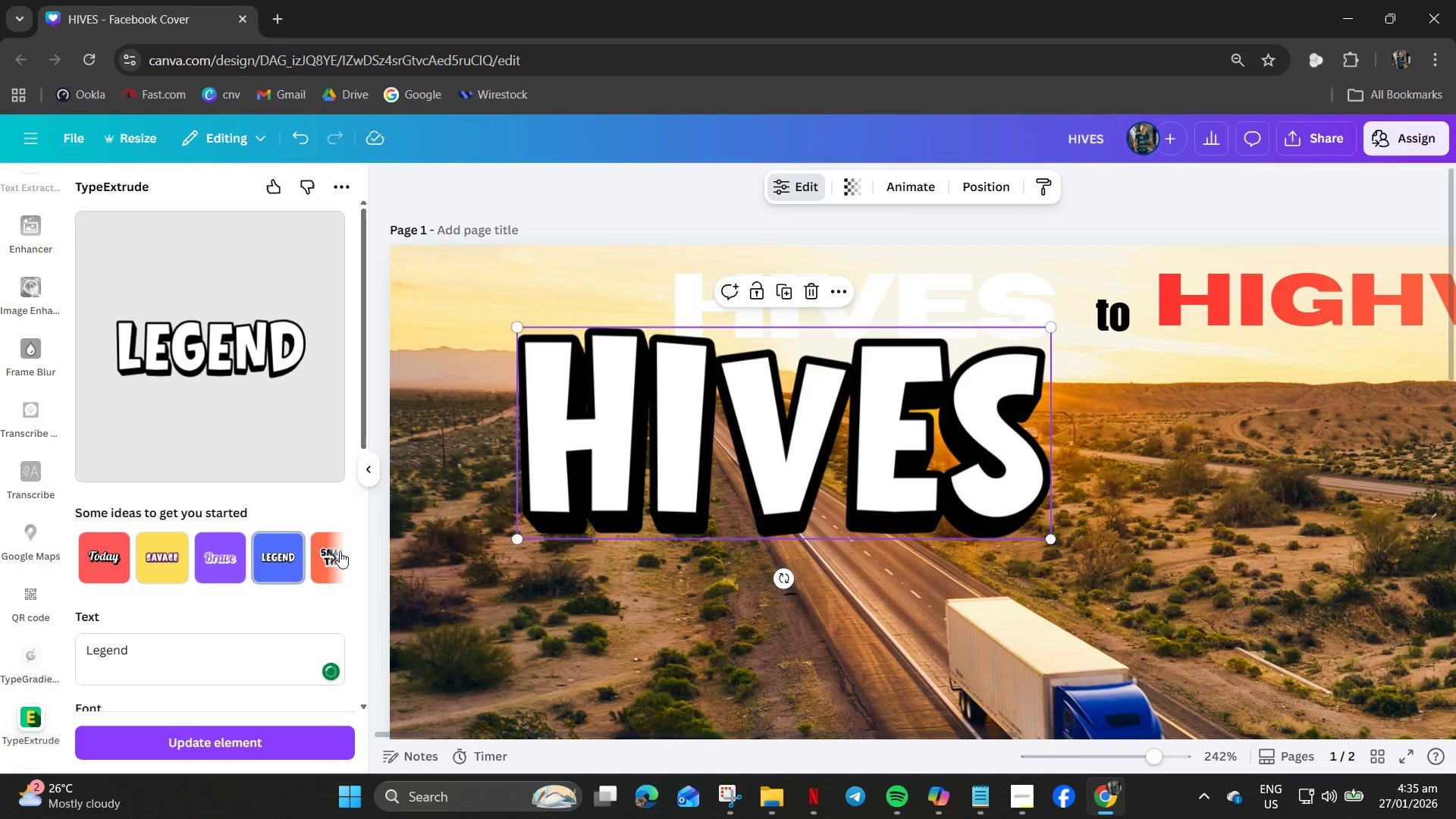 
left_click([324, 555])
 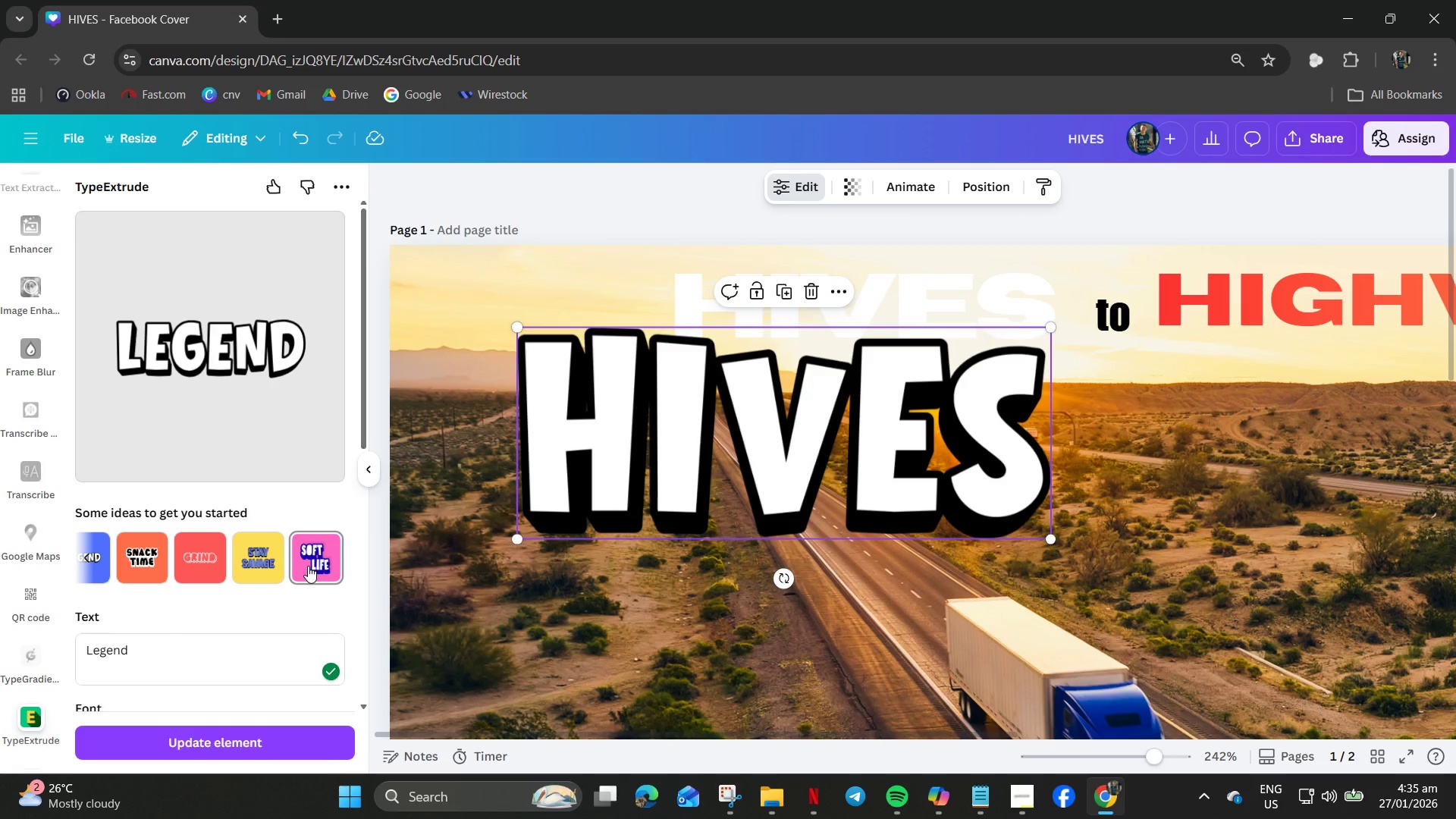 
left_click([308, 566])
 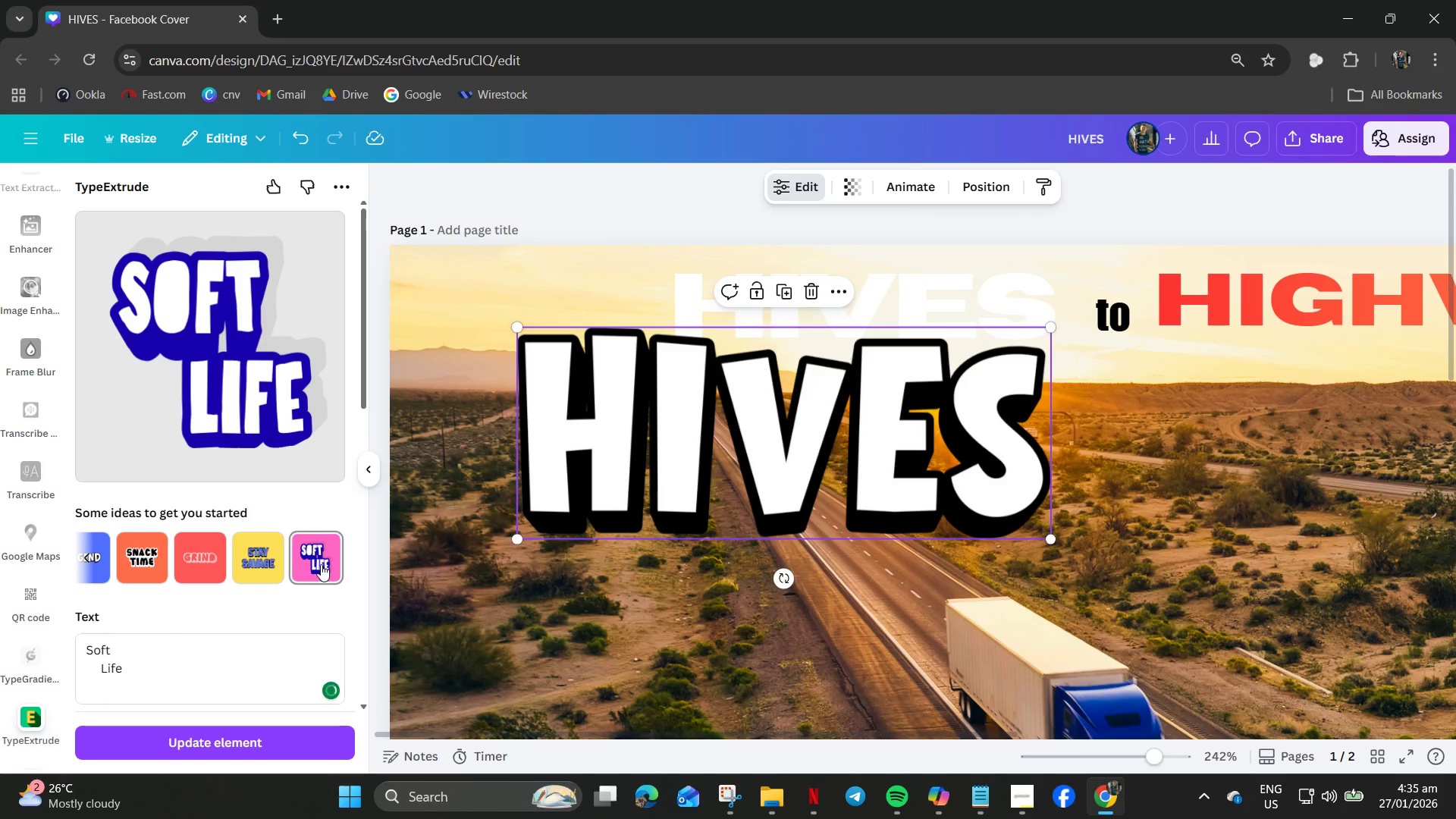 
left_click_drag(start_coordinate=[321, 559], to_coordinate=[143, 560])
 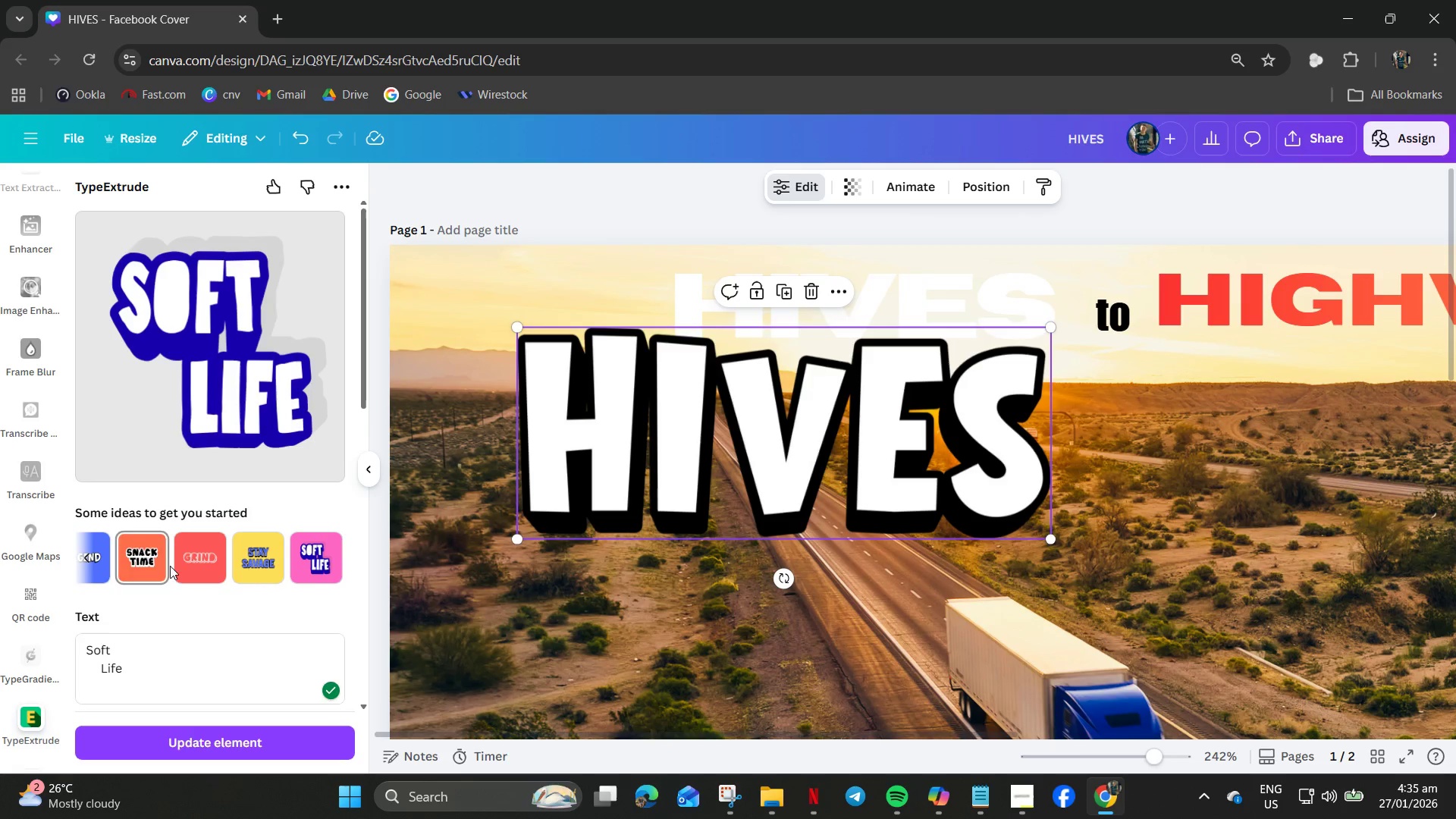 
scroll: coordinate [182, 607], scroll_direction: down, amount: 5.0
 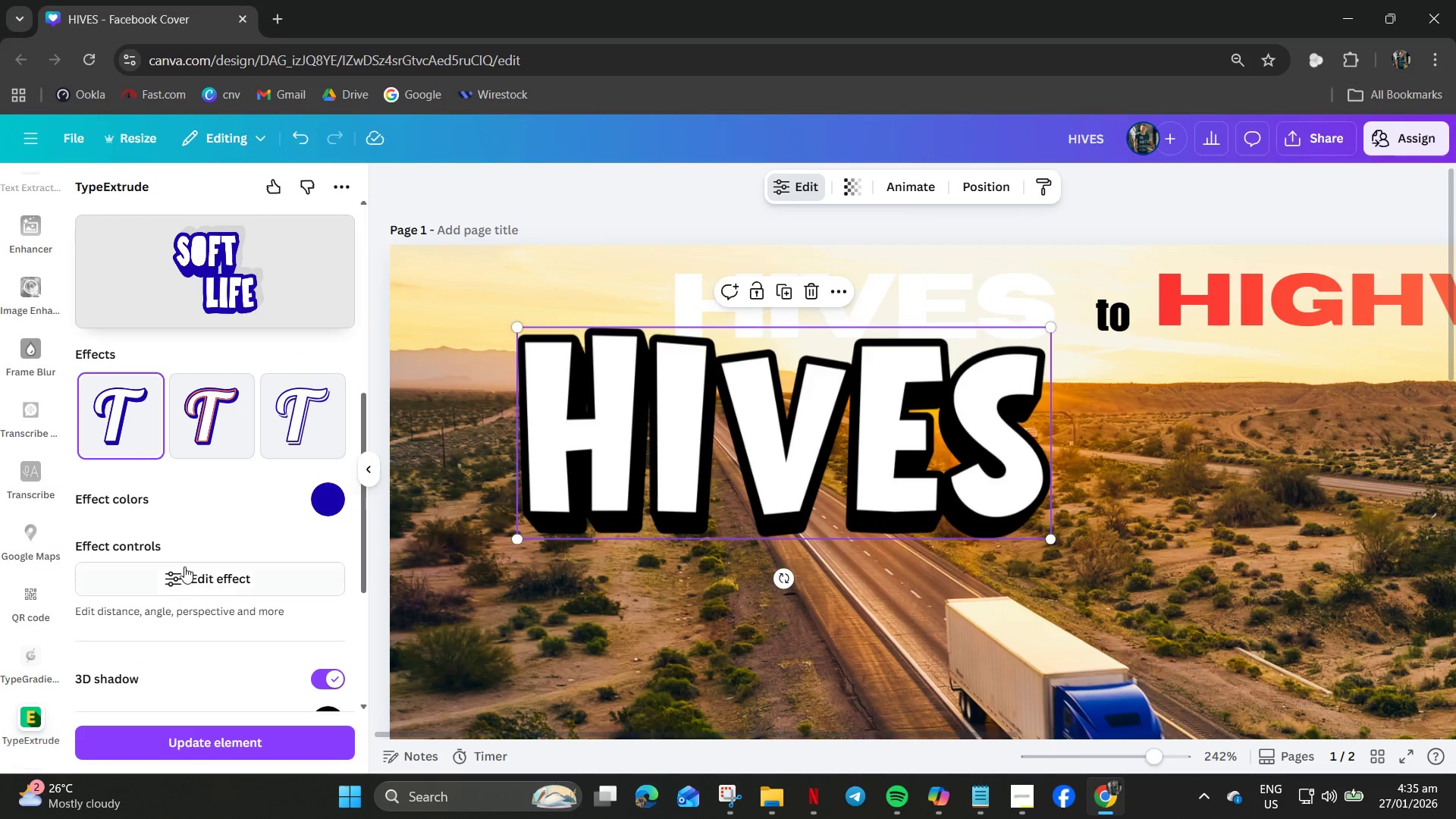 
scroll: coordinate [100, 422], scroll_direction: up, amount: 2.0
 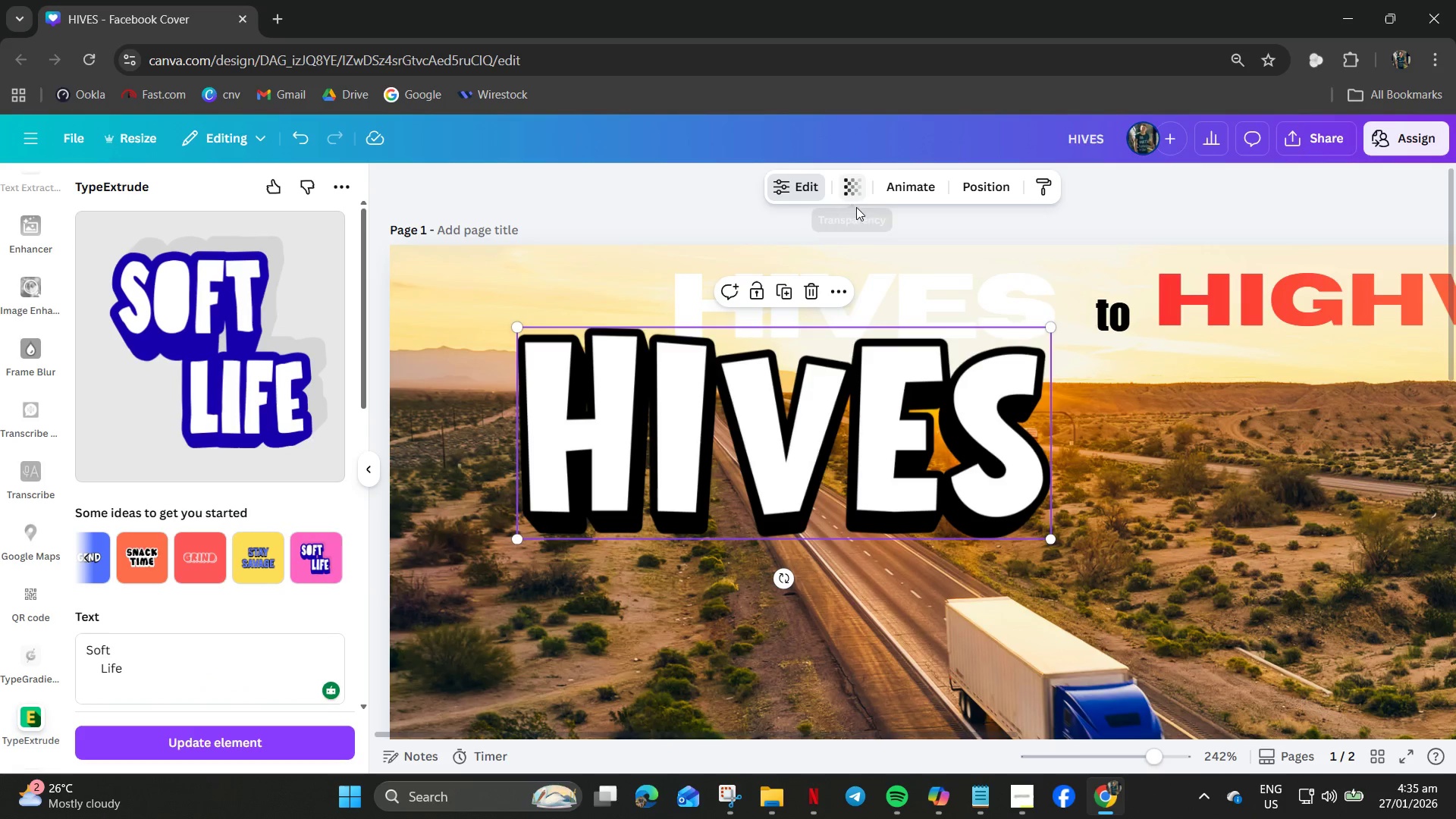 
left_click([497, 396])
 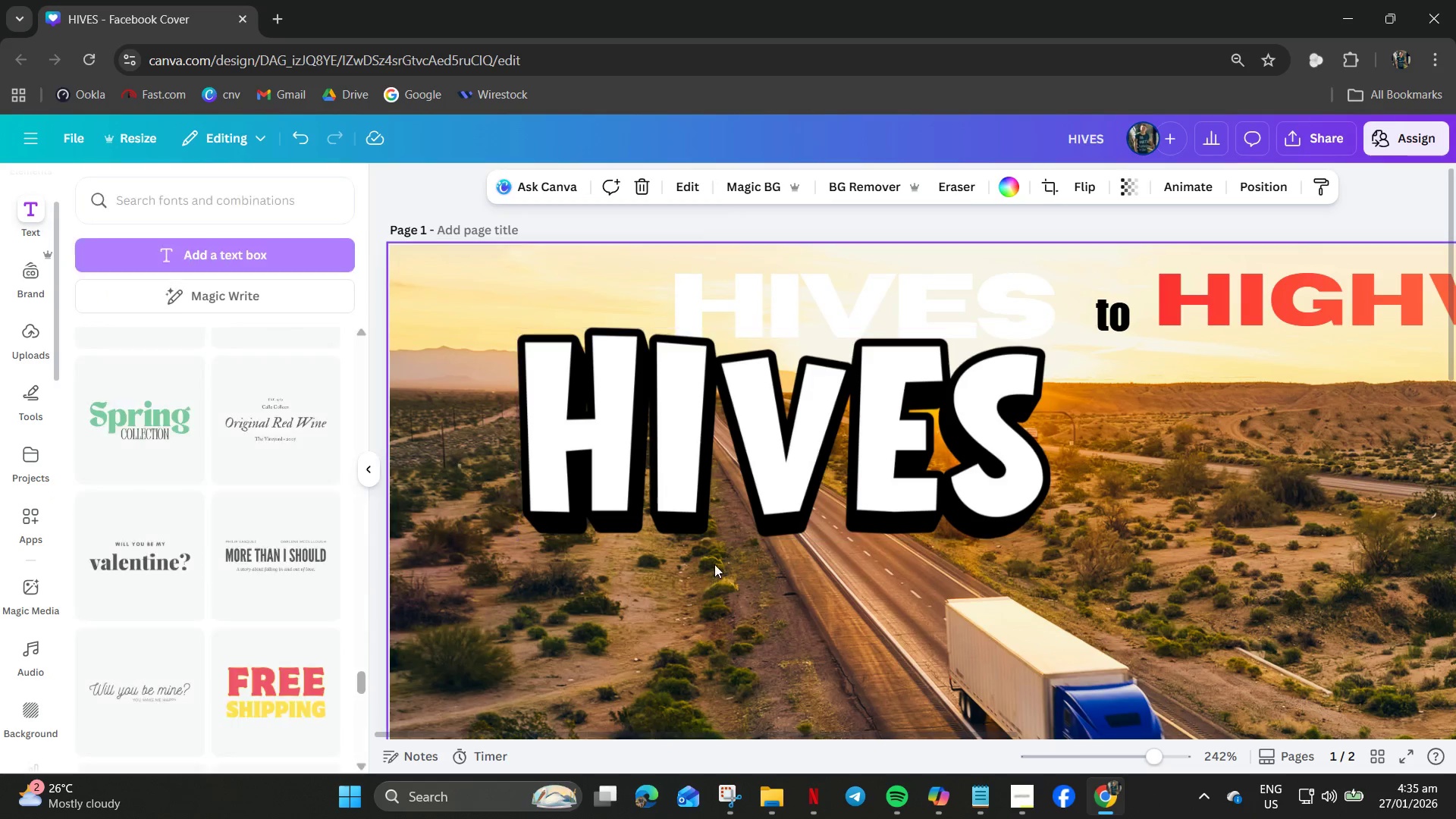 
left_click_drag(start_coordinate=[714, 566], to_coordinate=[716, 562])
 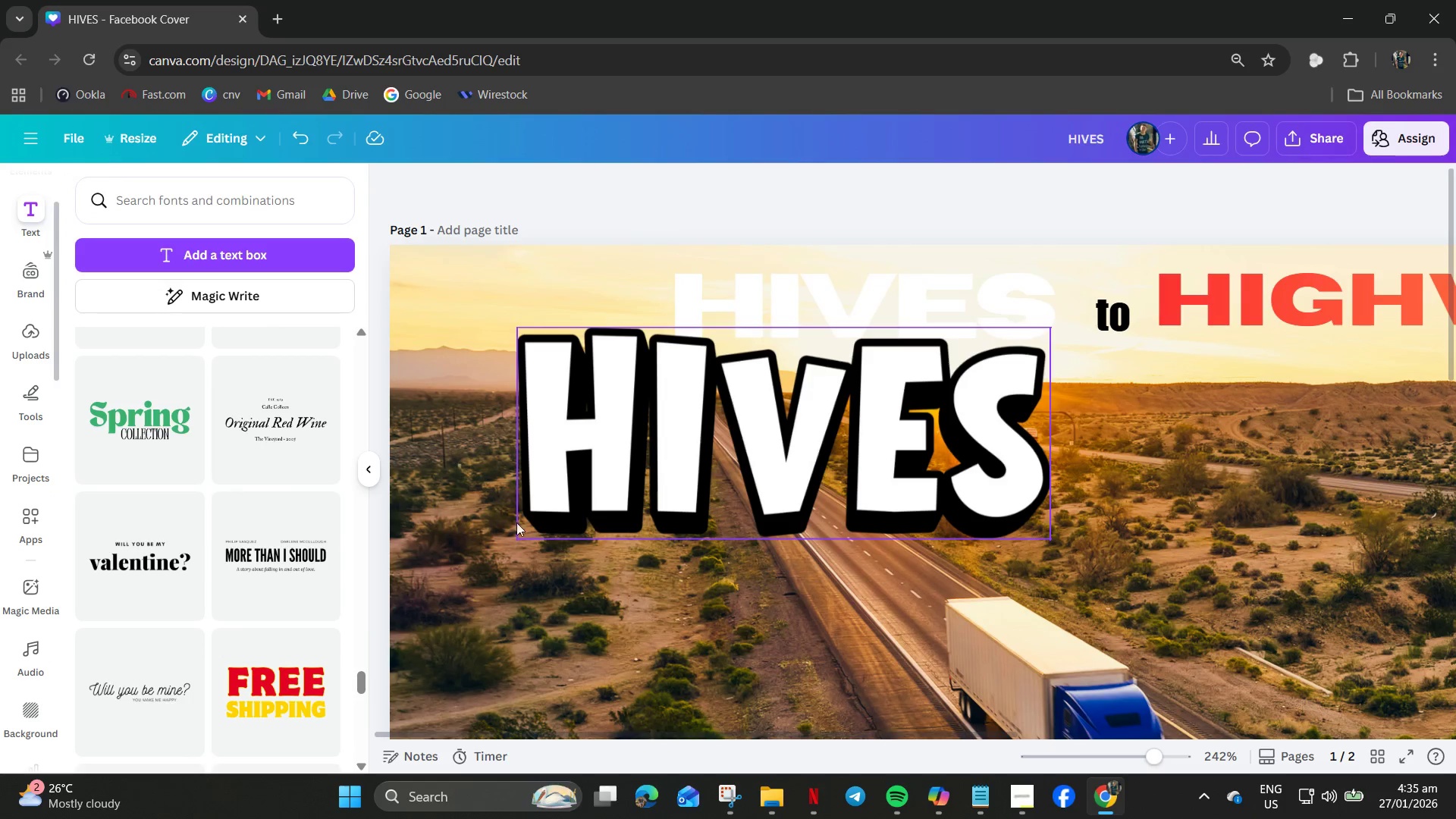 
key(Control+Z)
 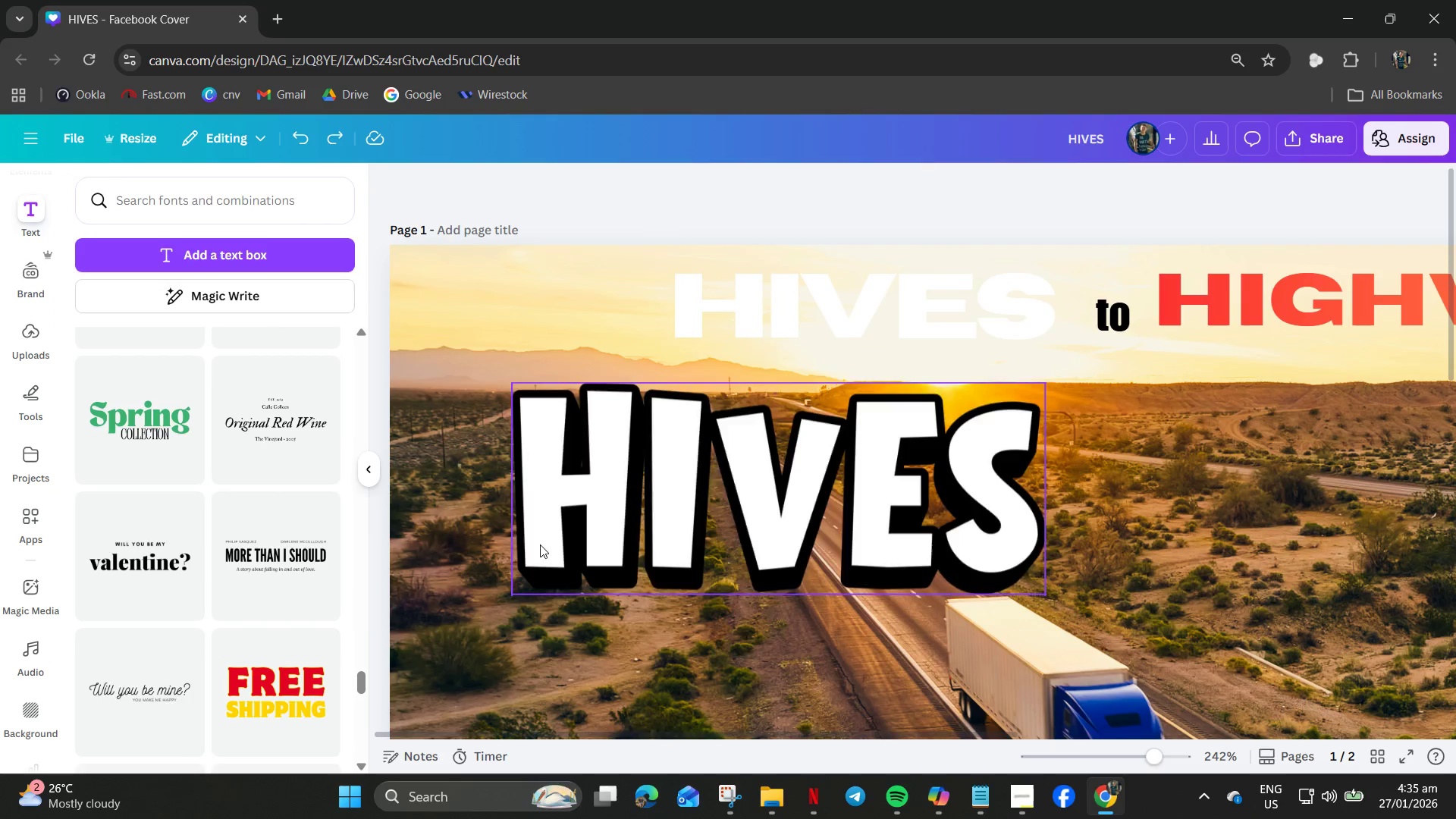 
key(Control+Z)
 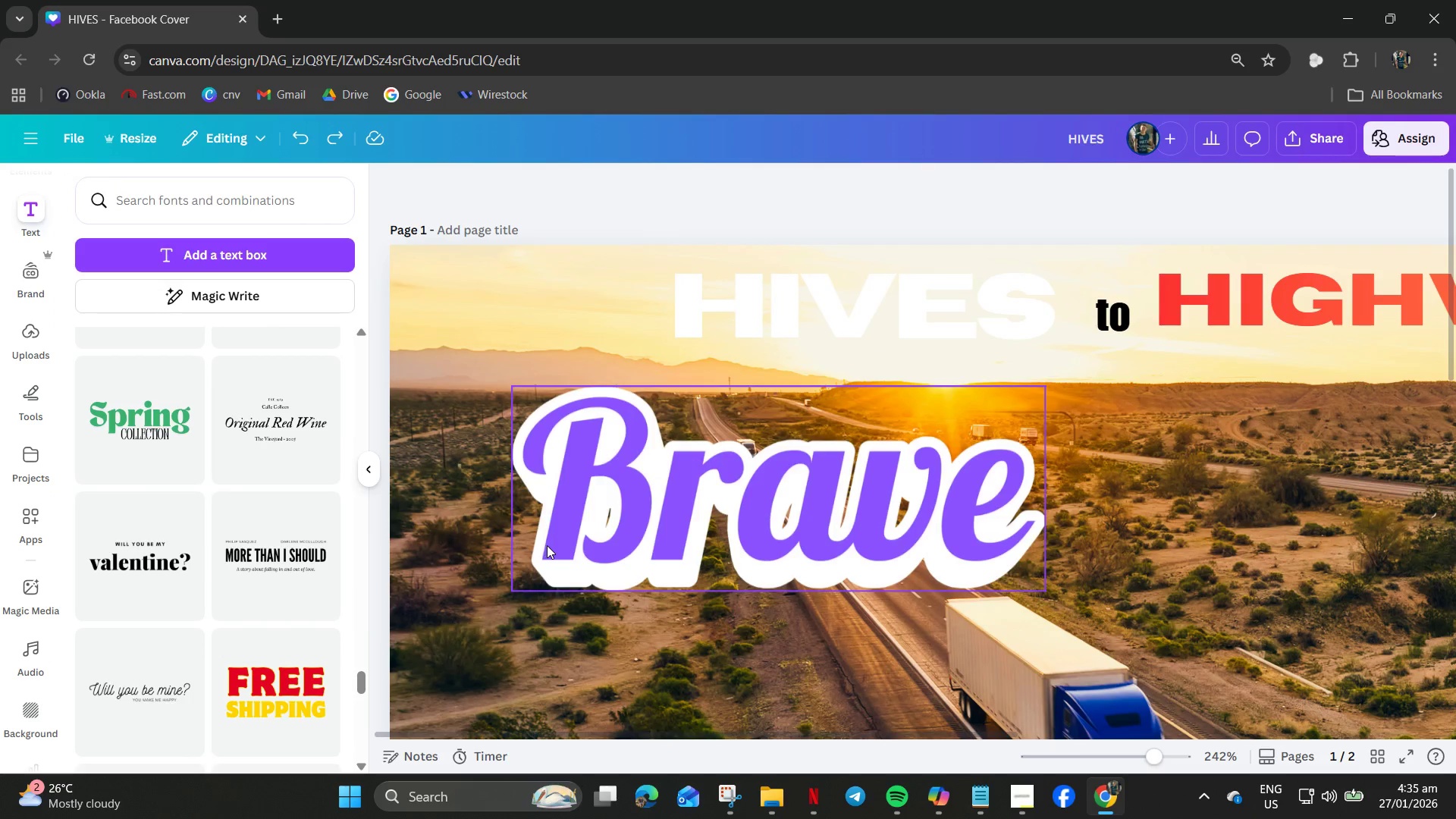 
key(Control+Z)
 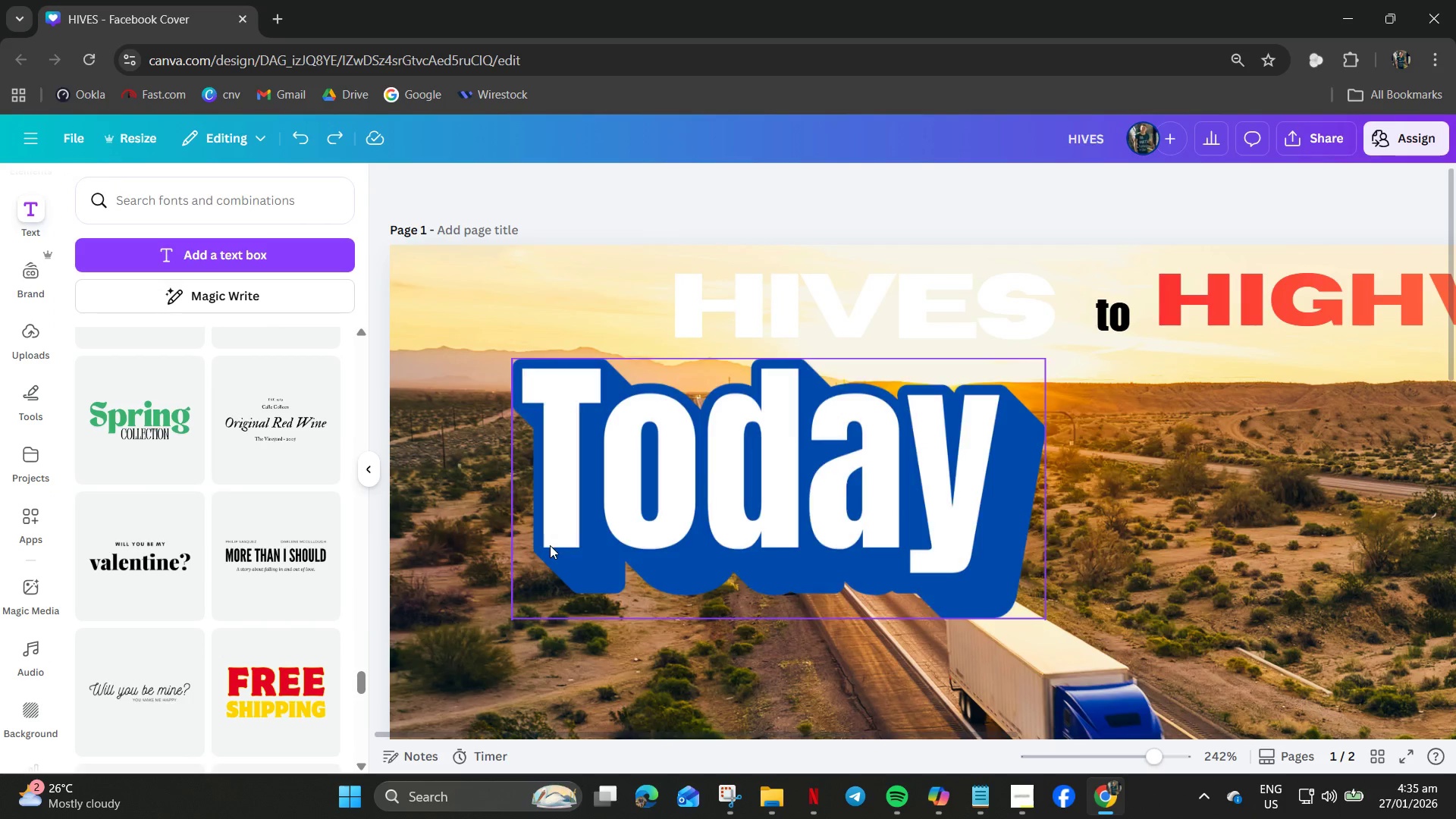 
key(Control+Z)
 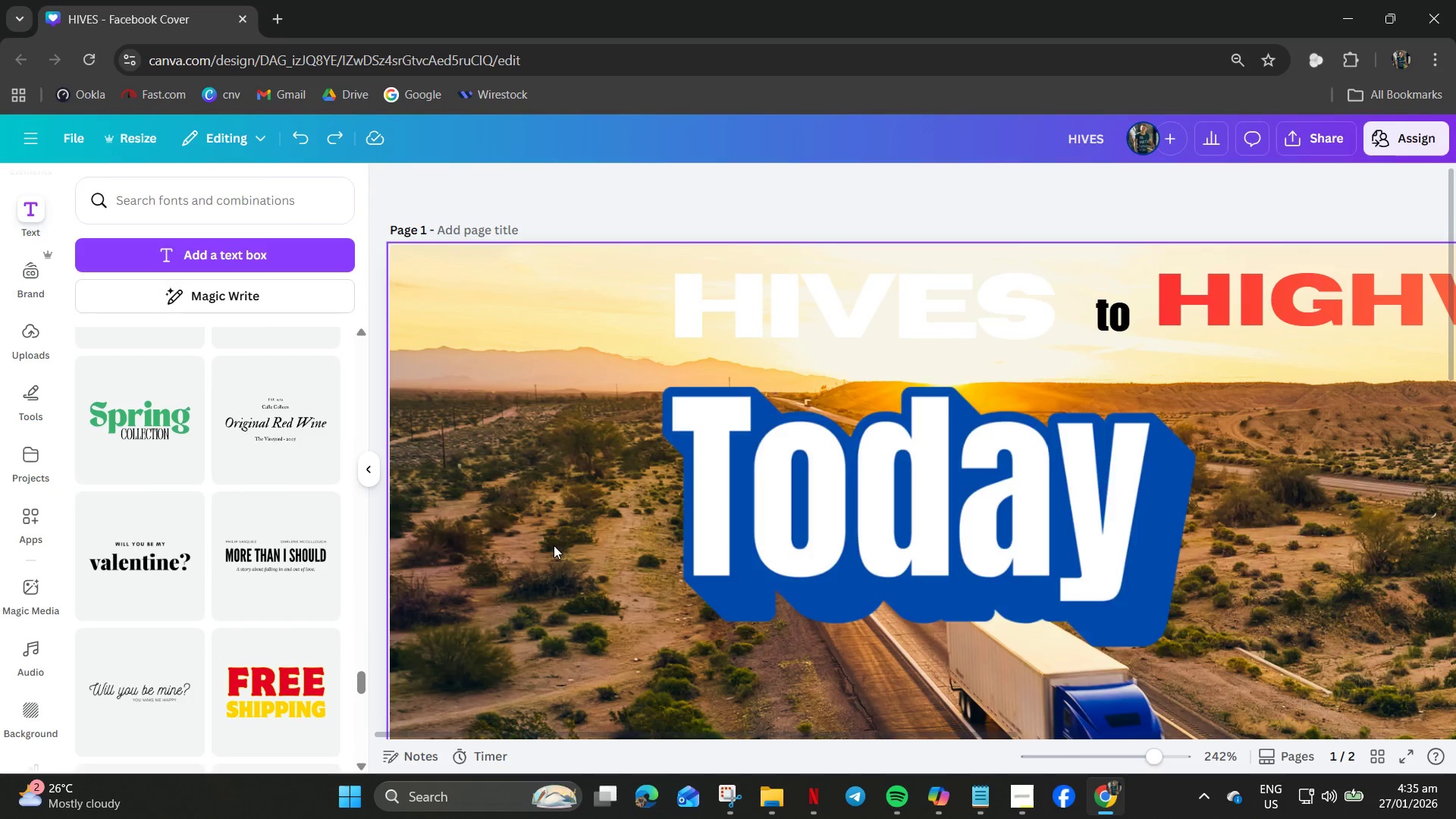 
key(Control+Z)
 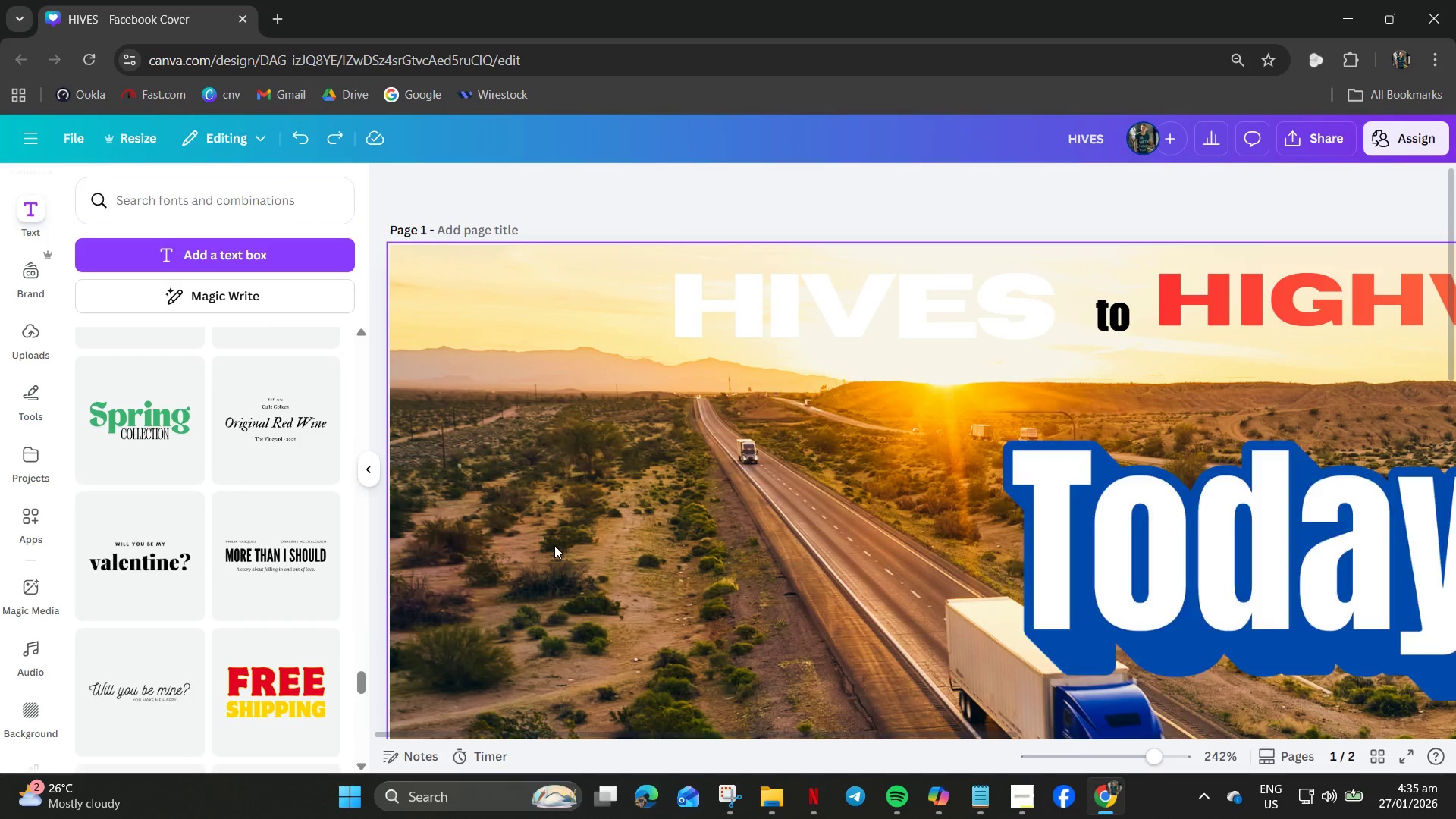 
key(Control+Z)
 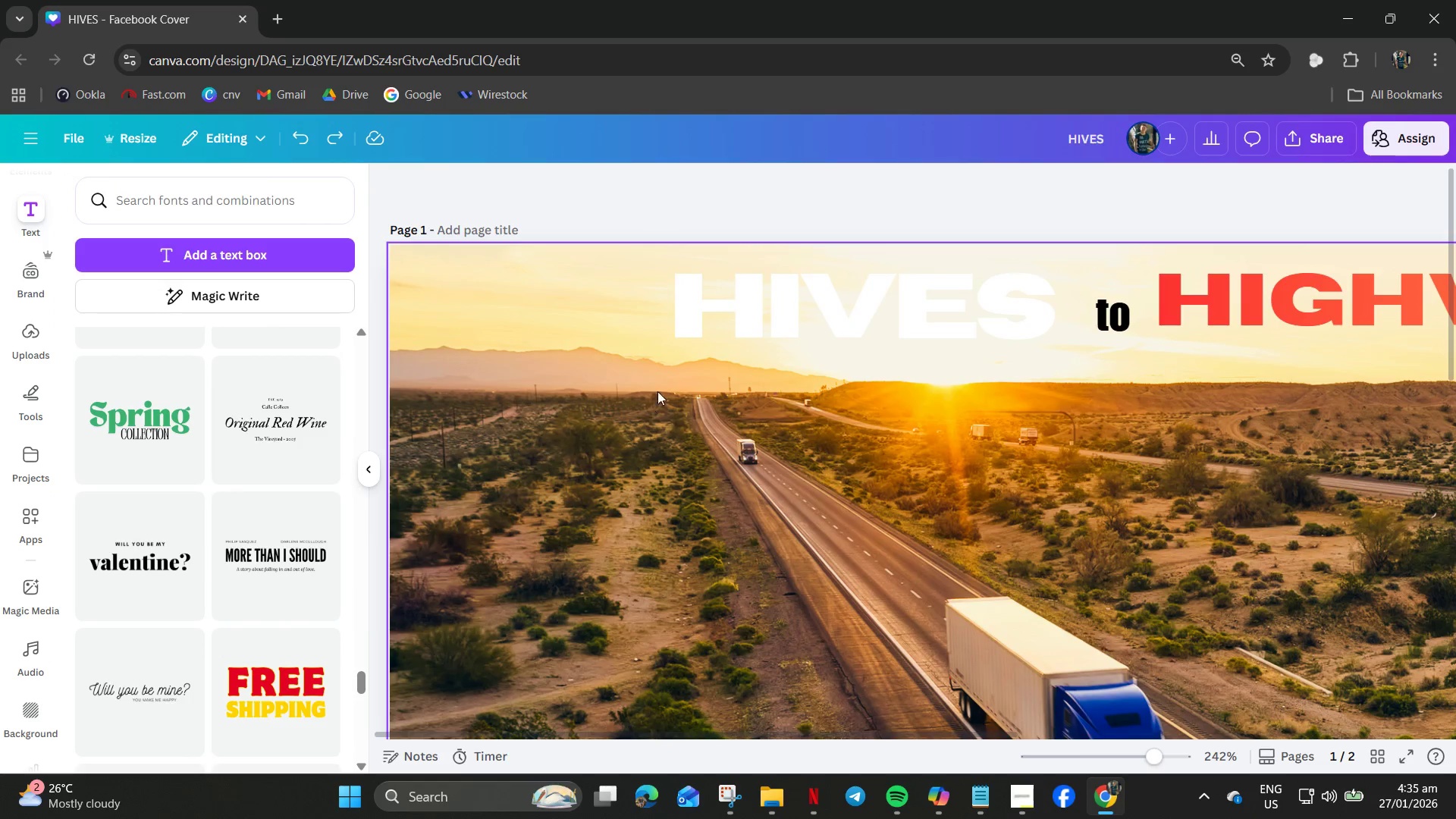 
left_click_drag(start_coordinate=[693, 374], to_coordinate=[702, 372])
 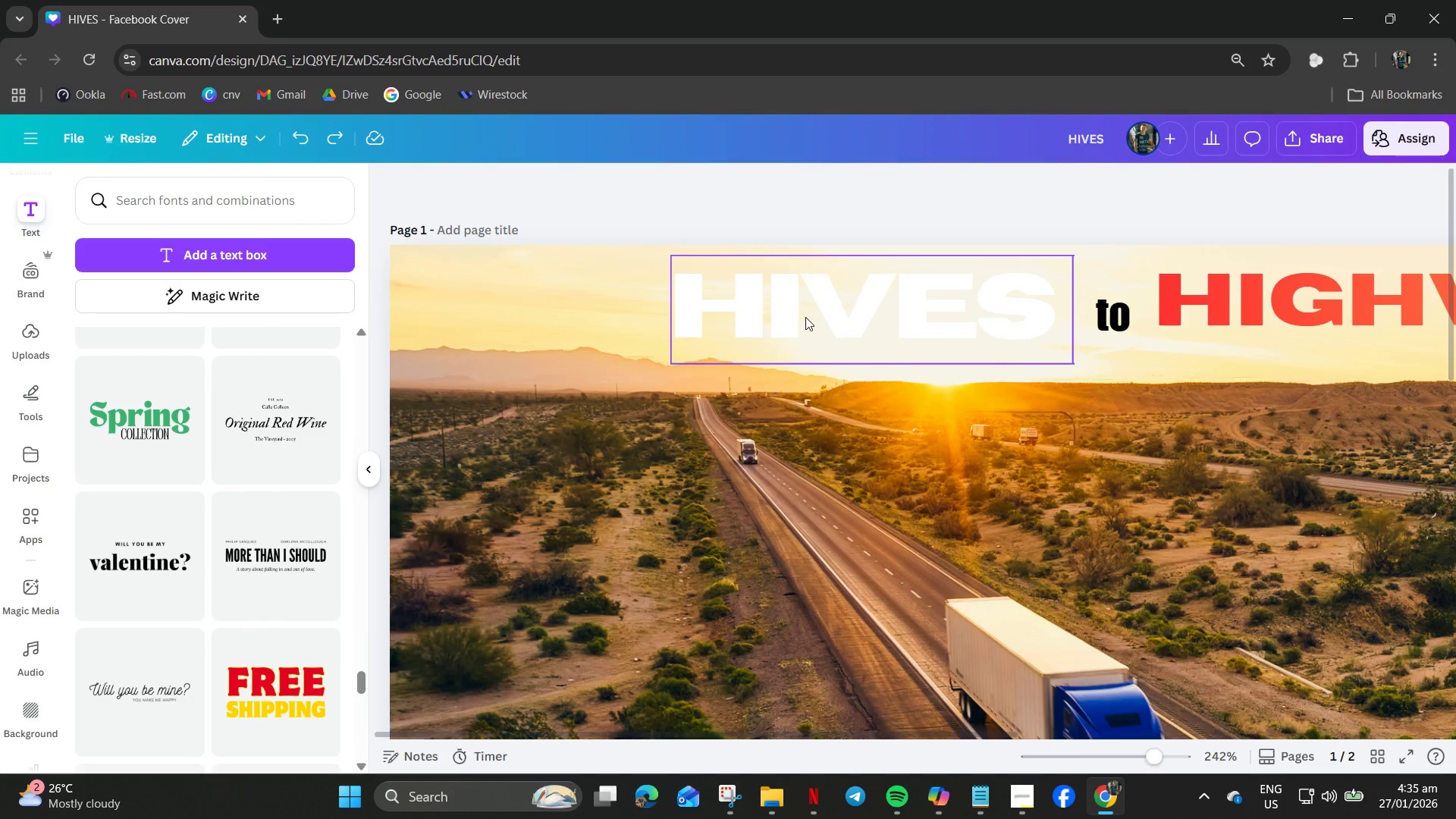 
double_click([805, 317])
 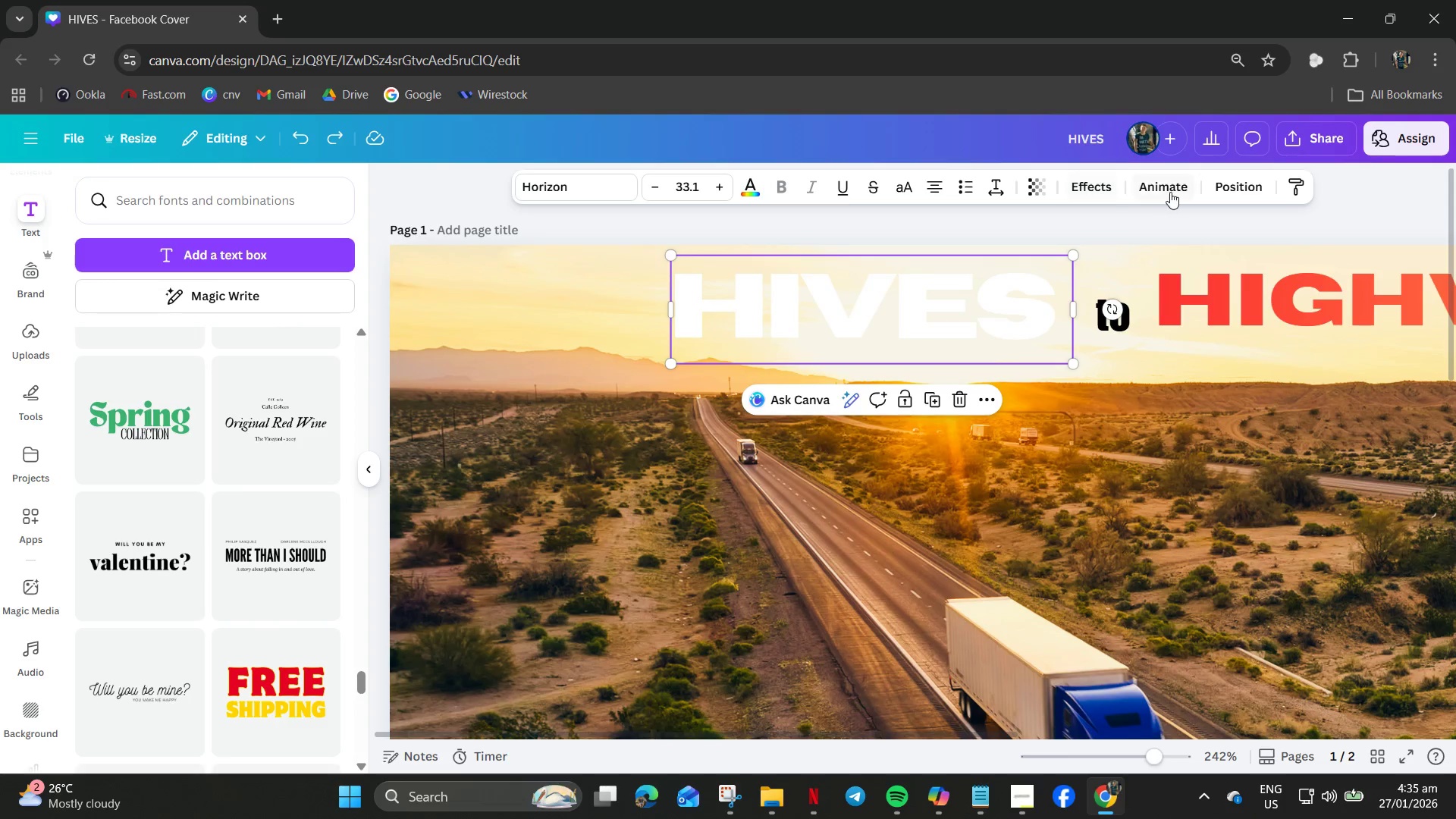 
left_click_drag(start_coordinate=[1068, 180], to_coordinate=[1087, 184])
 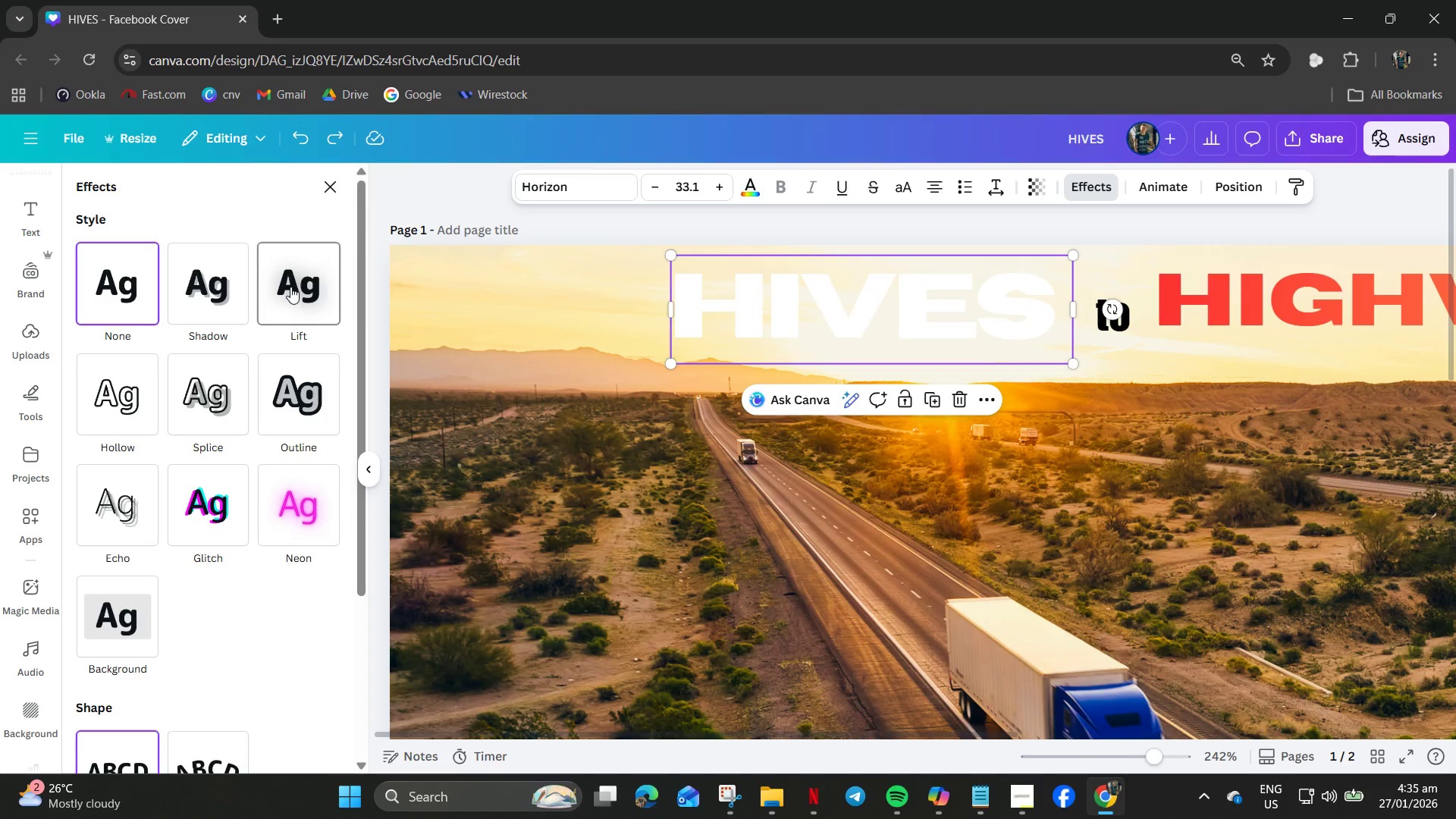 
left_click([290, 287])
 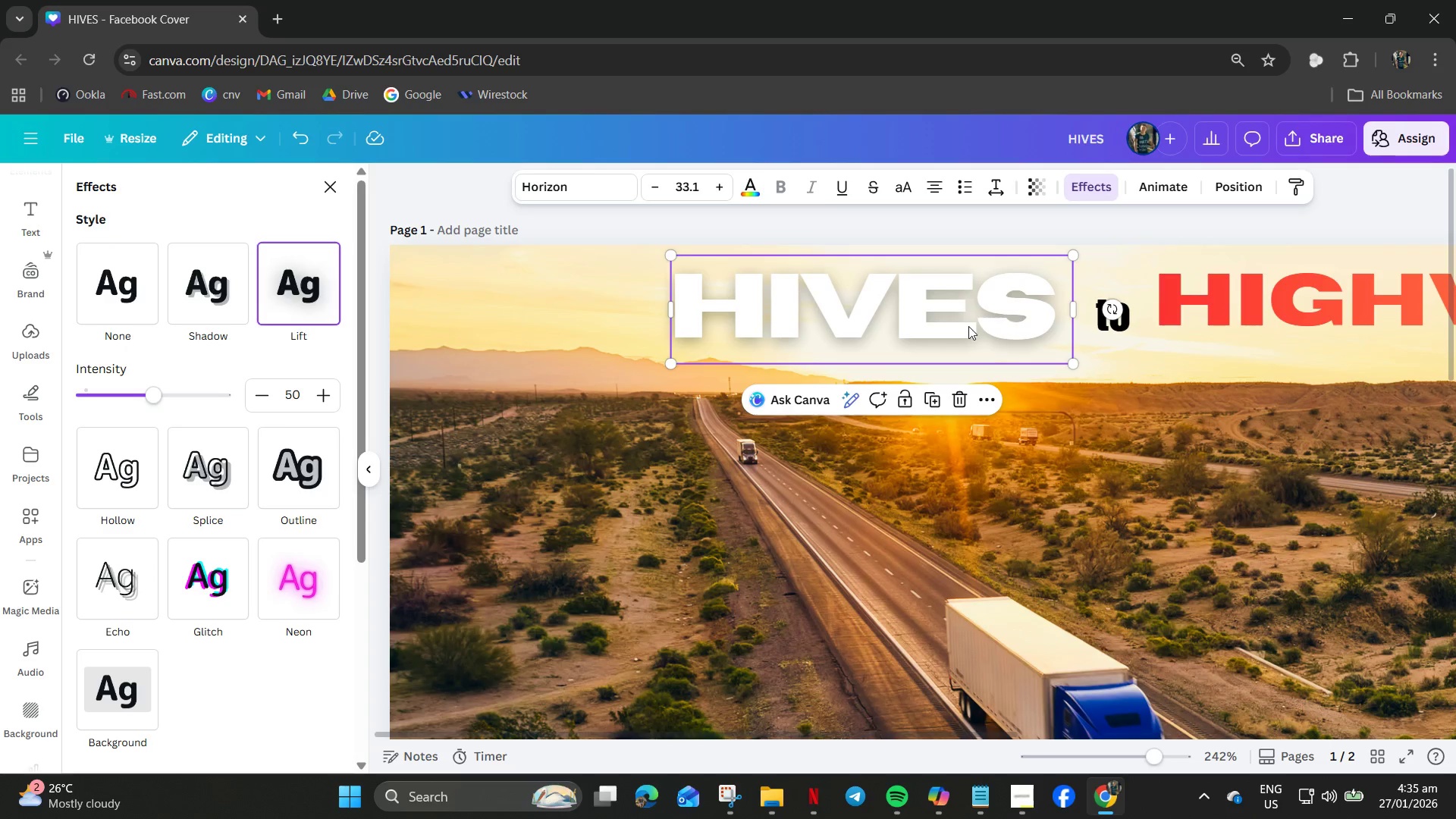 
left_click([1230, 304])
 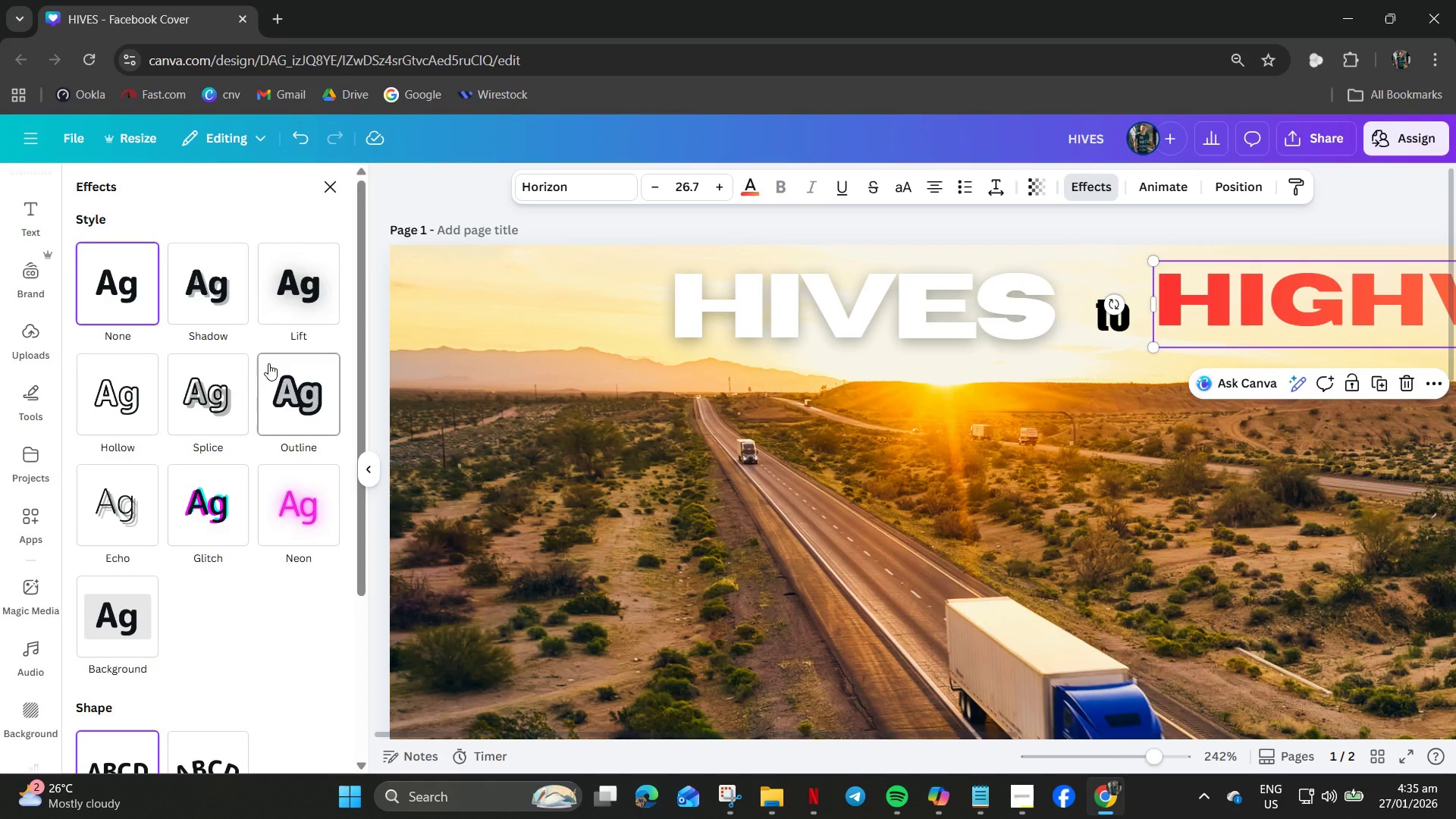 
left_click([292, 275])
 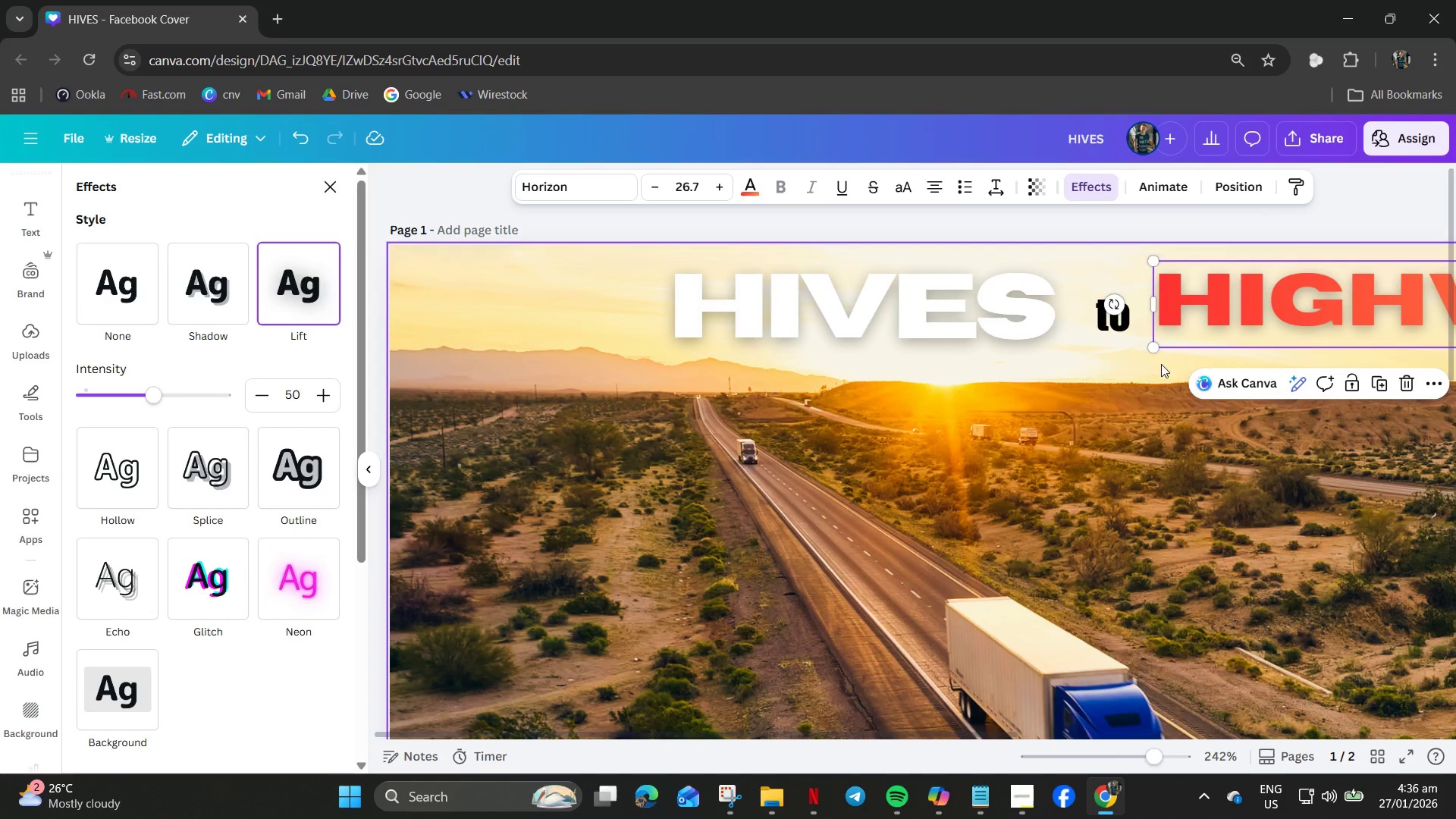 
left_click([940, 352])
 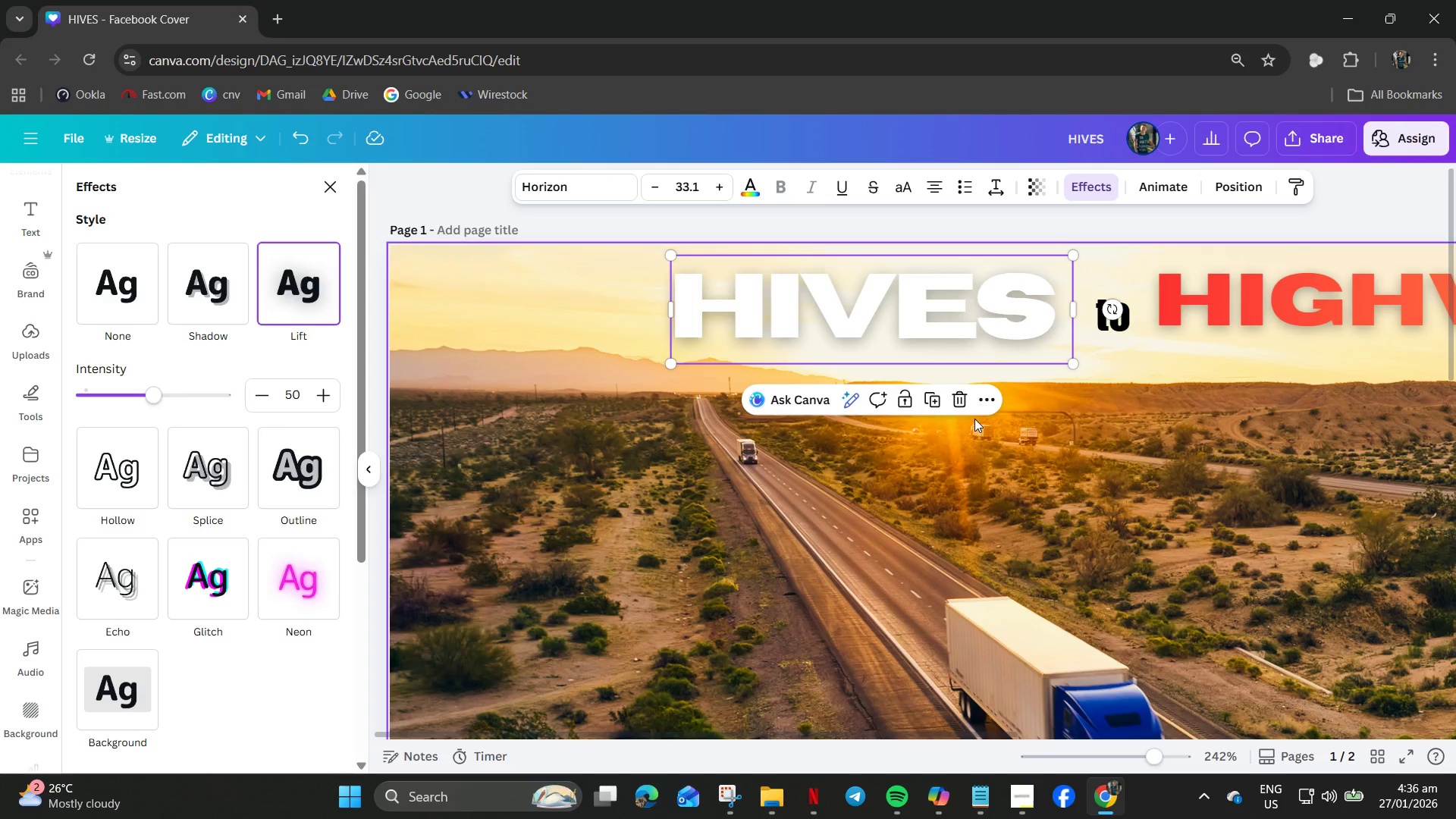 
hold_key(key=ControlLeft, duration=0.72)
scroll: coordinate [1047, 427], scroll_direction: down, amount: 2.0
 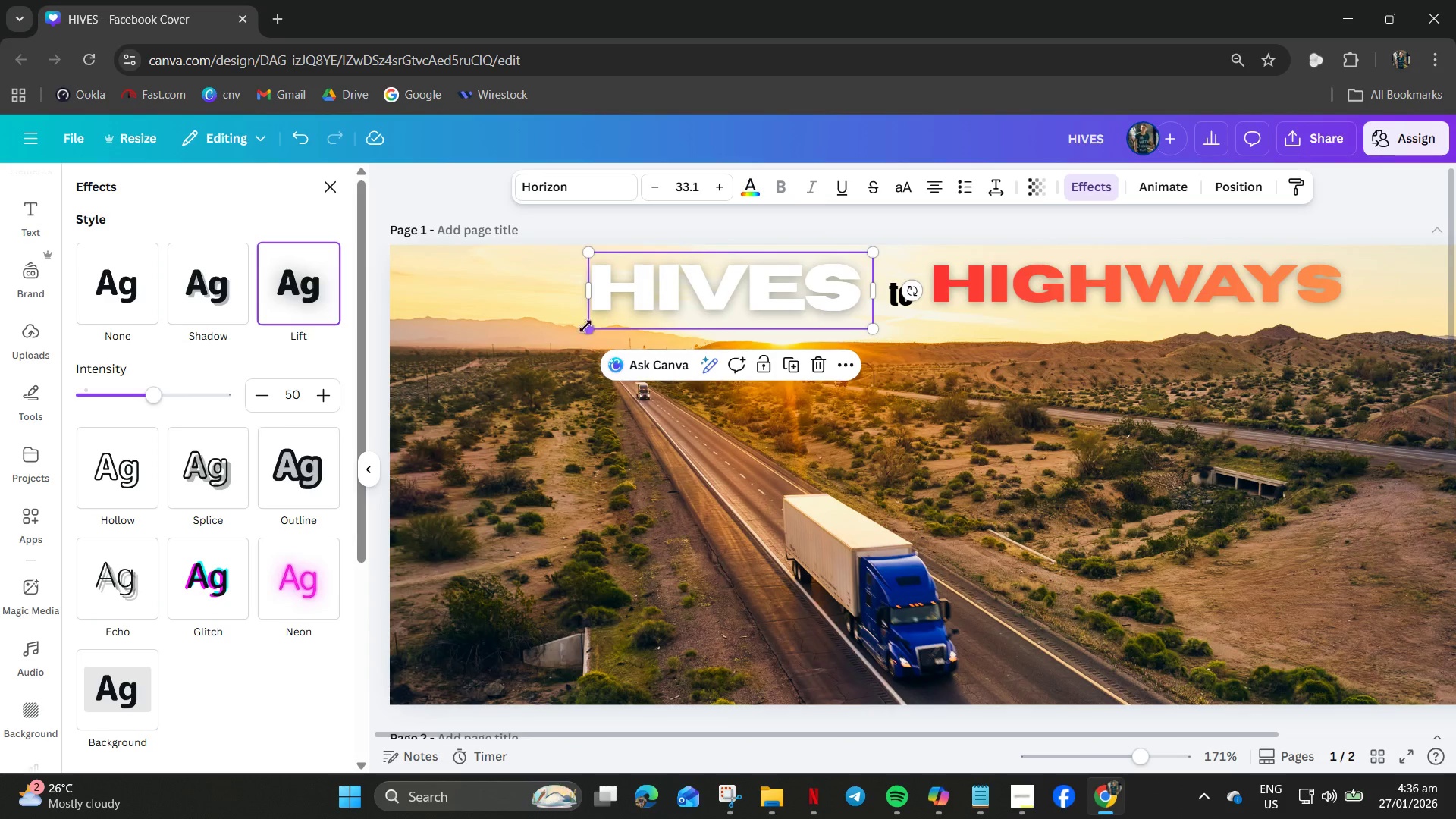 
left_click_drag(start_coordinate=[585, 326], to_coordinate=[647, 314])
 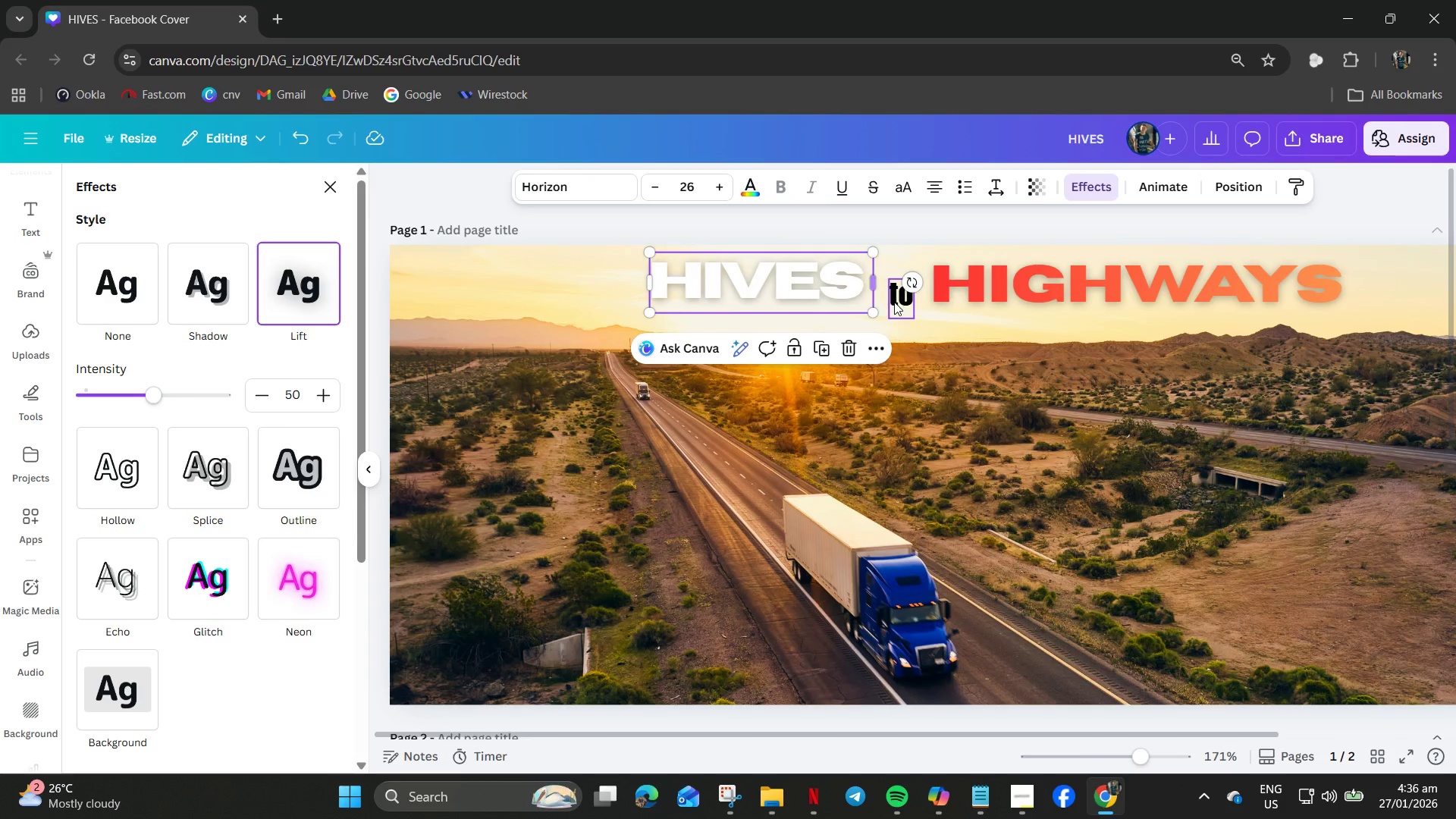 
left_click([901, 302])
 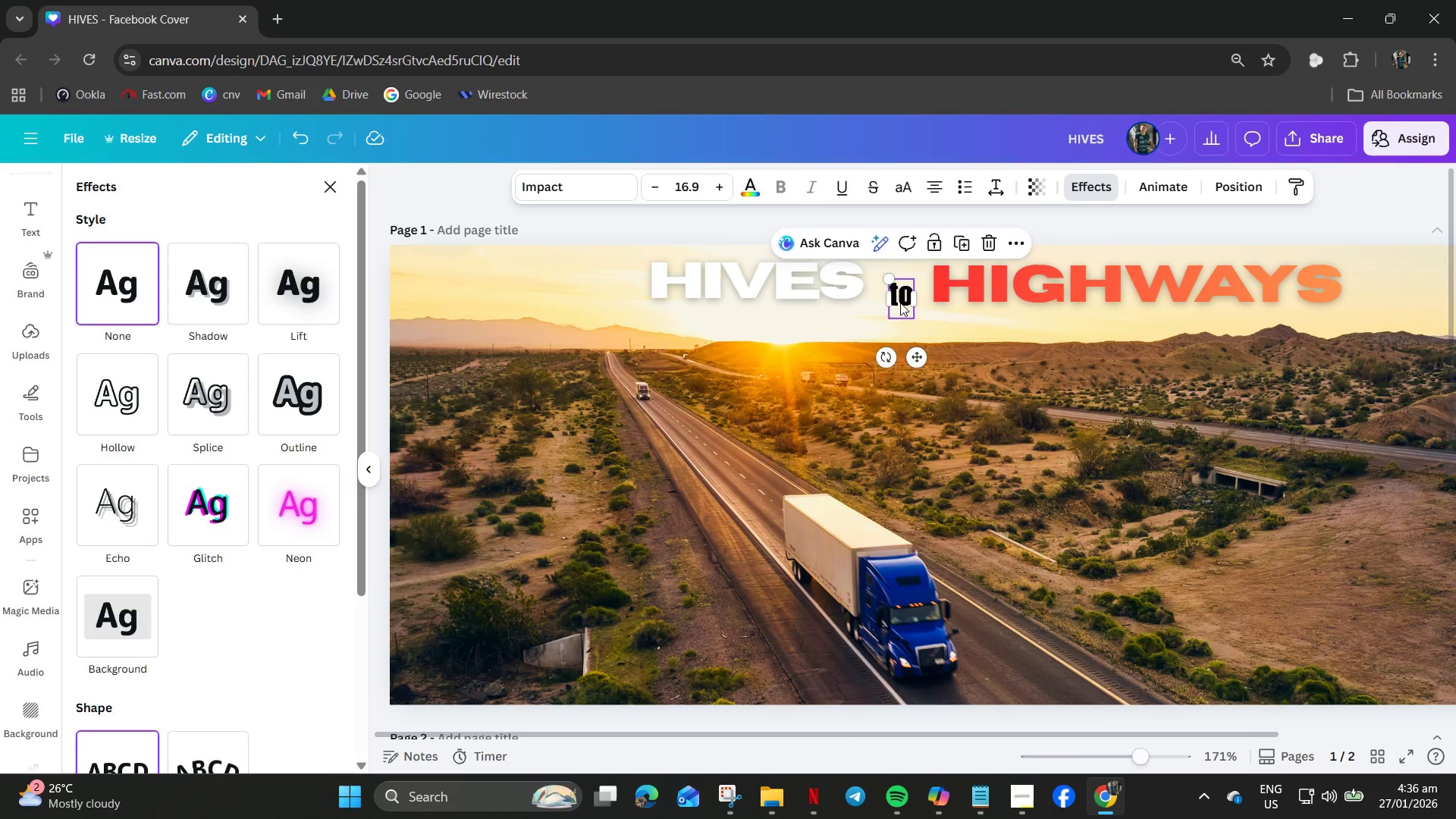 
hold_key(key=ControlLeft, duration=1.44)
left_click_drag(start_coordinate=[900, 303], to_coordinate=[894, 290])
 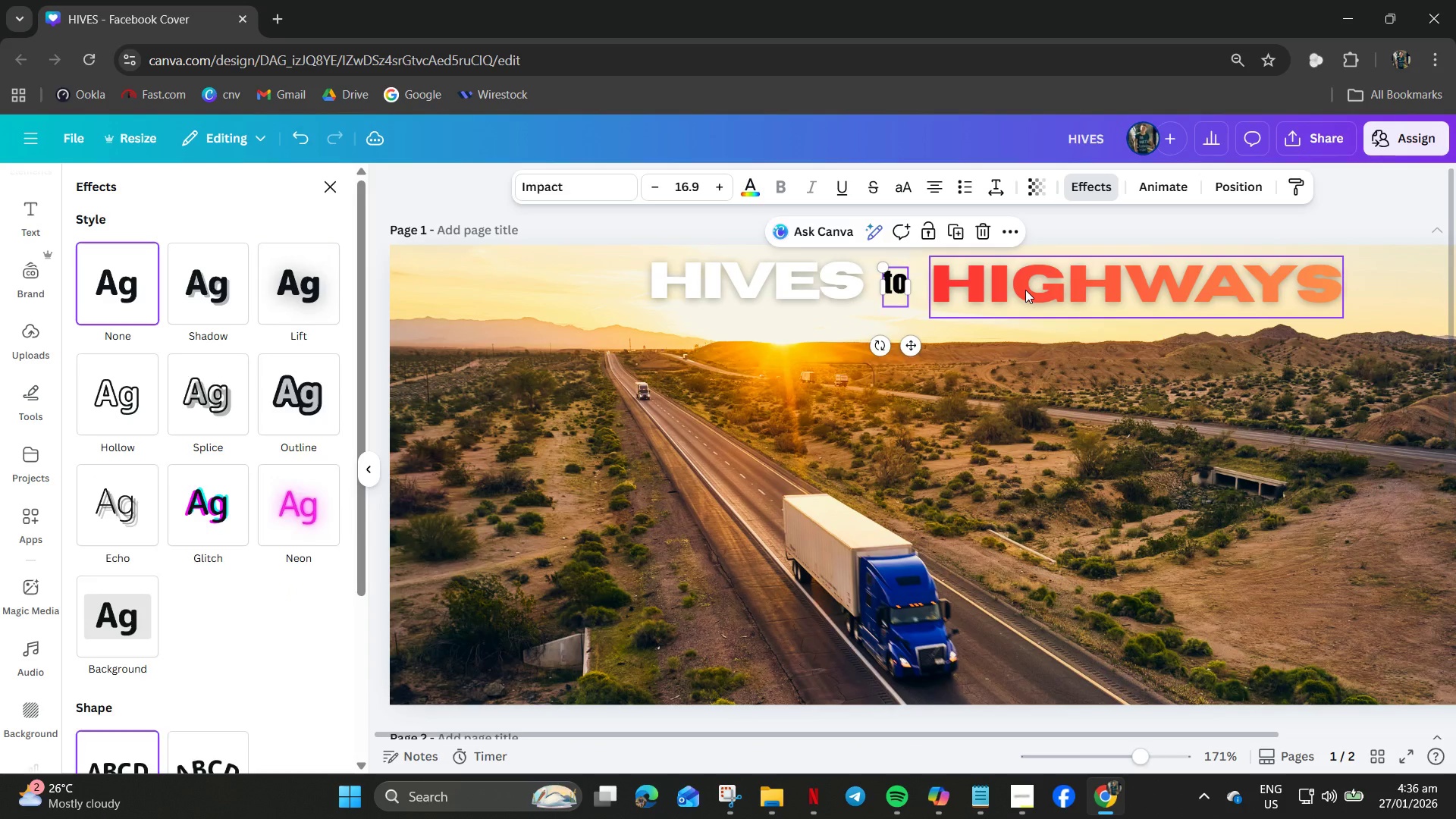 
left_click_drag(start_coordinate=[1025, 290], to_coordinate=[1017, 287])
 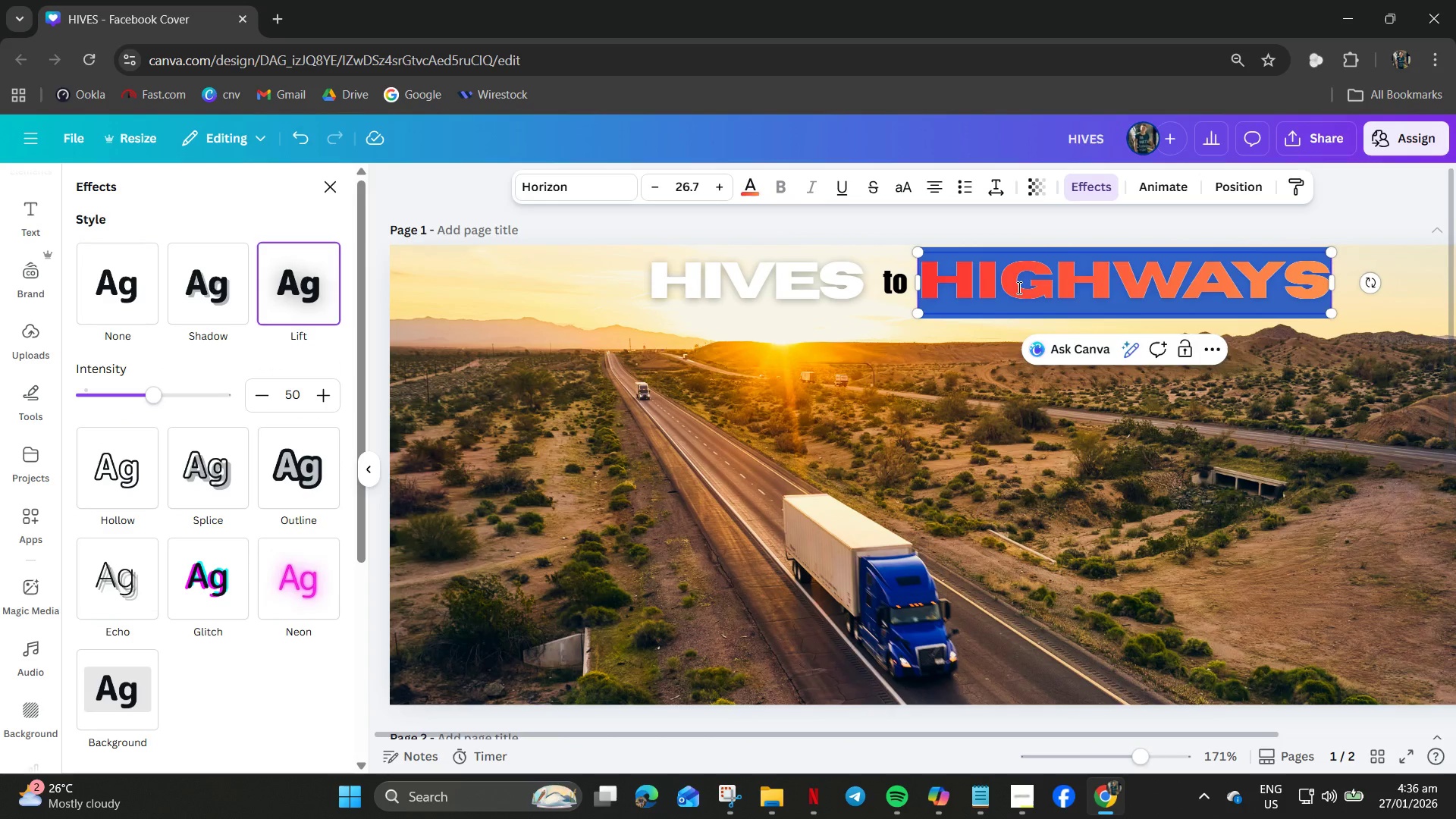 
double_click([1018, 287])
 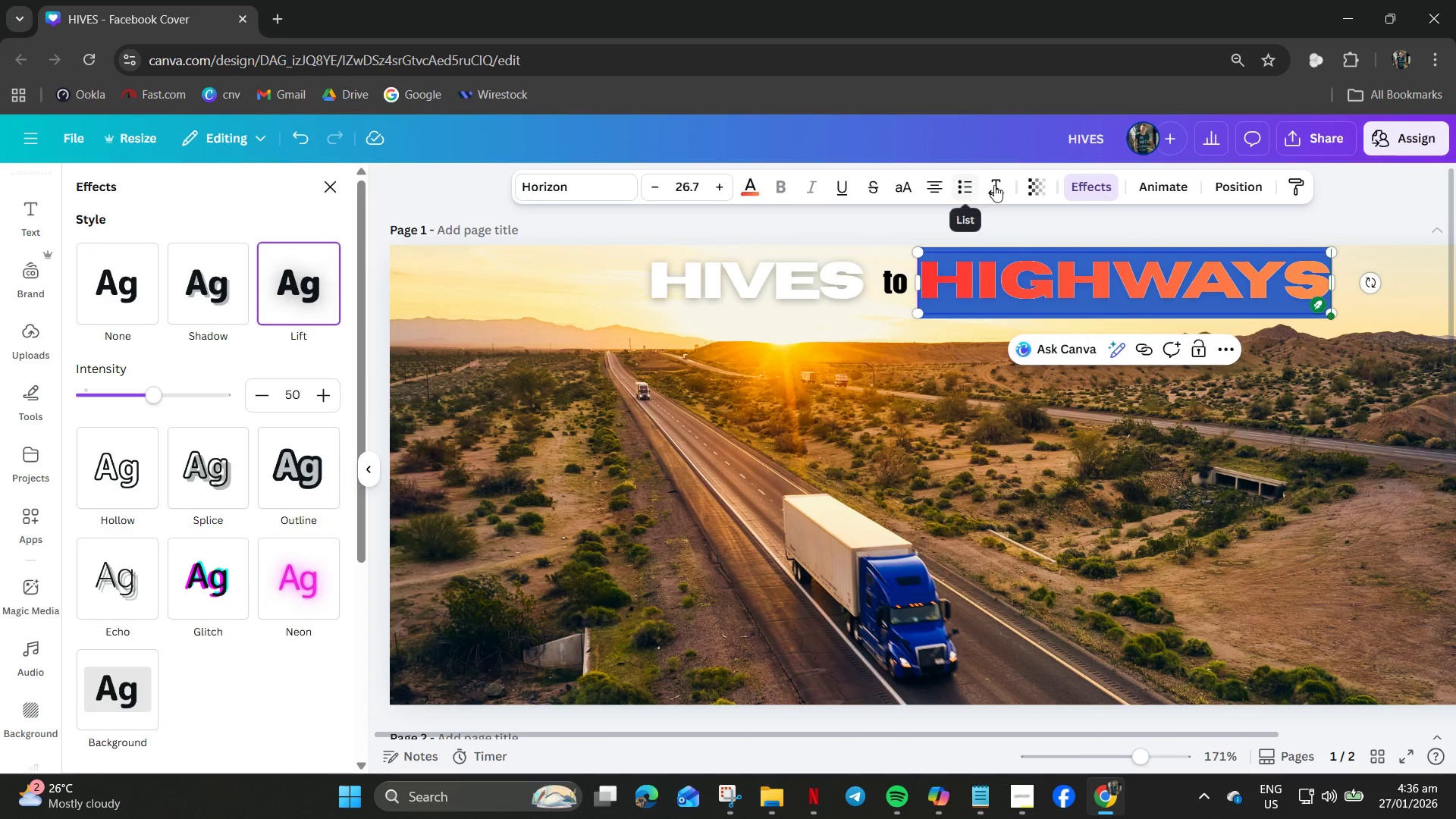 
left_click([994, 185])
 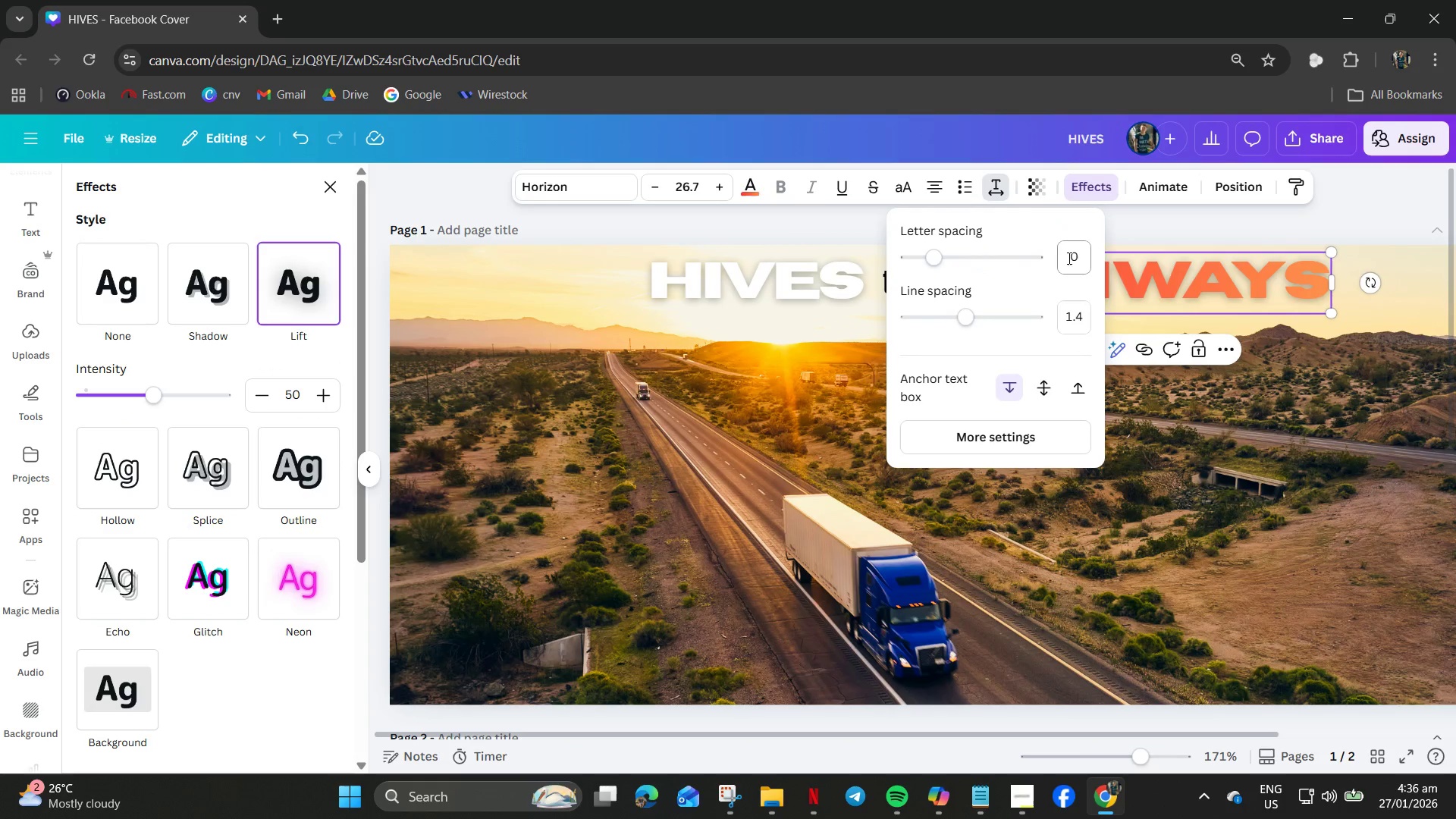 
left_click([1079, 257])
 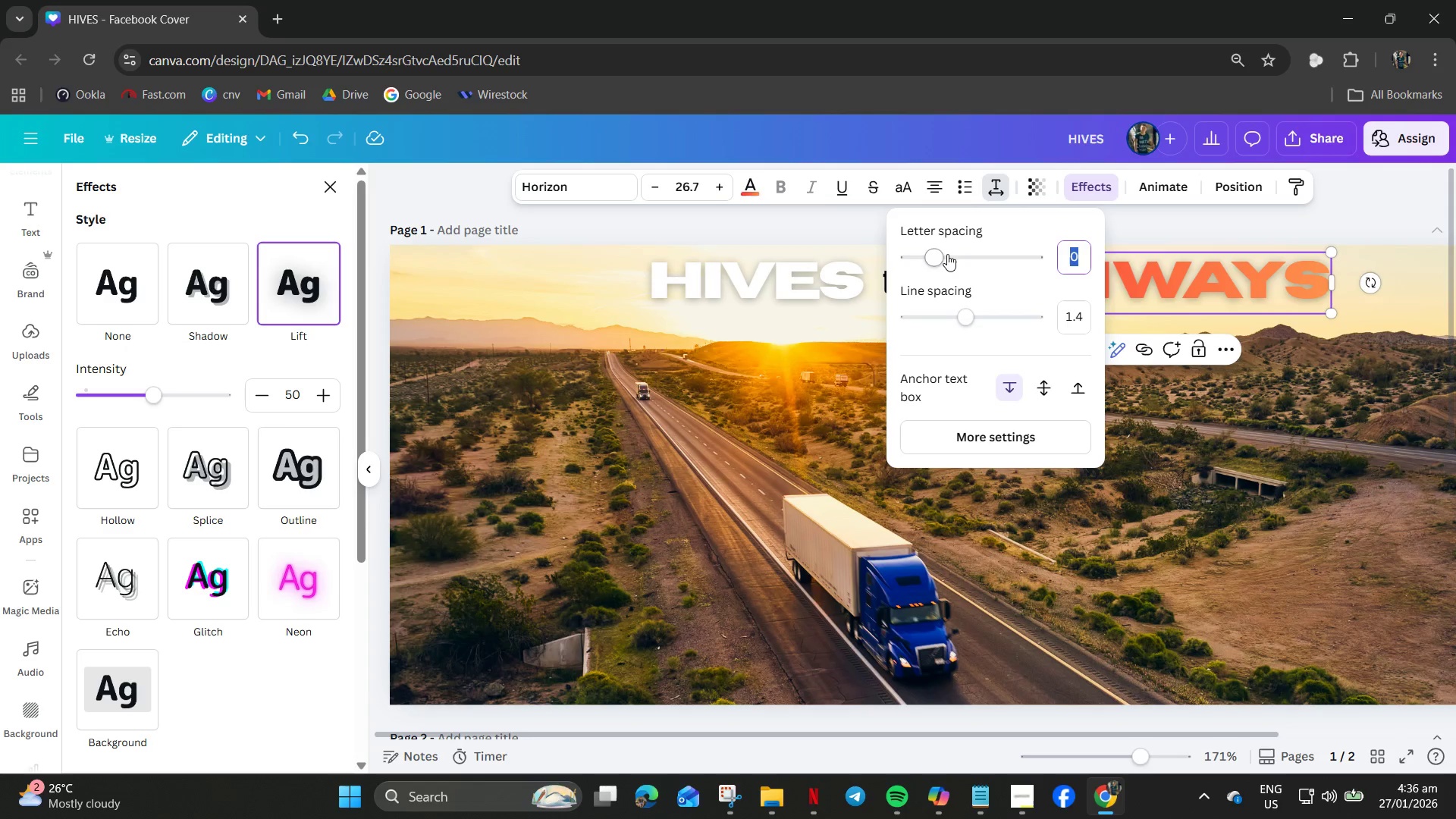 
left_click_drag(start_coordinate=[938, 254], to_coordinate=[919, 254])
 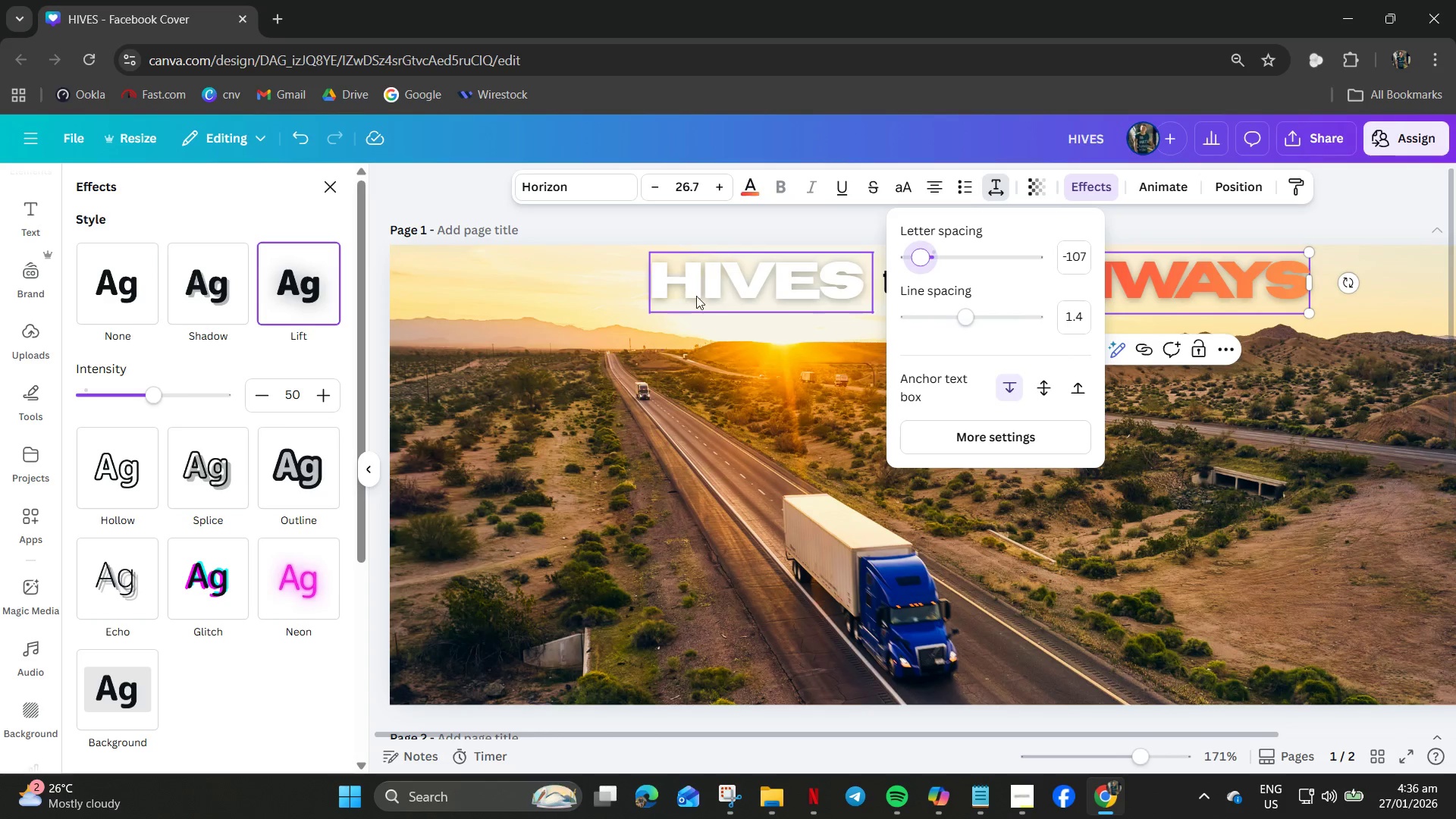 
left_click([711, 293])
 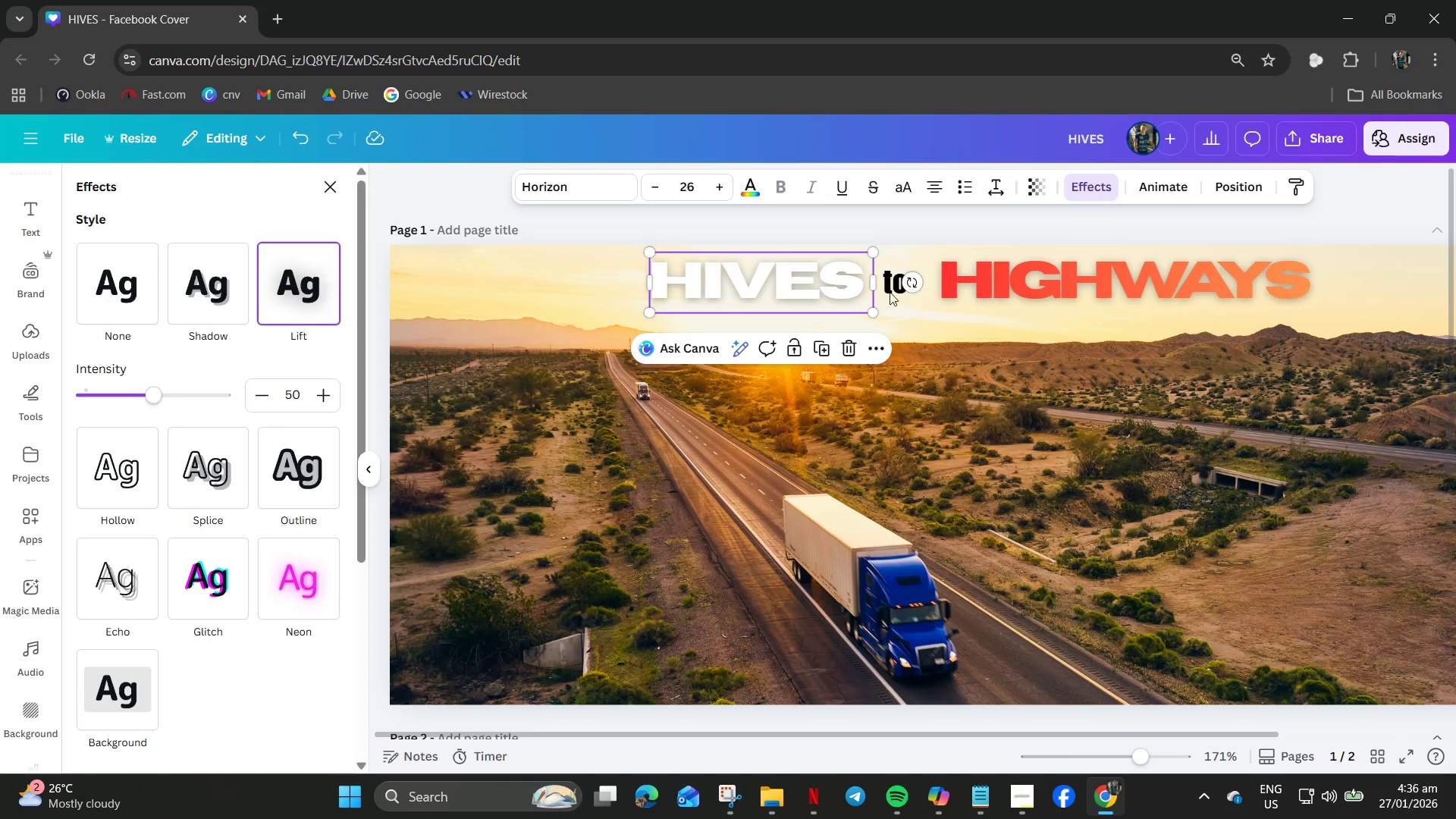 
left_click([1004, 286])
 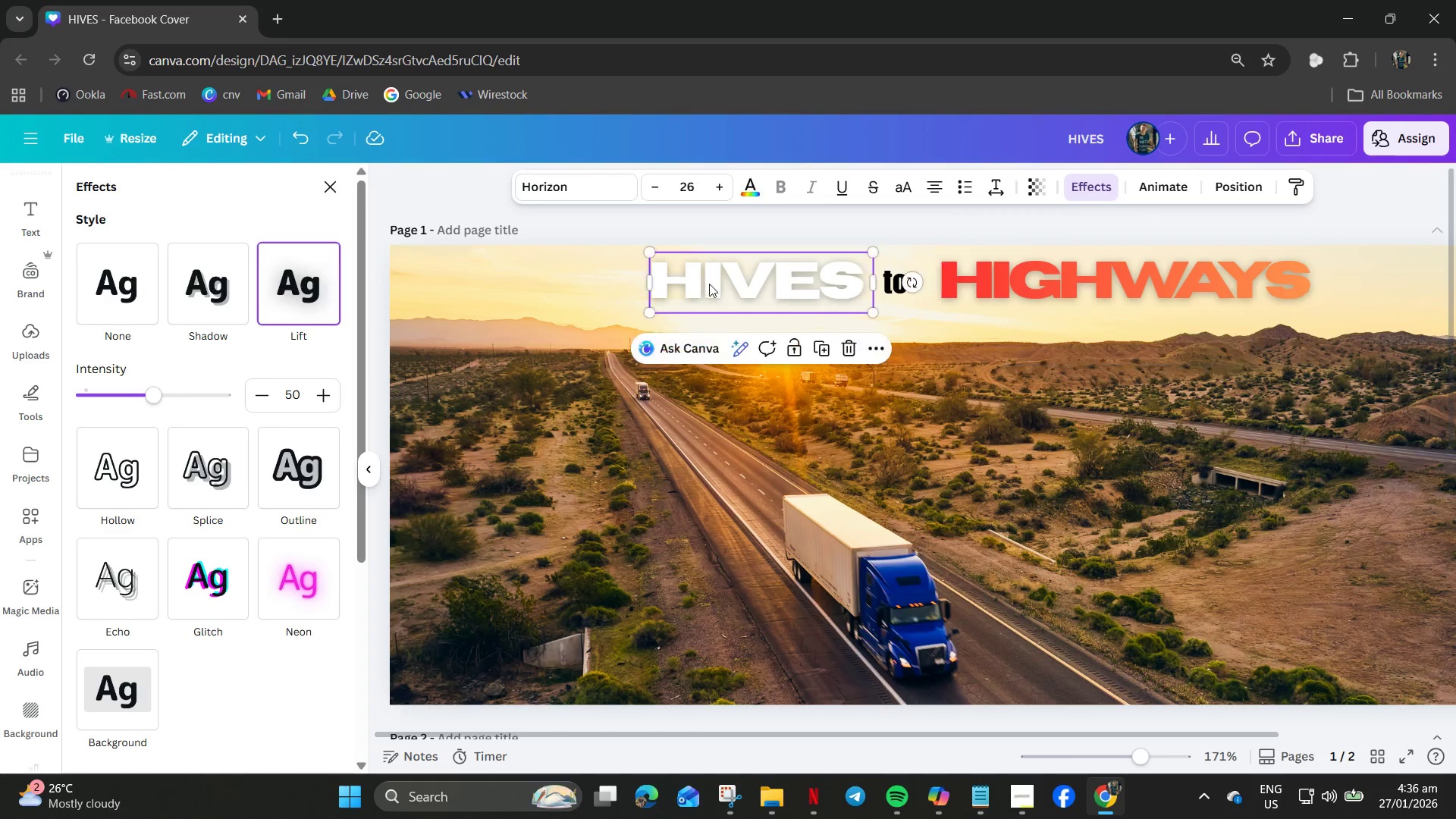 
double_click([1030, 280])
 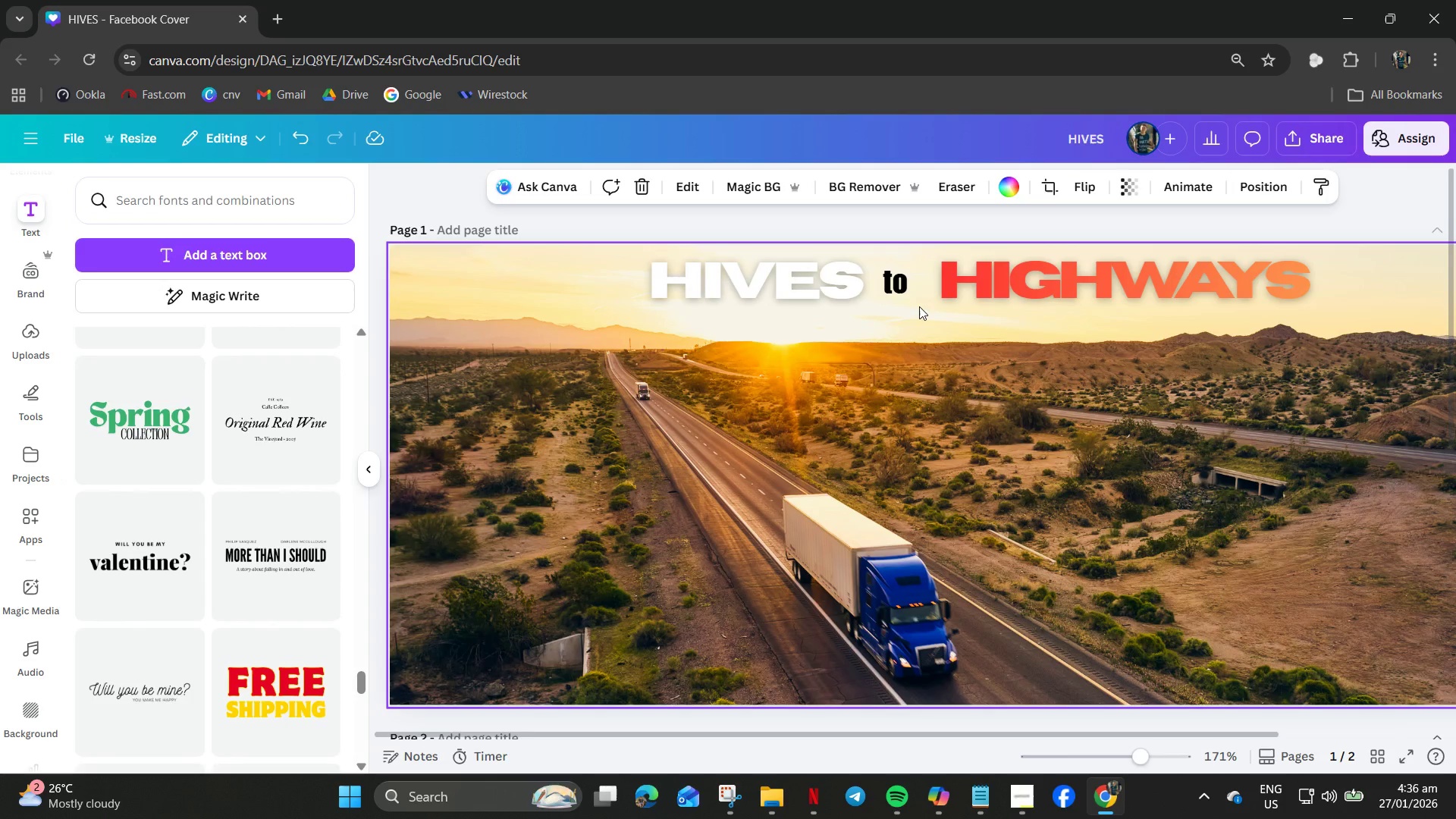 
left_click([965, 279])
 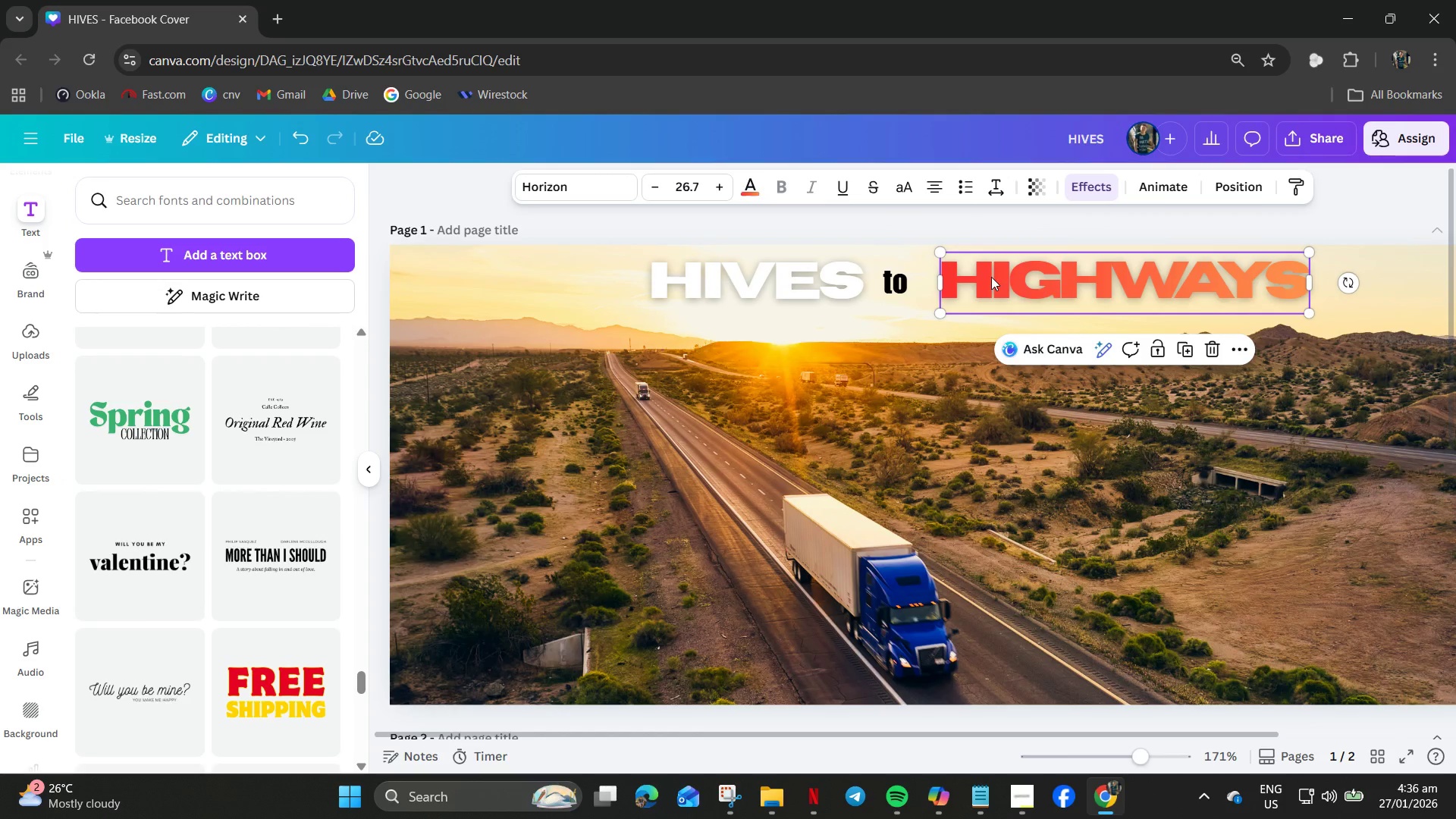 
left_click_drag(start_coordinate=[991, 277], to_coordinate=[969, 276])
 